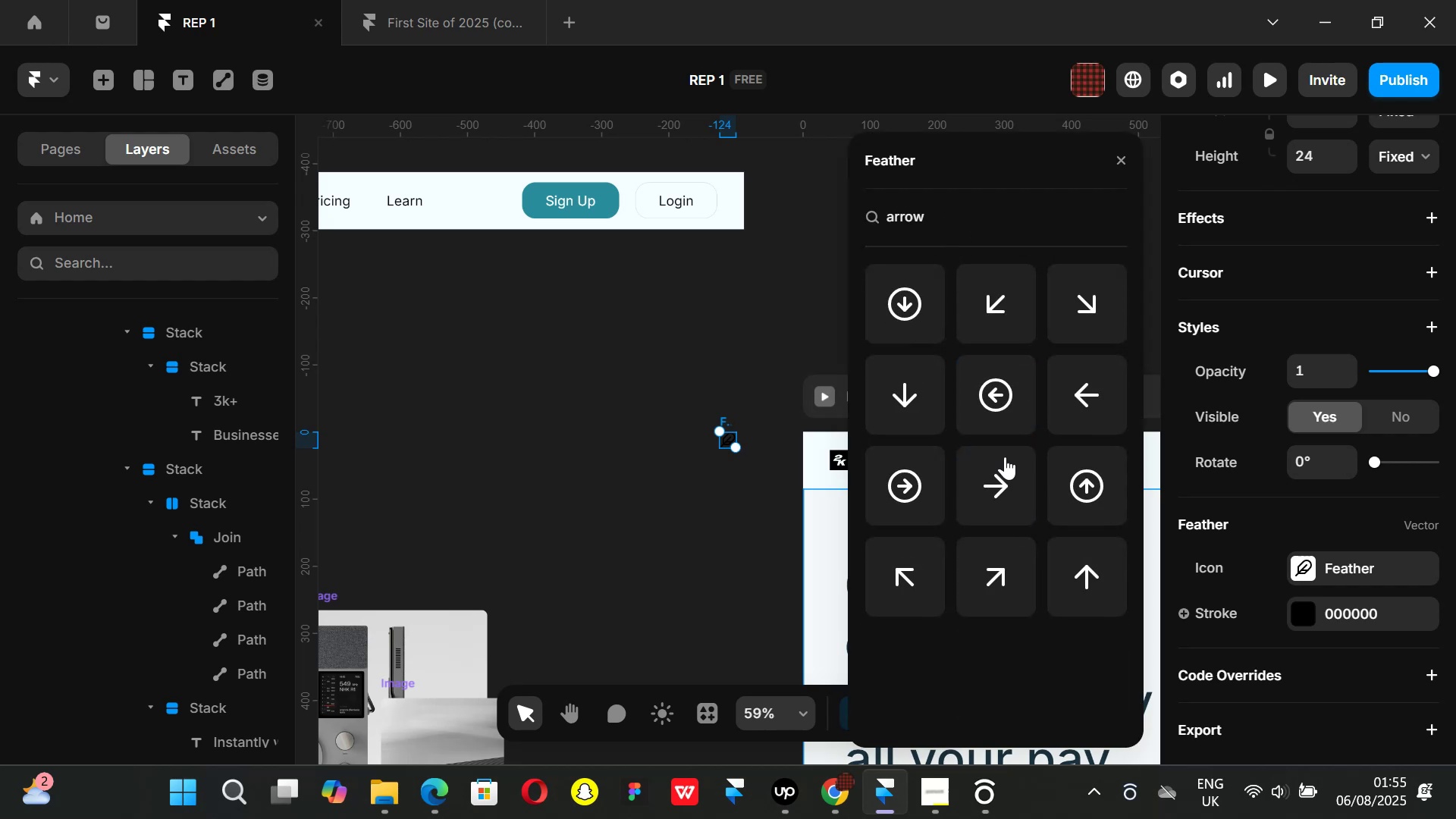 
left_click([996, 479])
 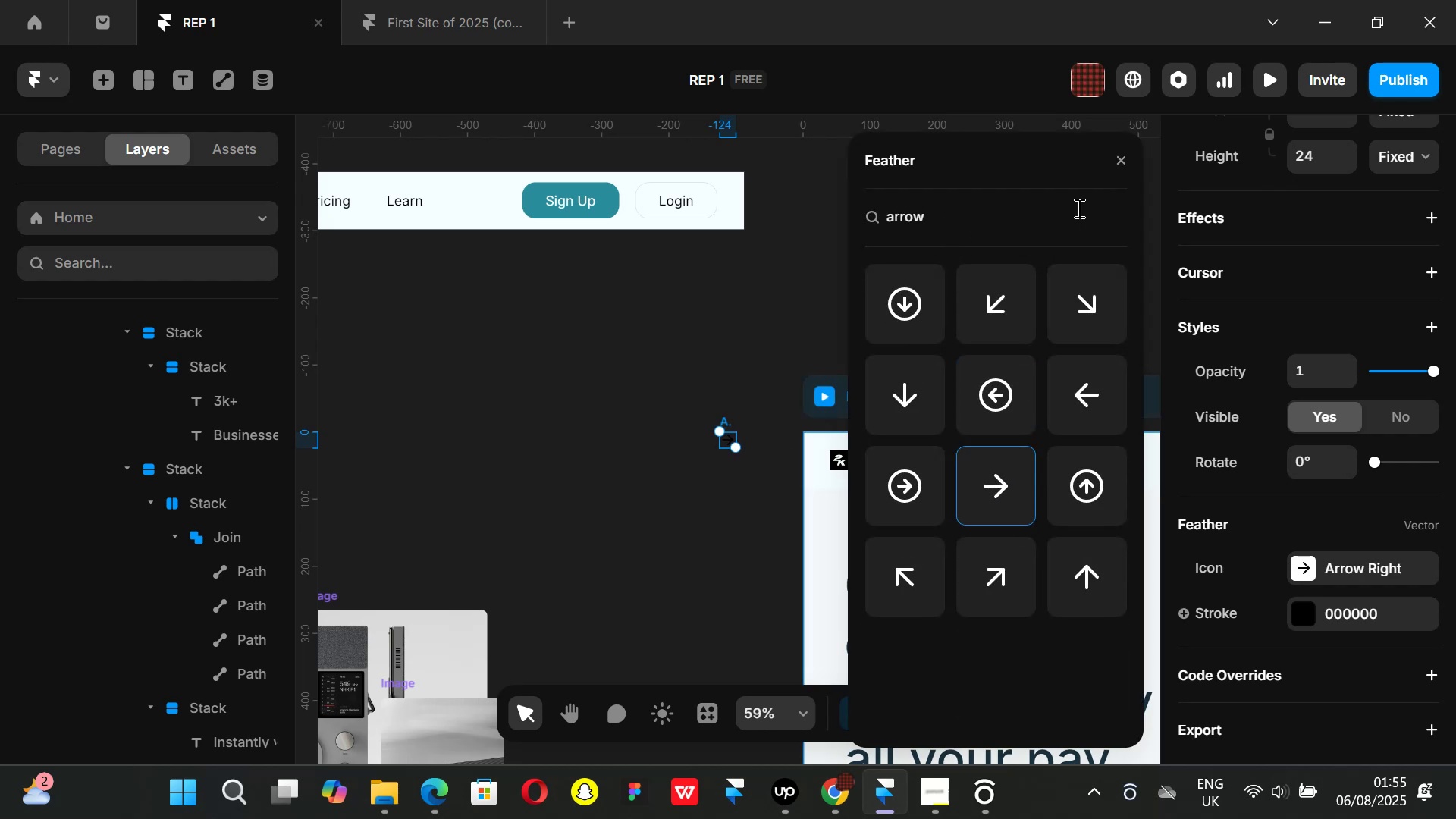 
mouse_move([1124, 174])
 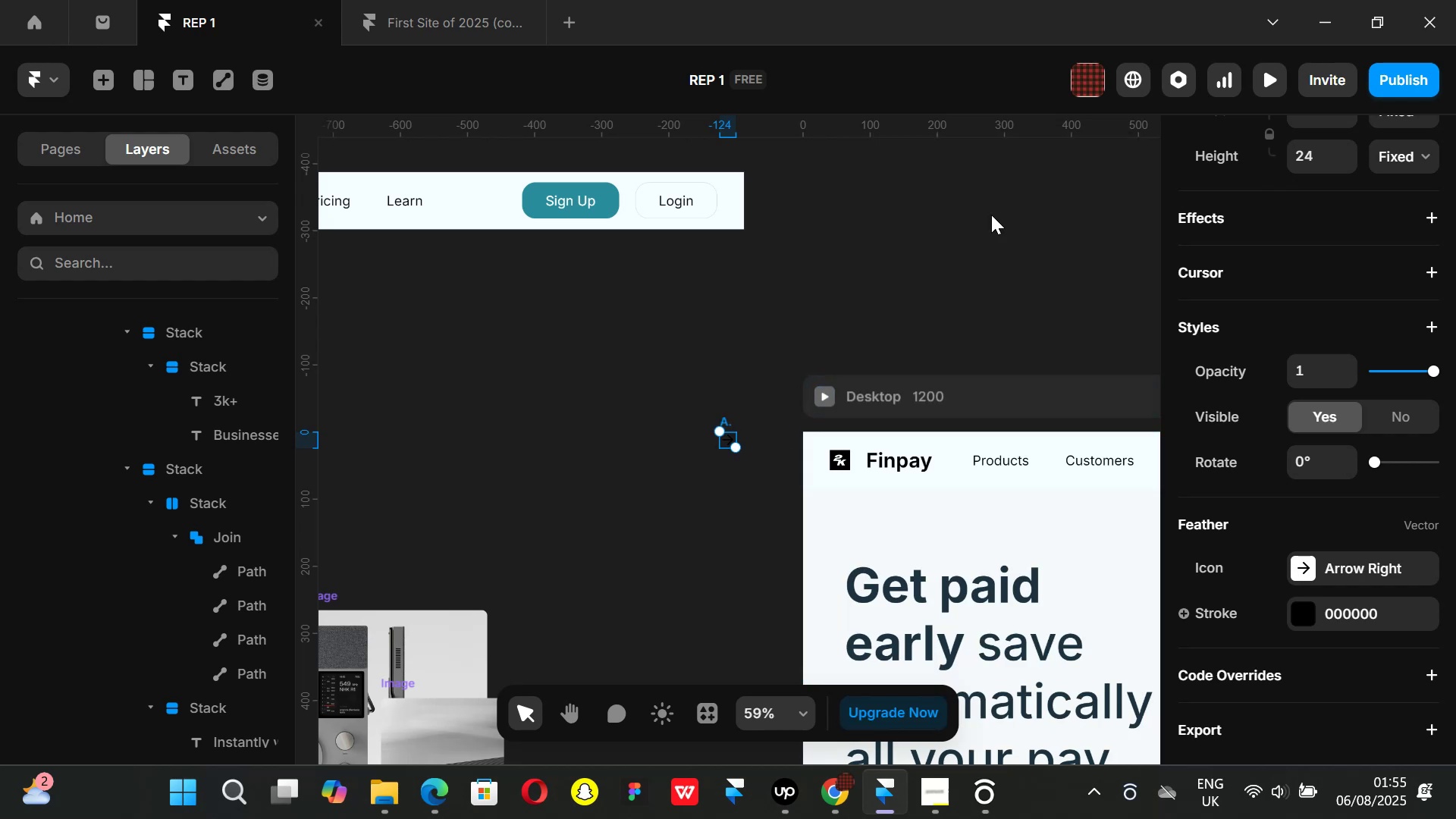 
key(Control+ControlLeft)
 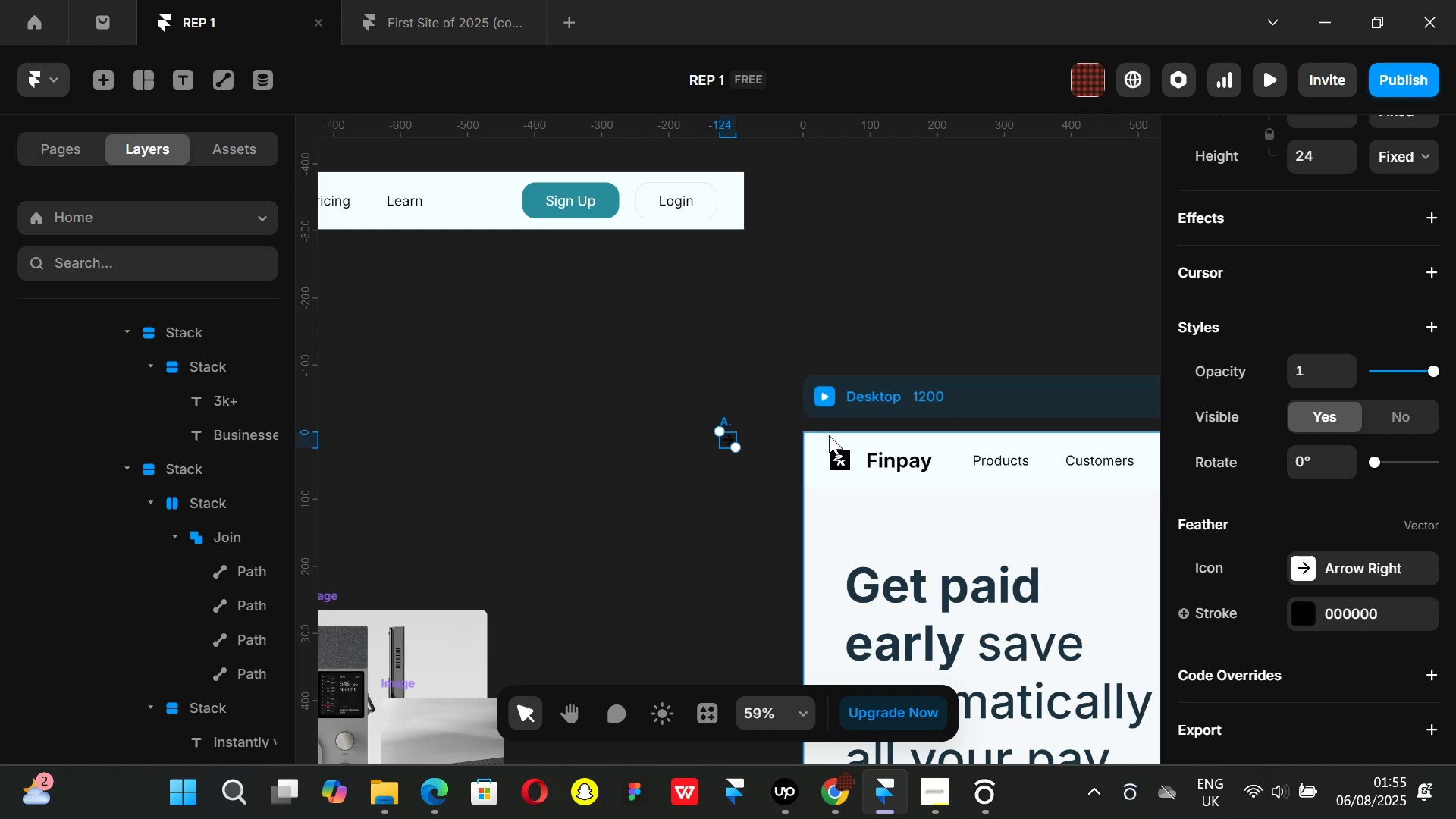 
key(Control+D)
 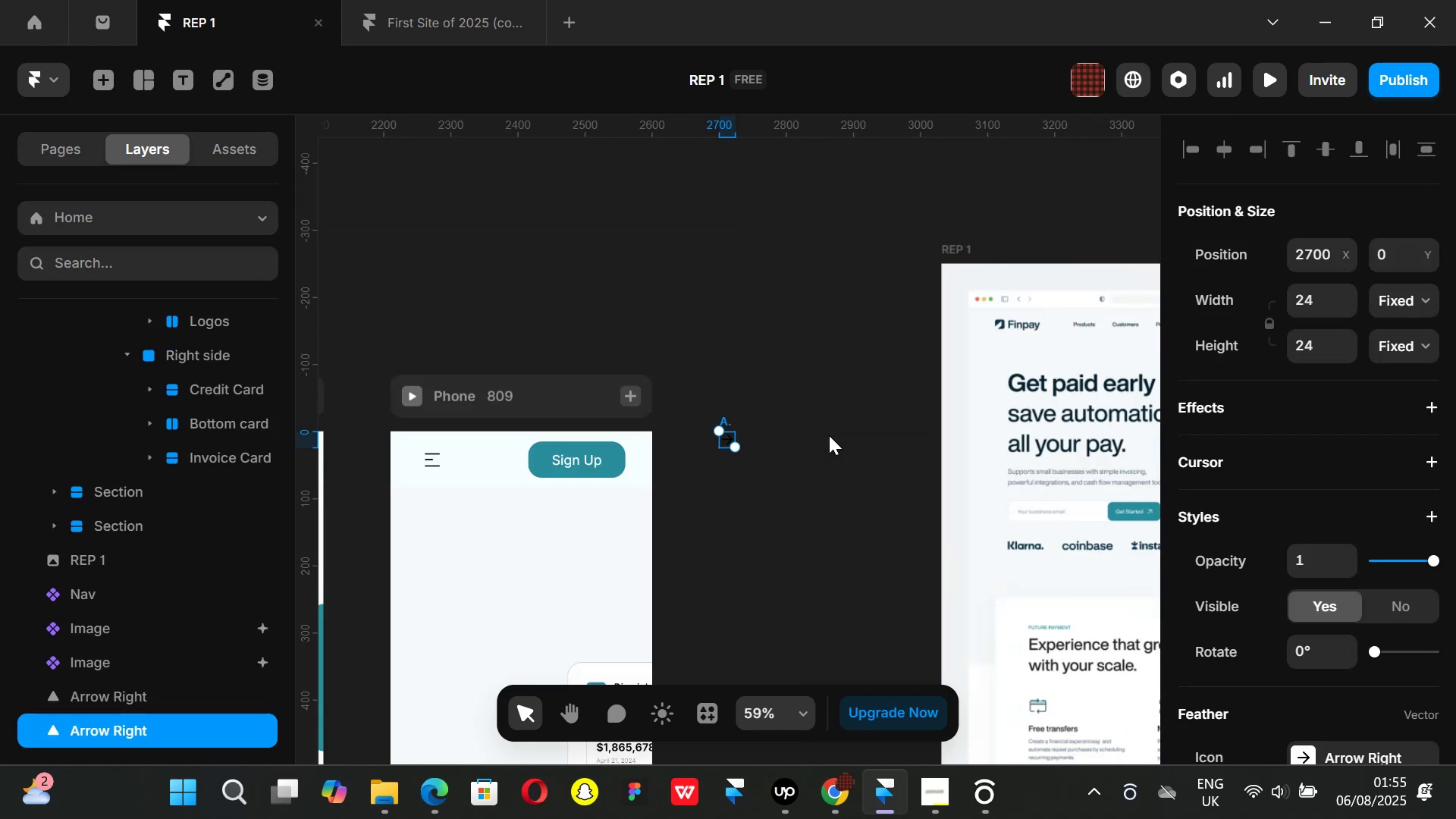 
hold_key(key=ControlLeft, duration=1.12)
scroll: coordinate [778, 431], scroll_direction: down, amount: 4.0
 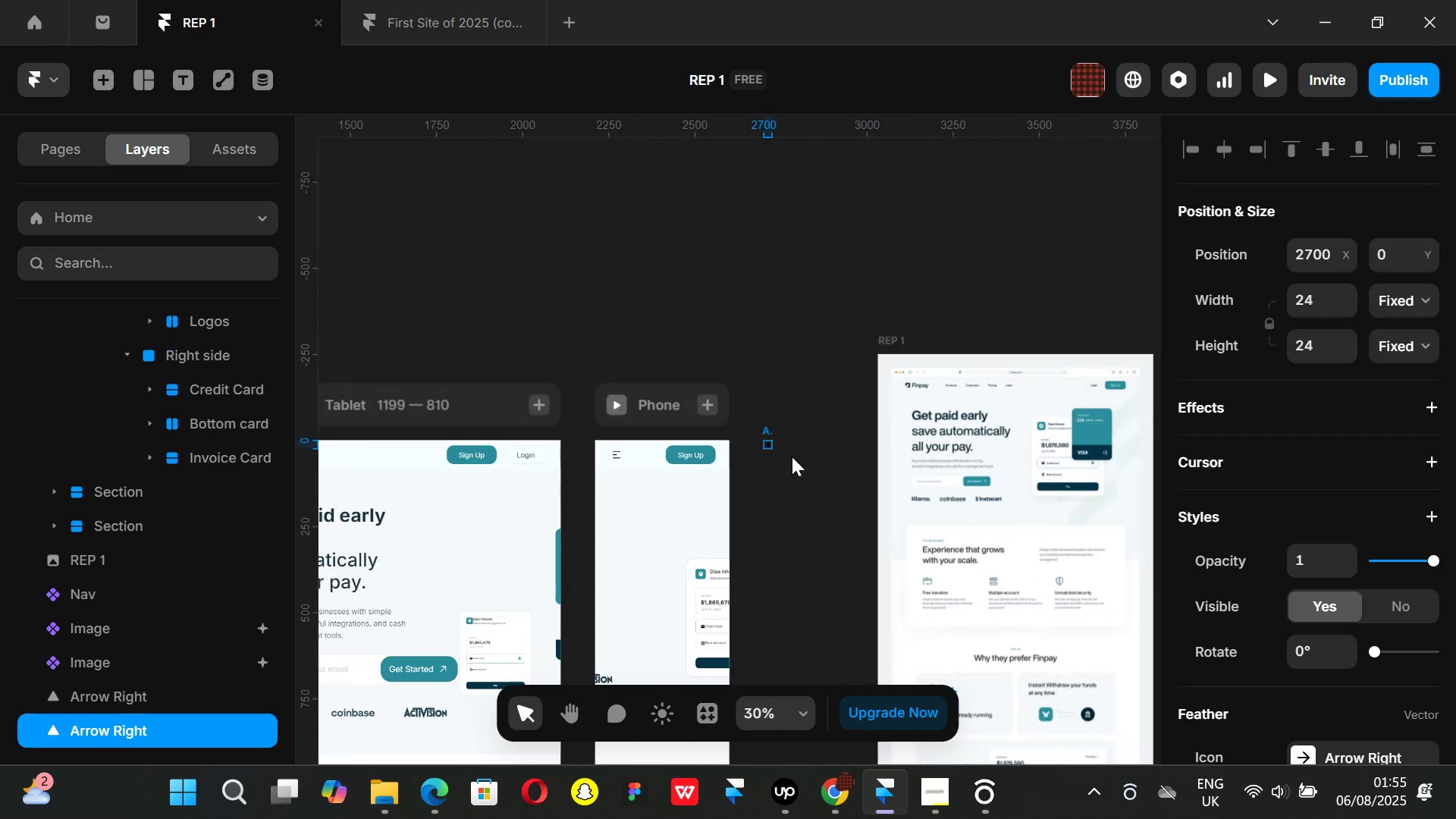 
key(Backspace)
 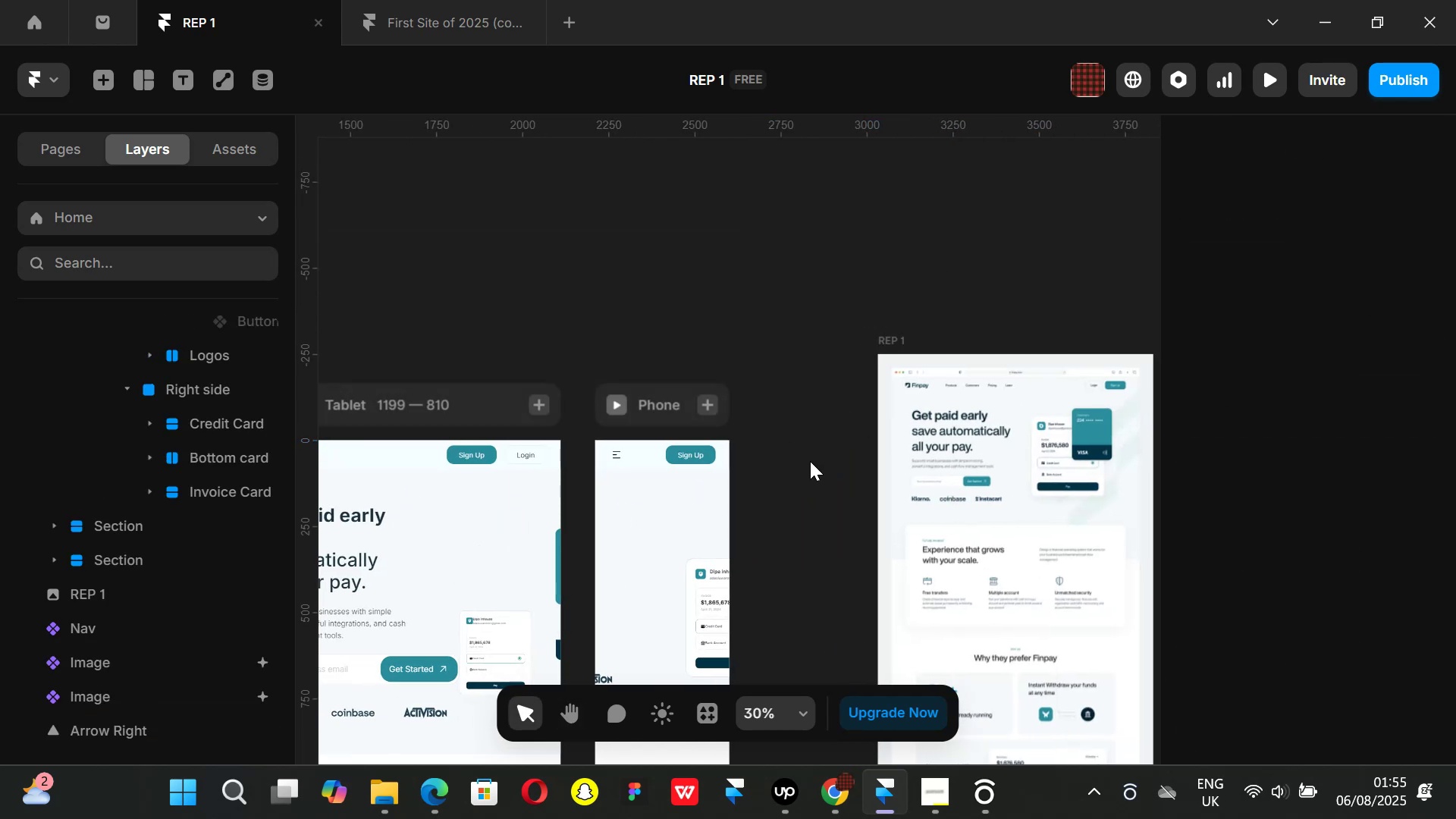 
hold_key(key=ControlLeft, duration=0.67)
scroll: coordinate [810, 461], scroll_direction: down, amount: 4.0
 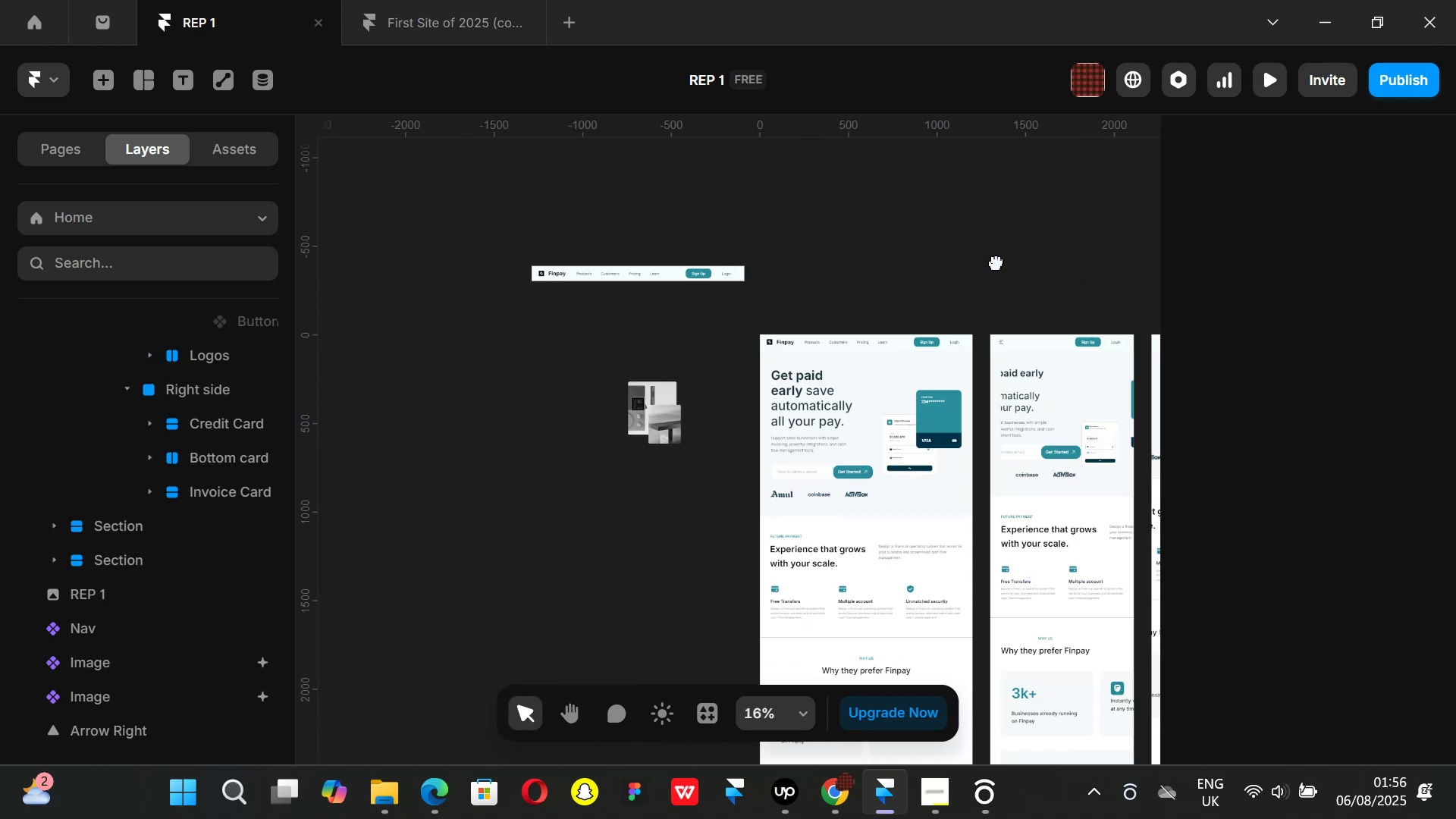 
hold_key(key=ControlLeft, duration=1.51)
scroll: coordinate [750, 344], scroll_direction: up, amount: 11.0
 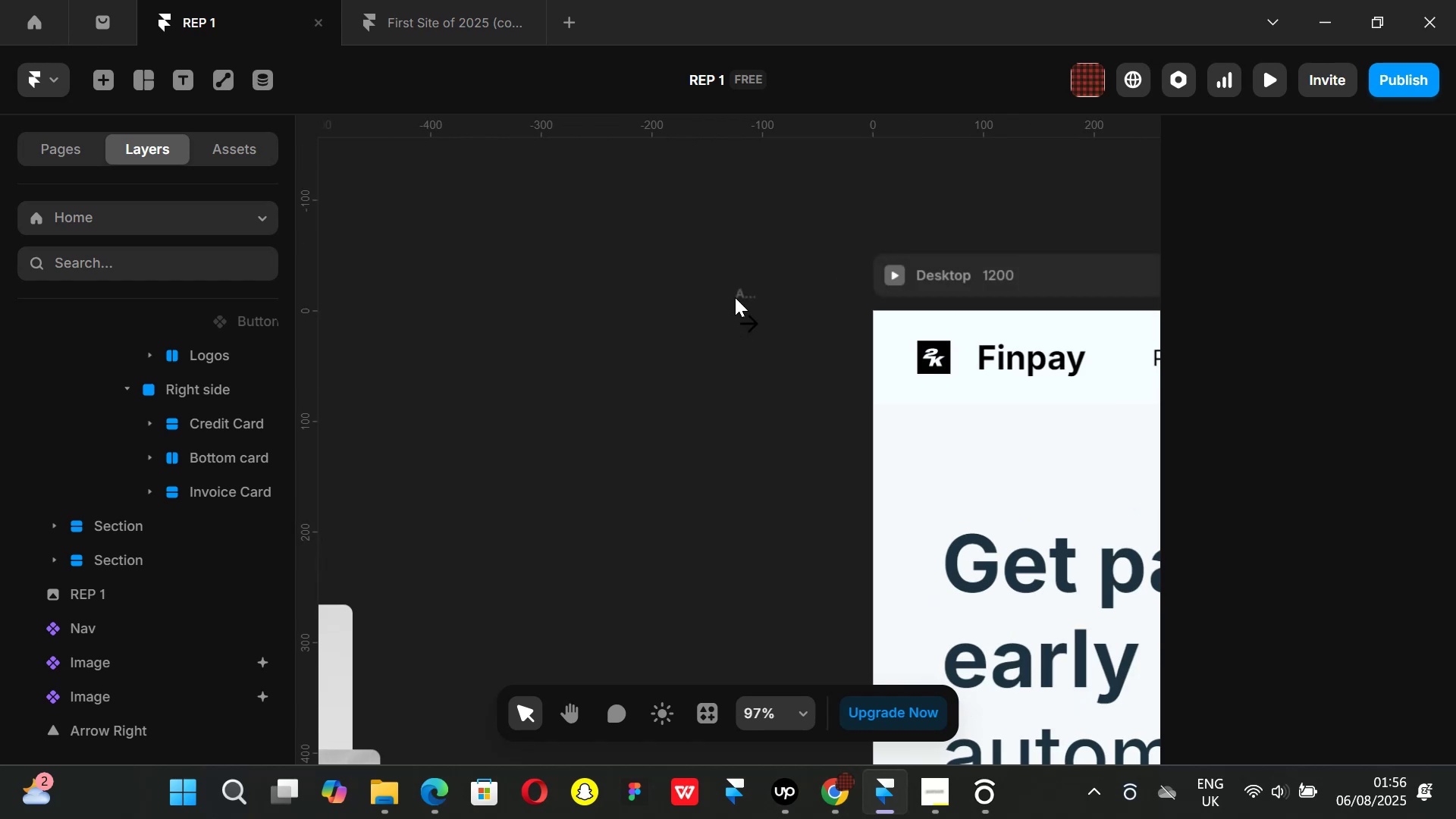 
hold_key(key=ControlLeft, duration=0.33)
 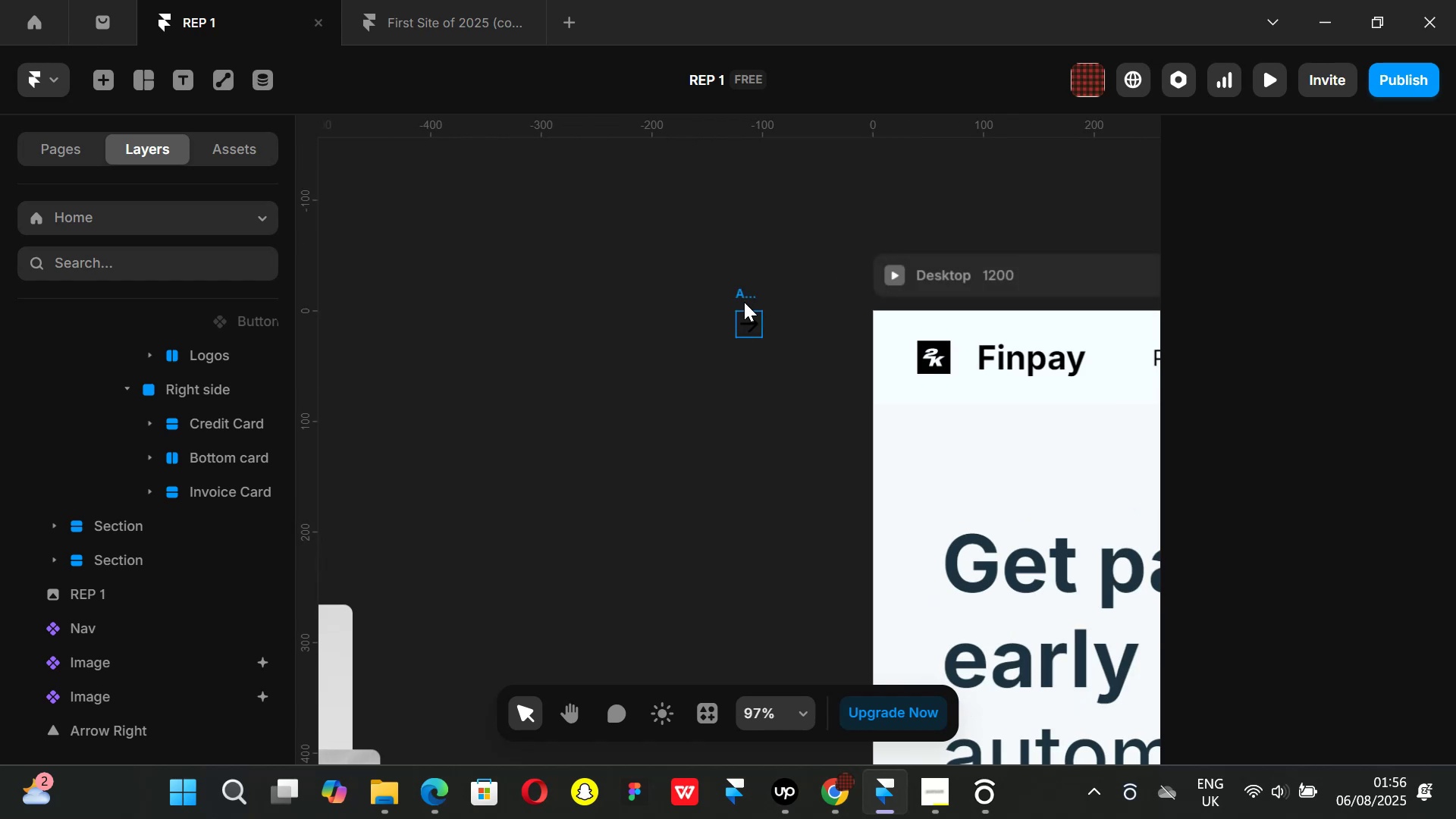 
left_click([744, 302])
 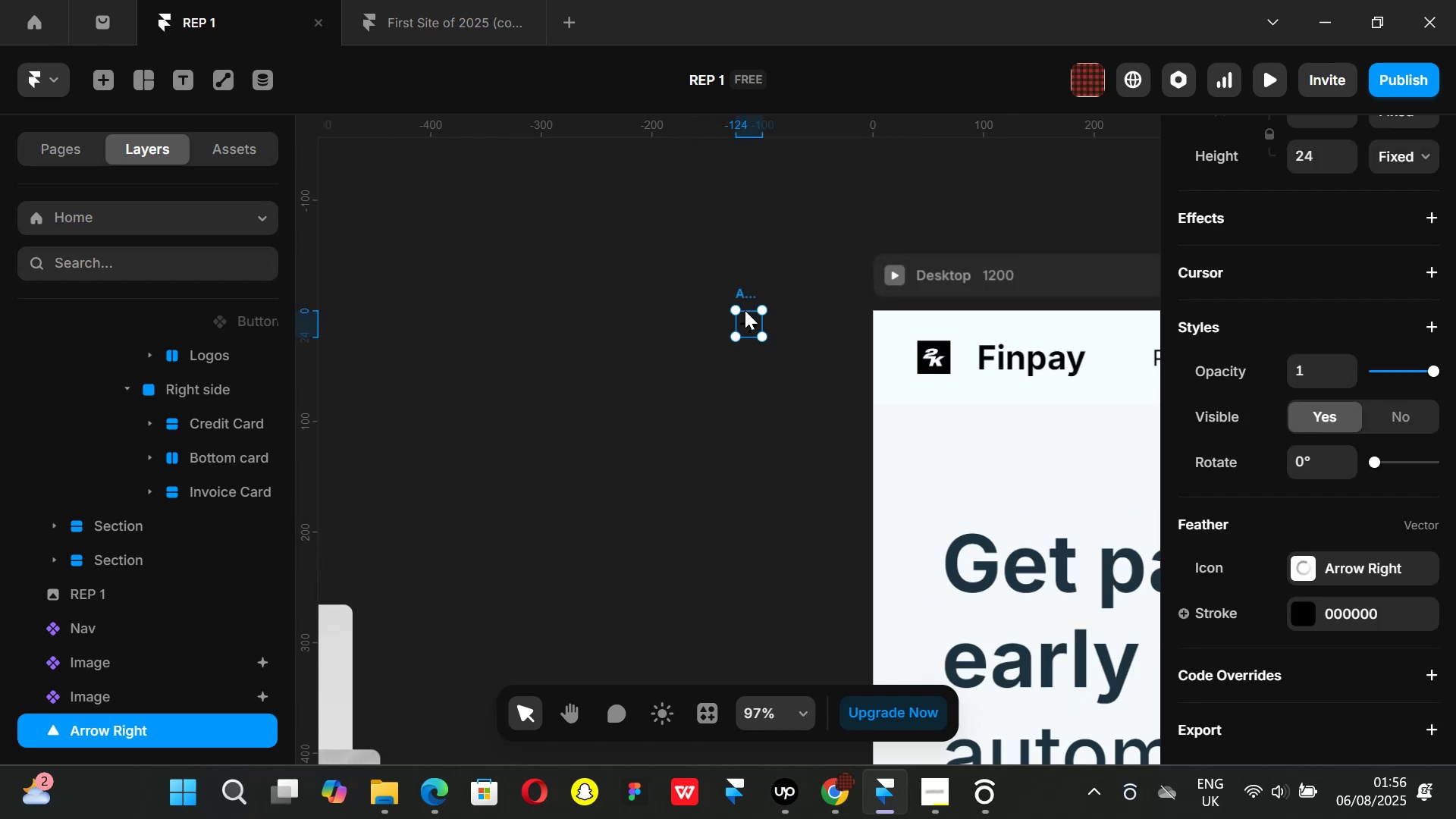 
hold_key(key=ControlLeft, duration=0.87)
scroll: coordinate [747, 338], scroll_direction: down, amount: 4.0
 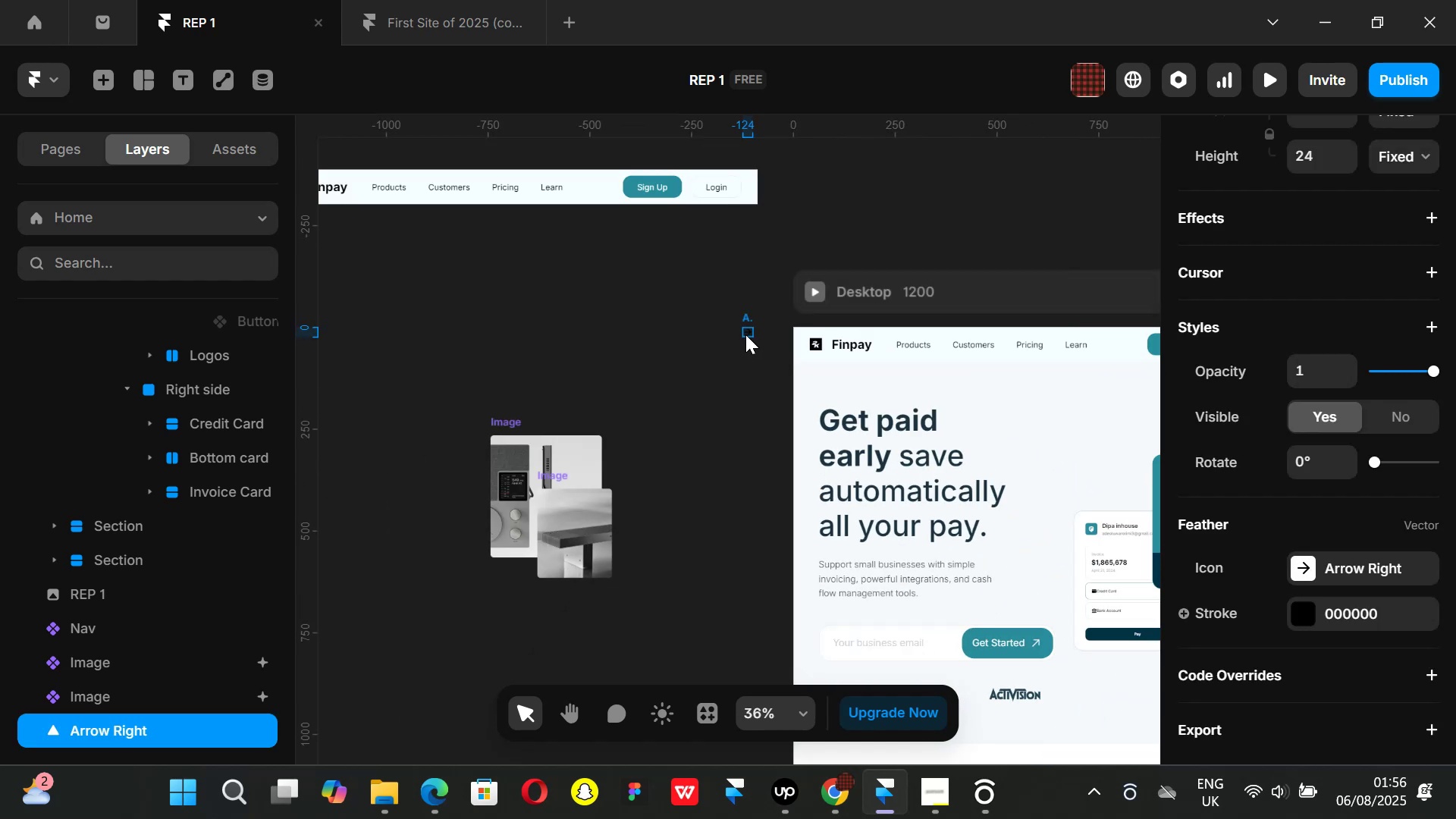 
left_click_drag(start_coordinate=[747, 329], to_coordinate=[607, 437])
 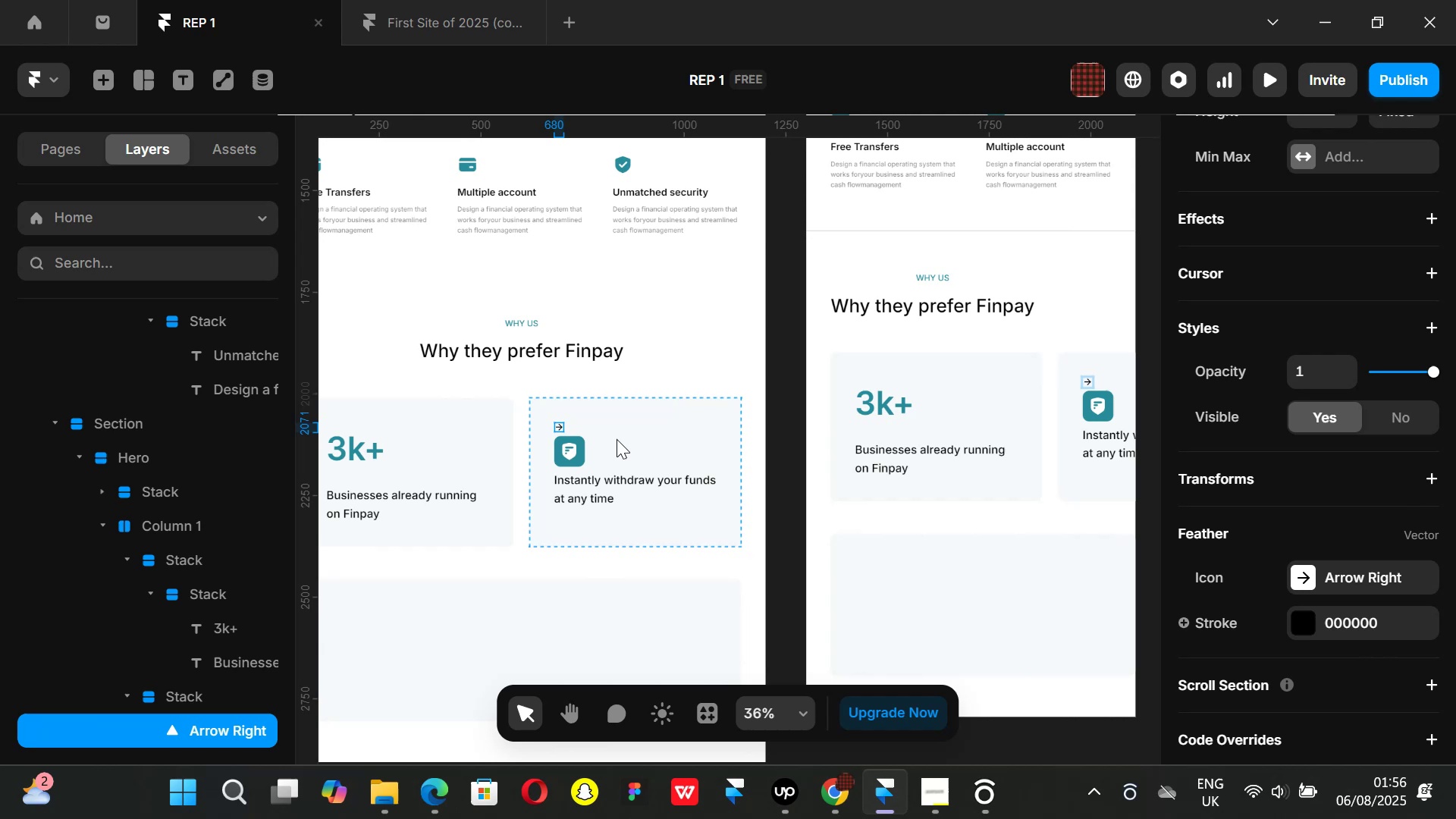 
hold_key(key=ControlLeft, duration=1.13)
scroll: coordinate [588, 442], scroll_direction: up, amount: 5.0
 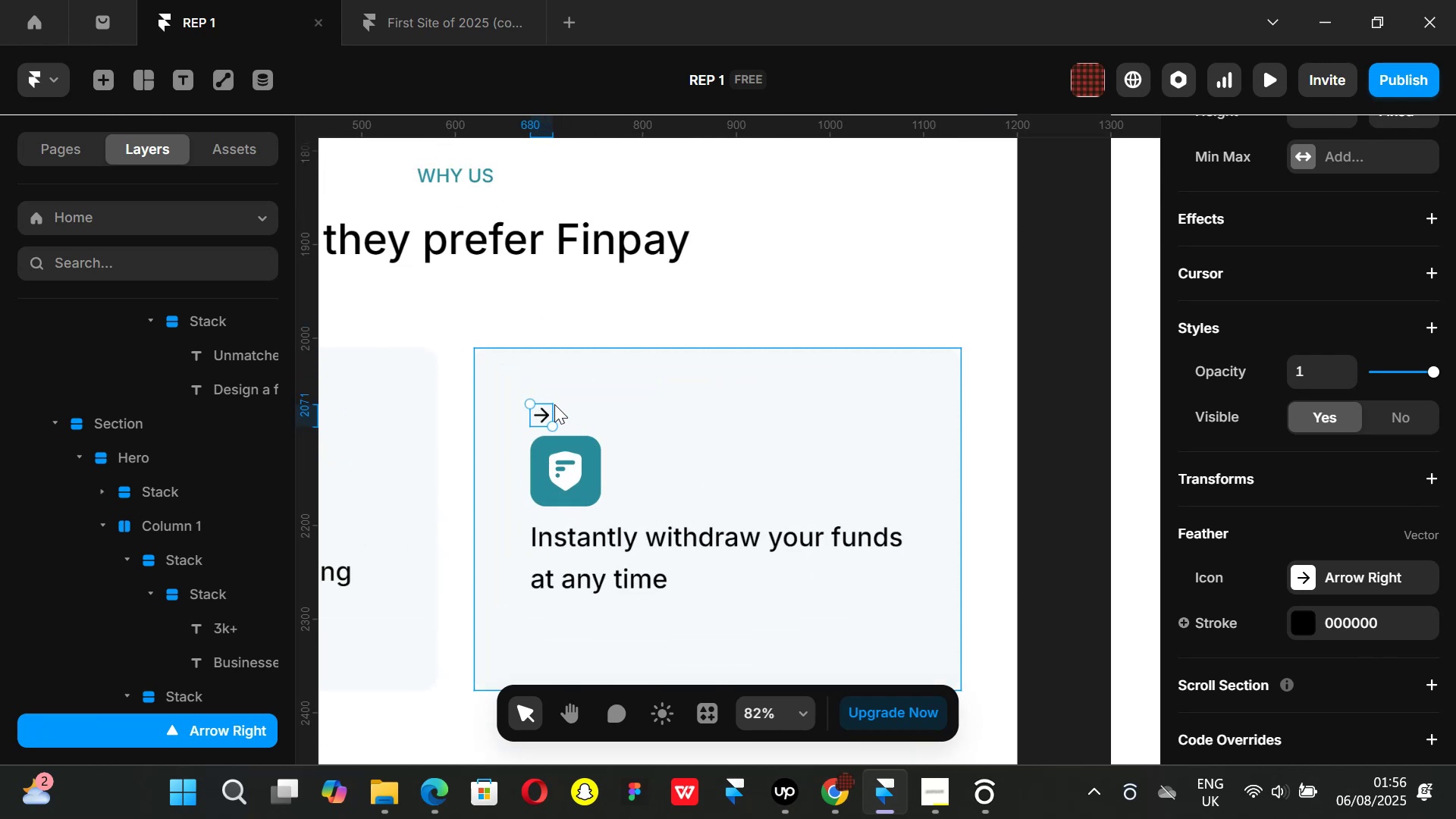 
key(Control+ControlLeft)
 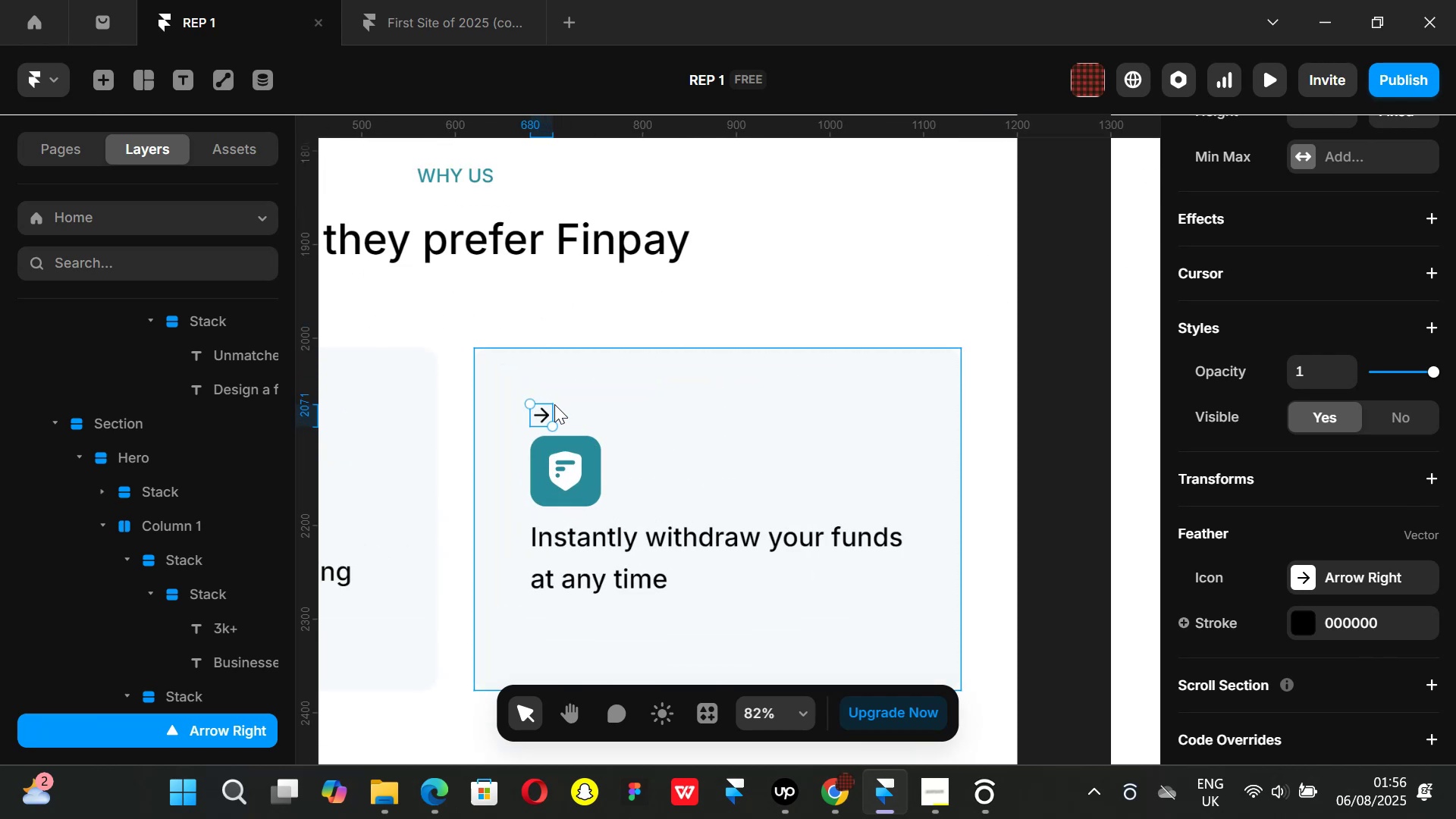 
key(Control+D)
 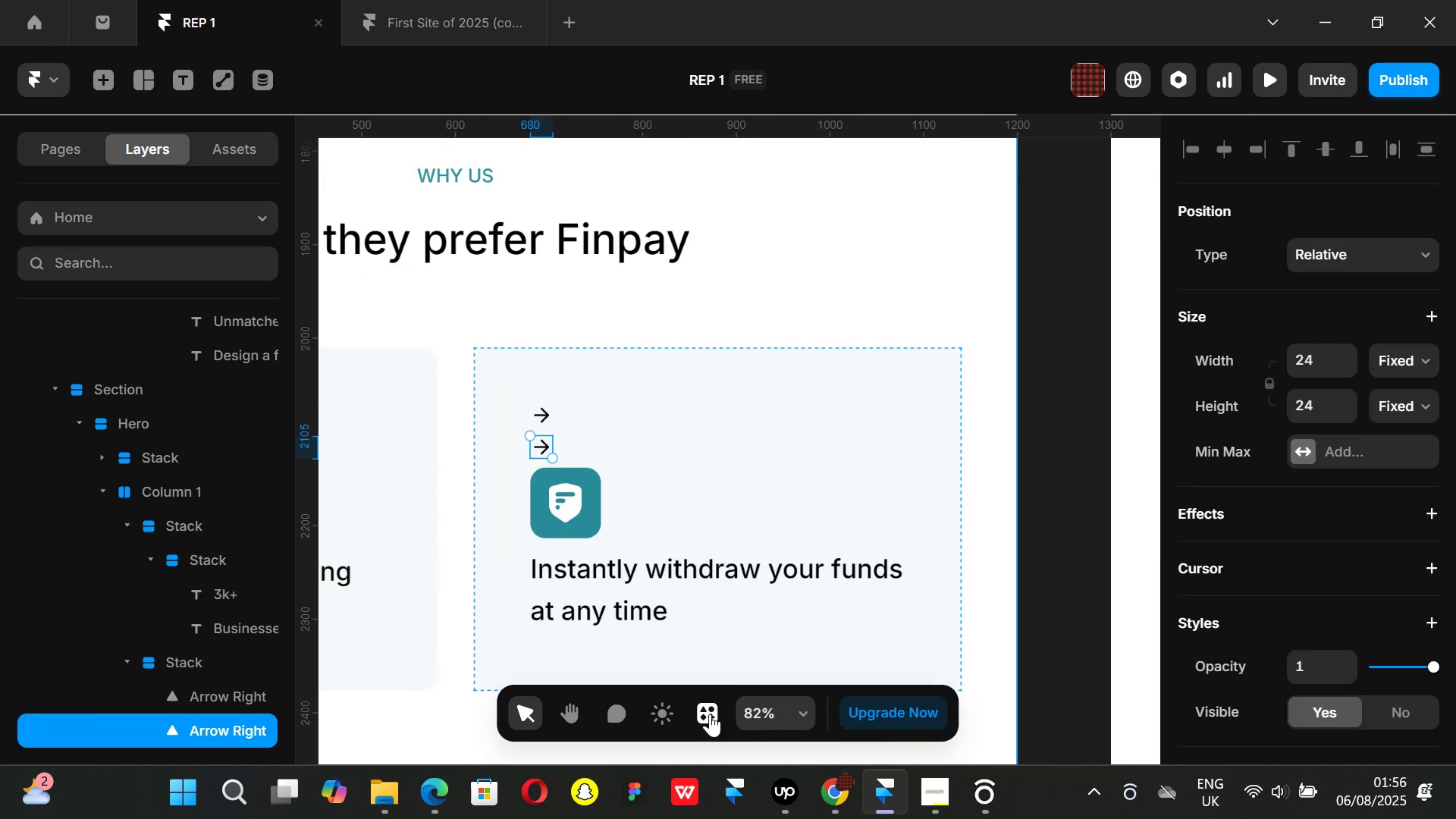 
scroll: coordinate [1314, 577], scroll_direction: down, amount: 2.0
 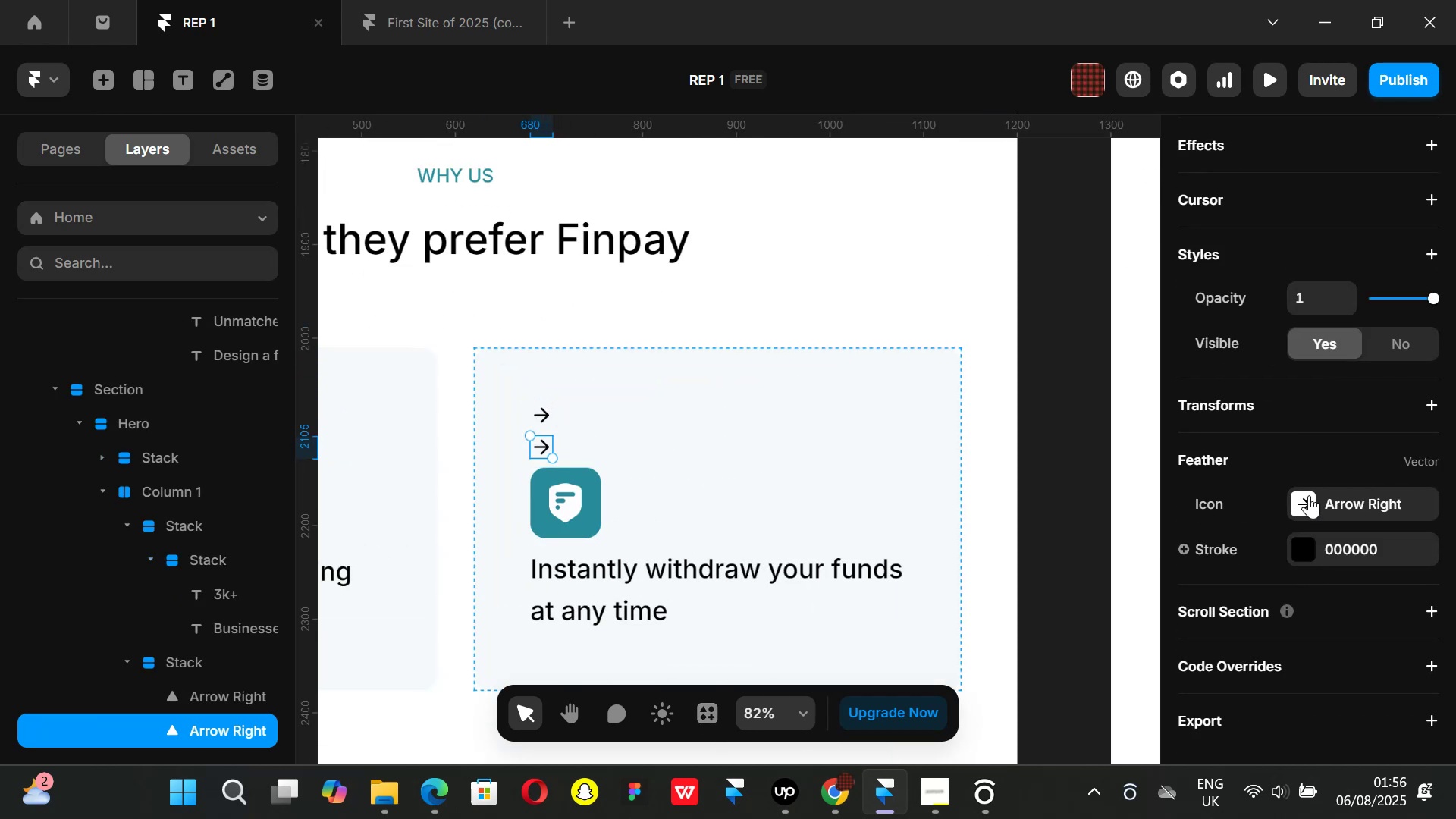 
left_click([1307, 497])
 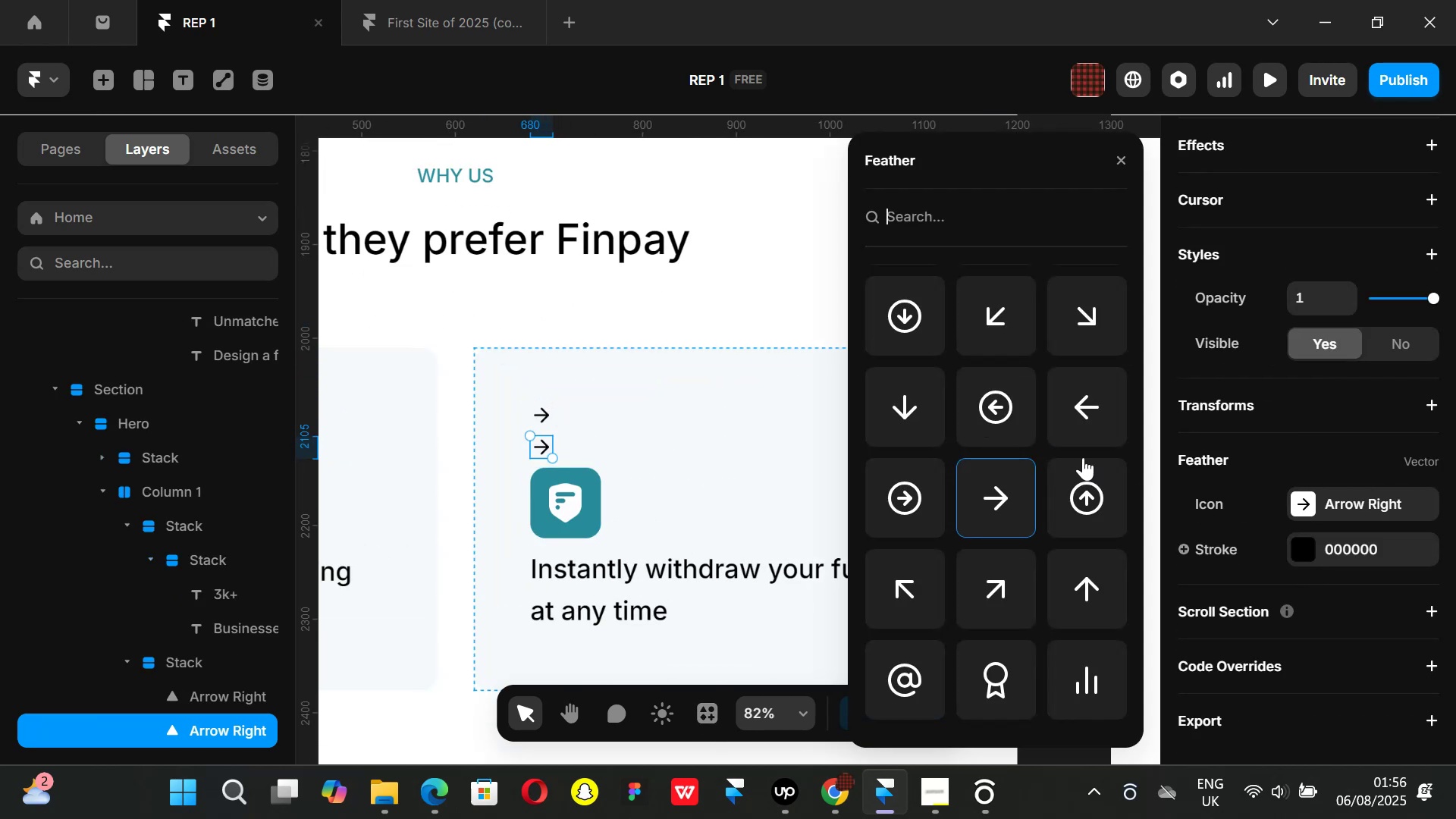 
left_click([1087, 407])
 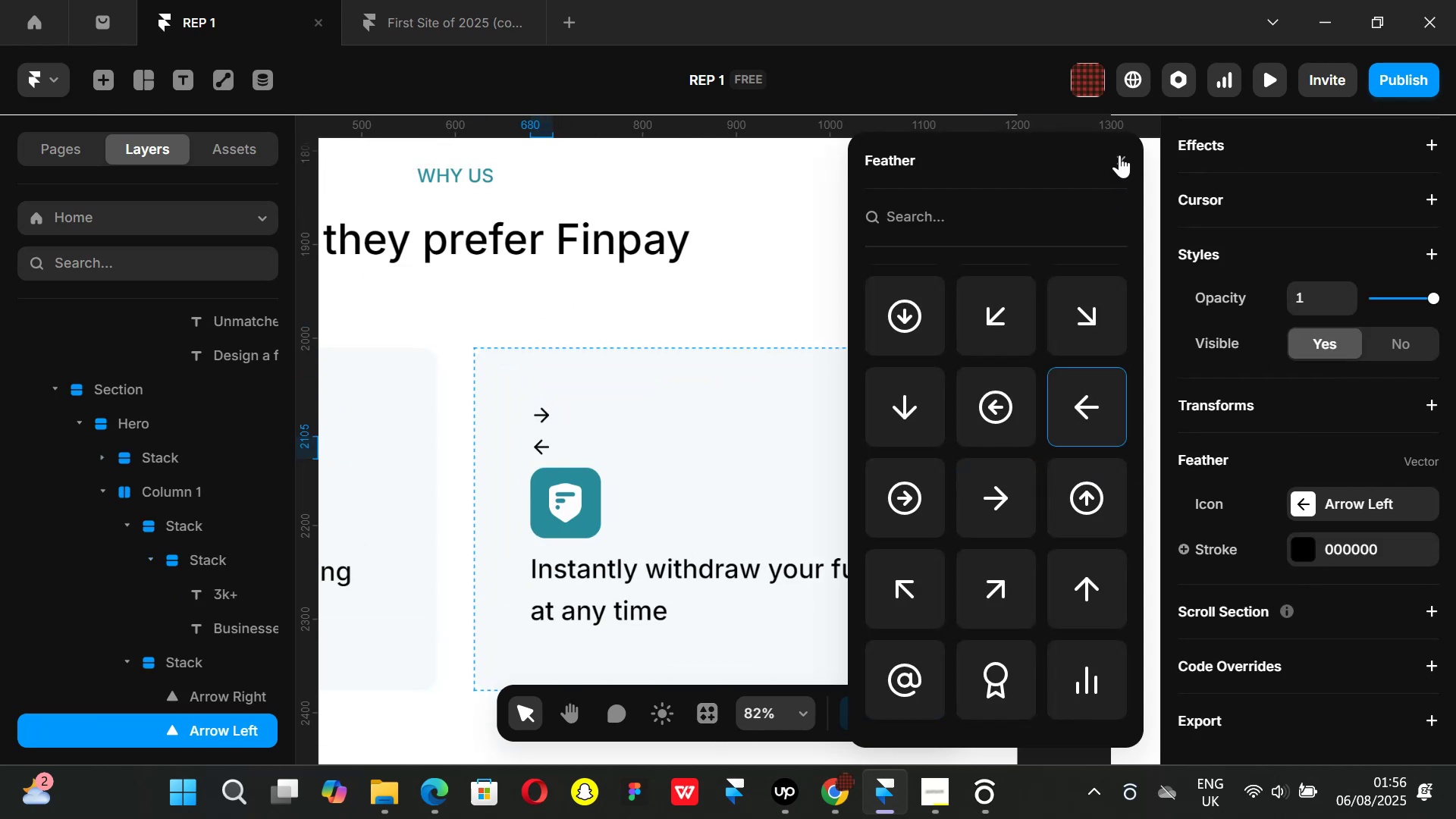 
left_click([1119, 155])
 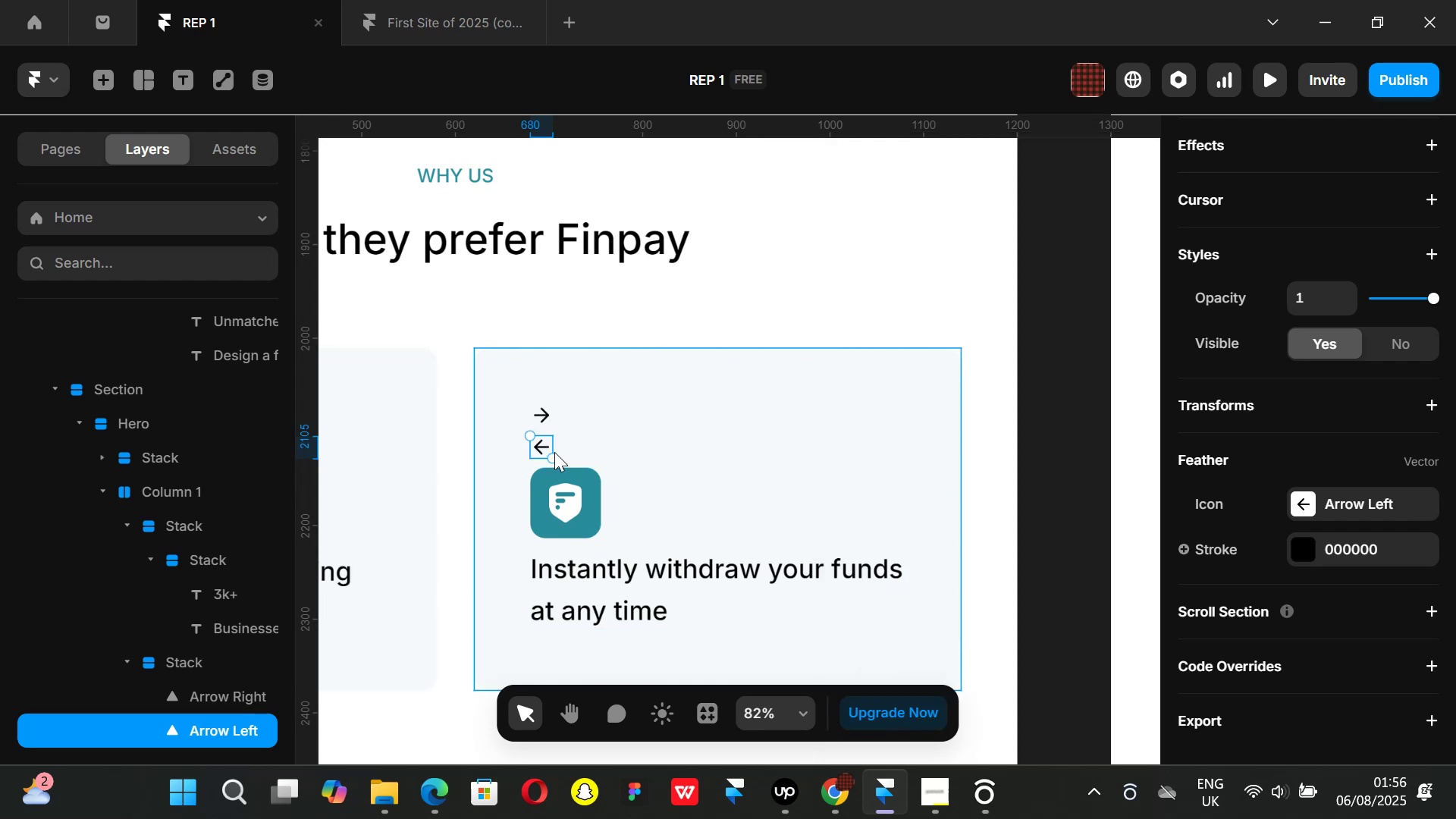 
wait(7.62)
 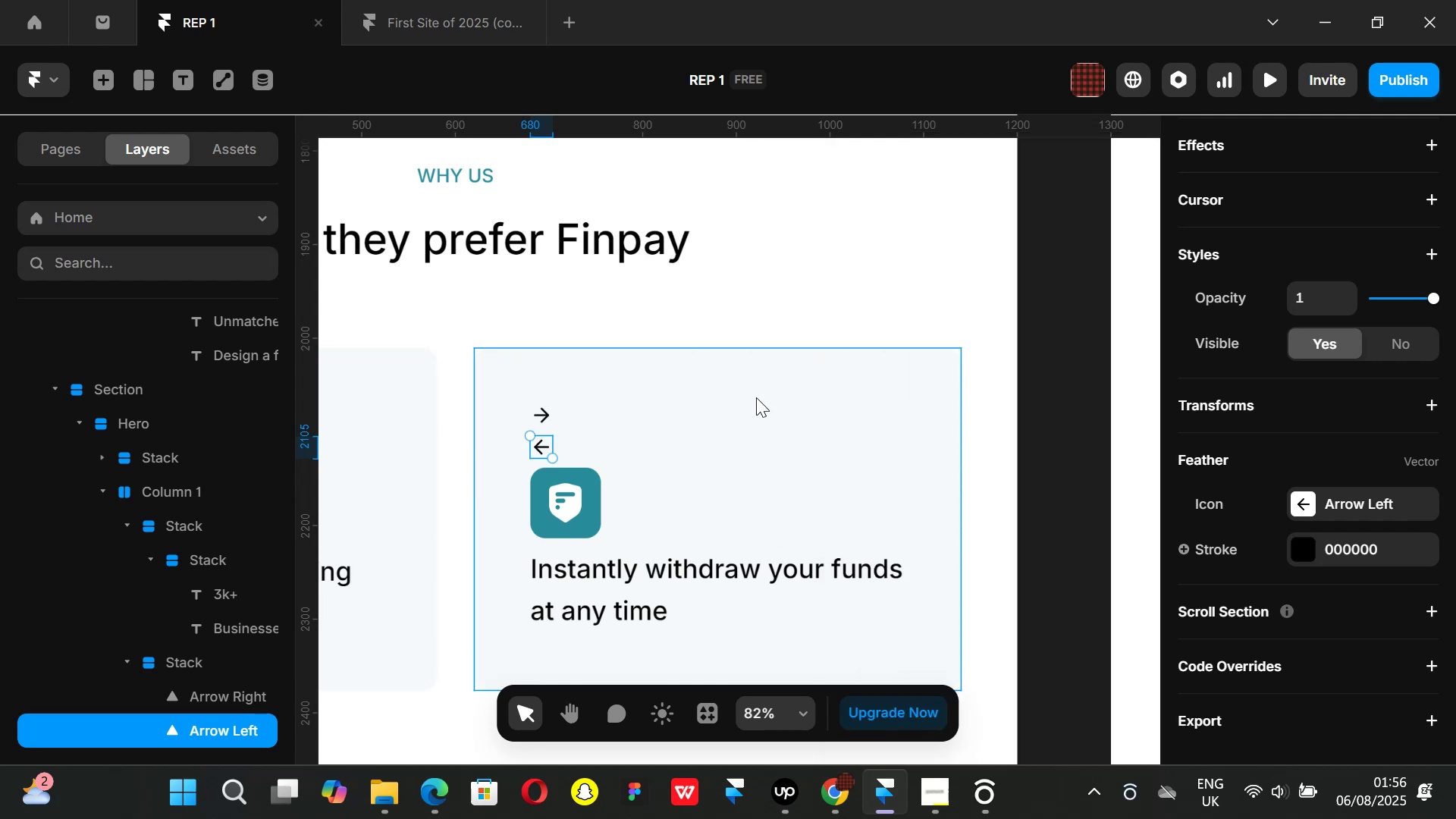 
left_click([831, 806])
 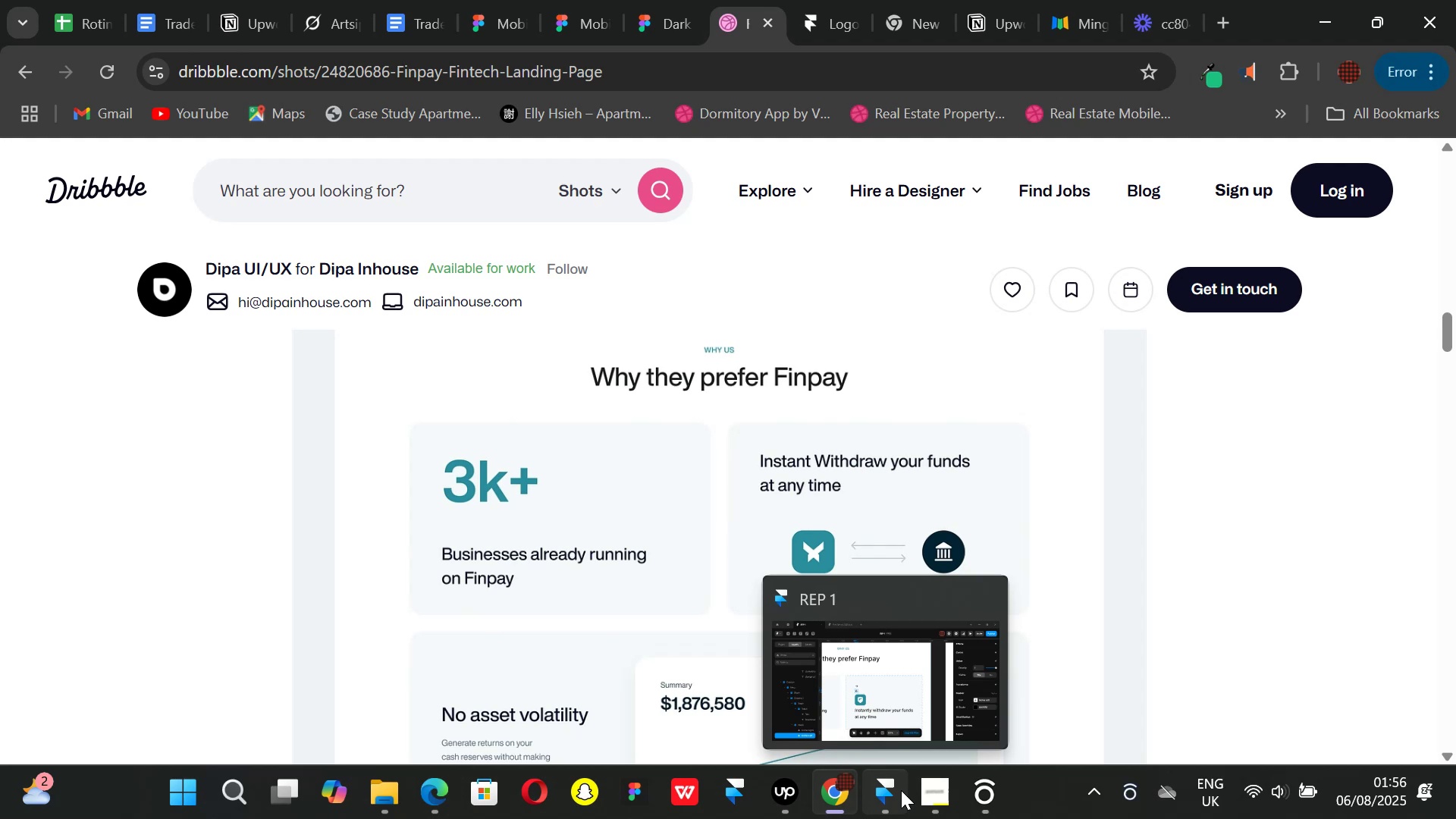 
wait(24.3)
 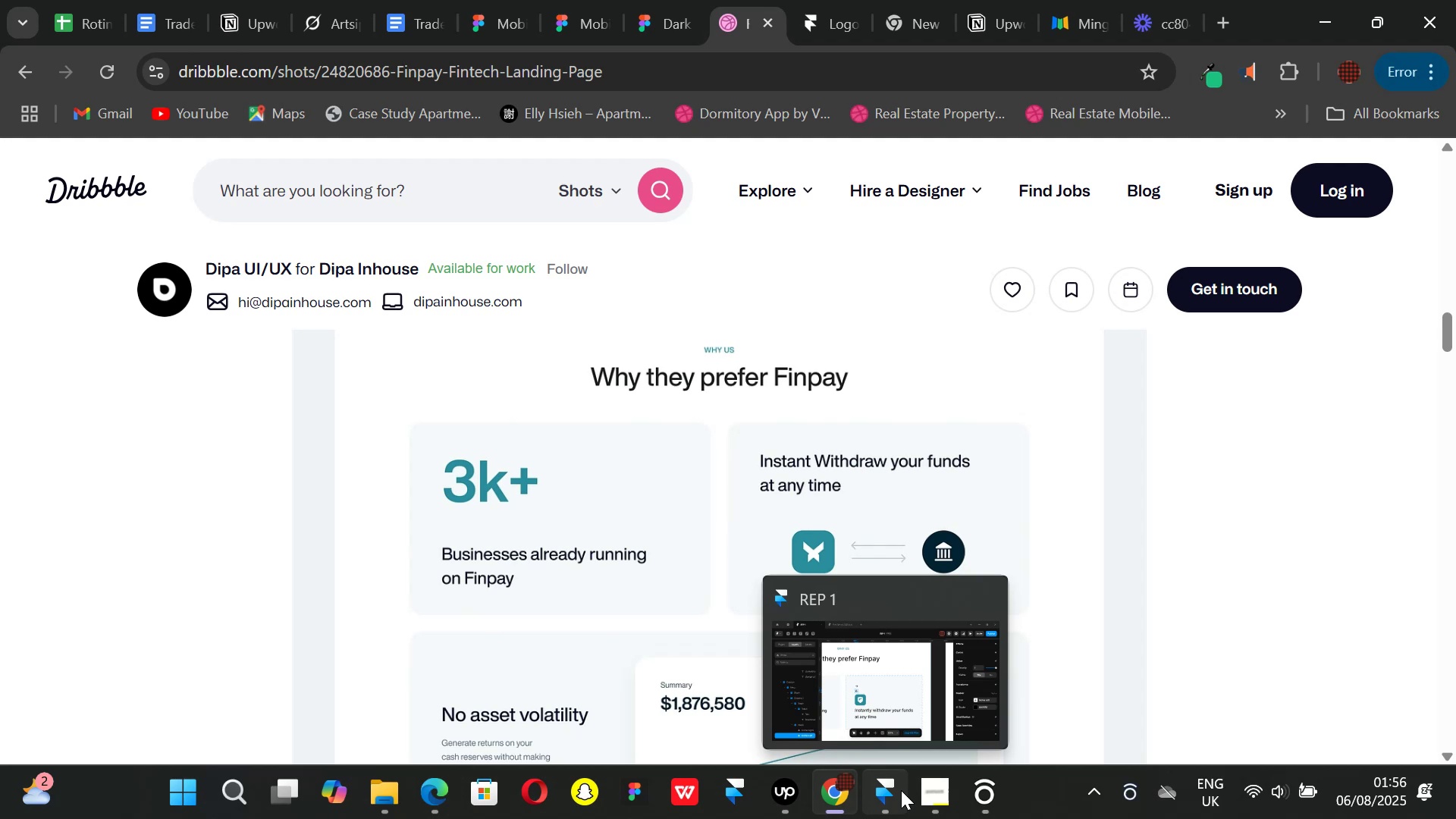 
left_click([883, 794])
 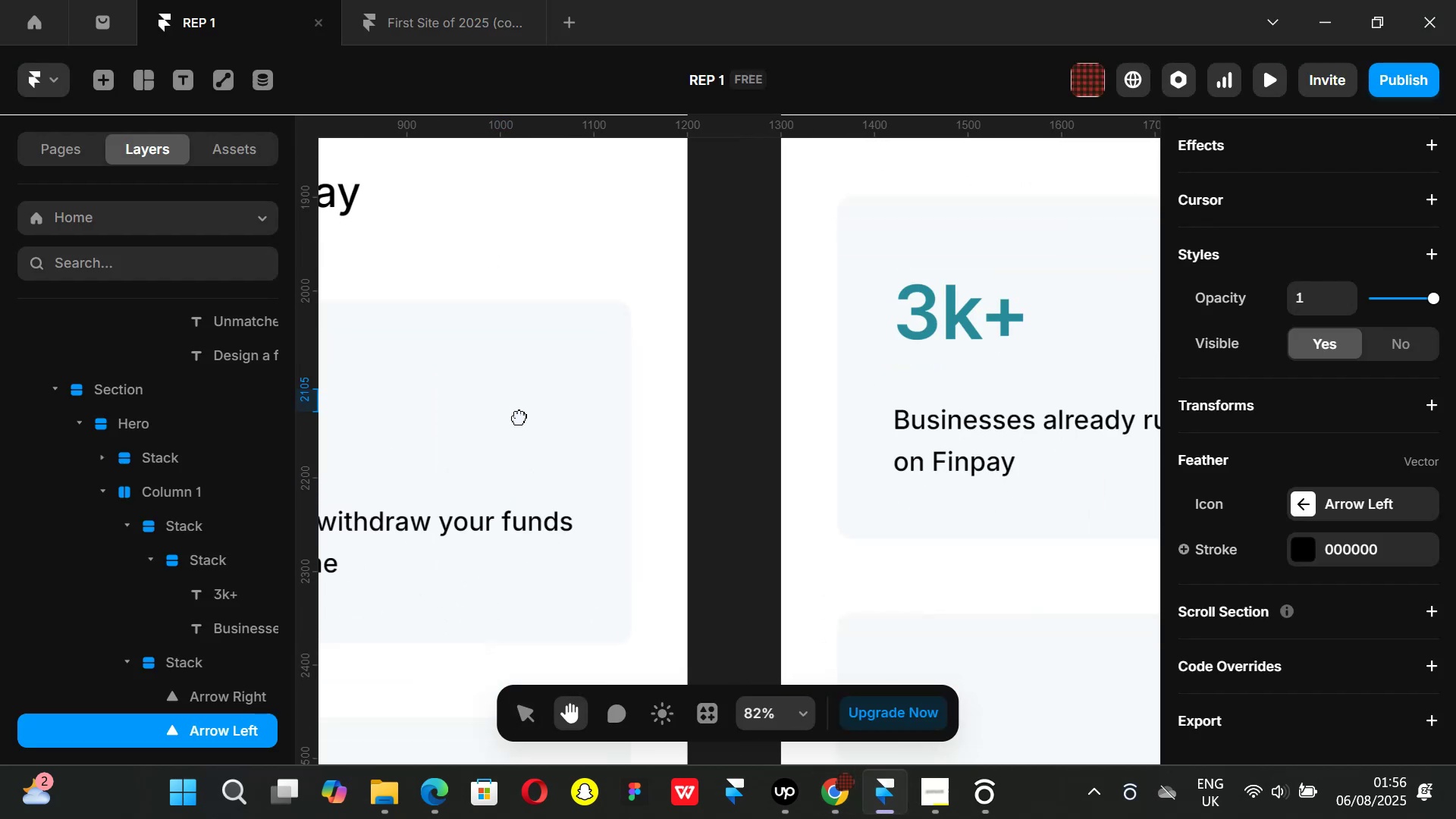 
hold_key(key=ControlLeft, duration=0.66)
scroll: coordinate [709, 312], scroll_direction: down, amount: 5.0
 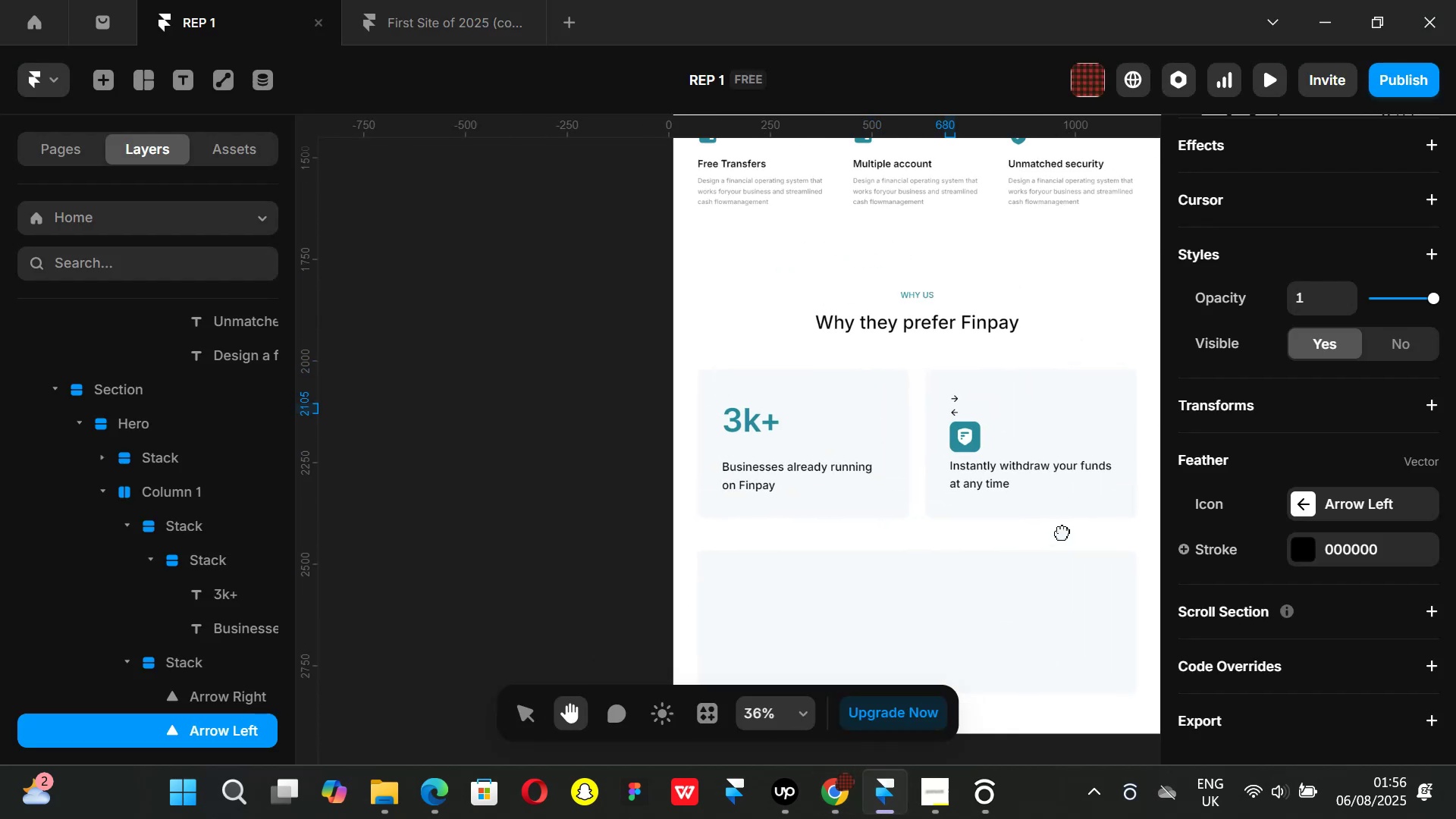 
hold_key(key=ControlLeft, duration=0.57)
scroll: coordinate [588, 388], scroll_direction: up, amount: 3.0
 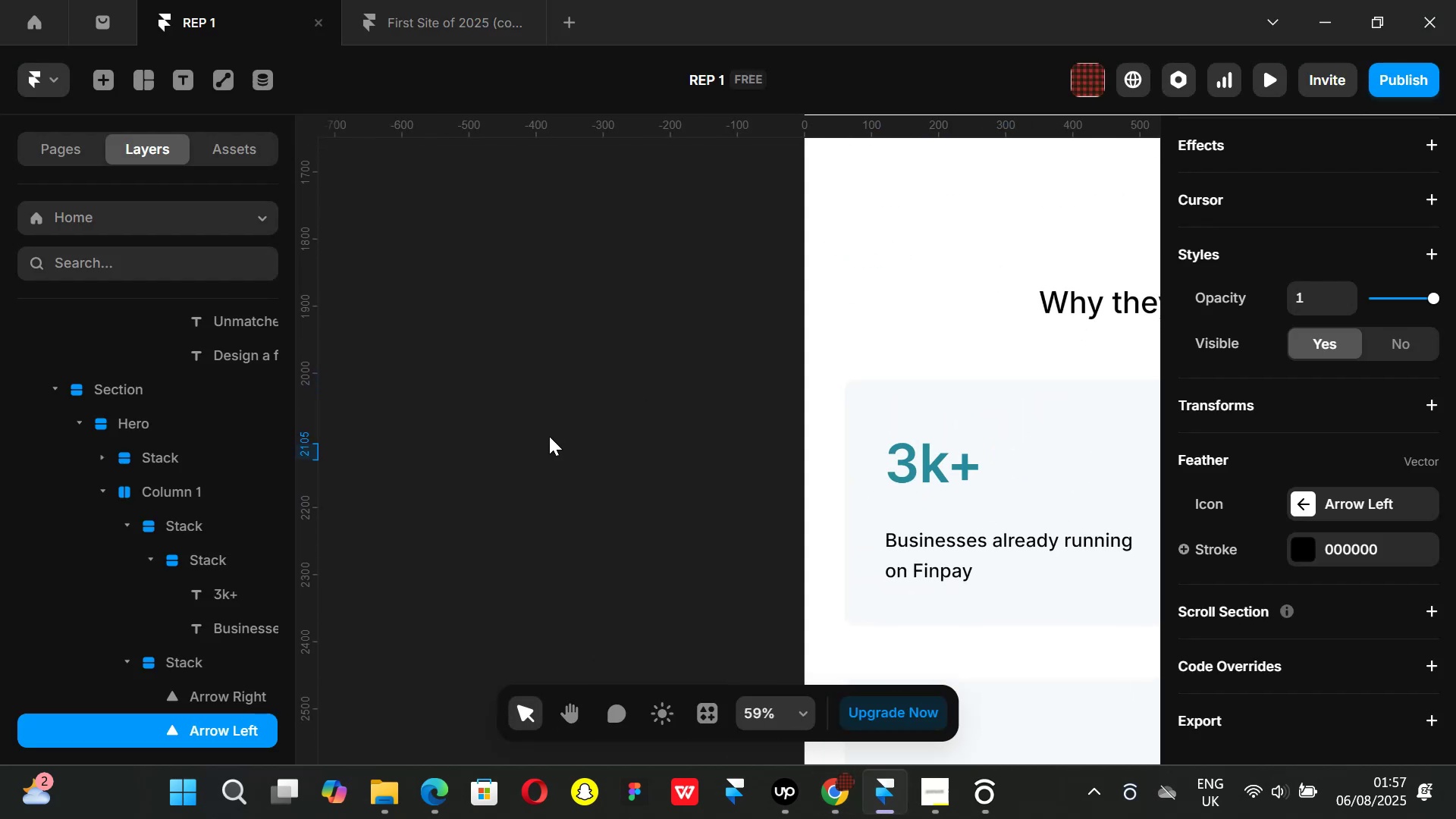 
key(L)
 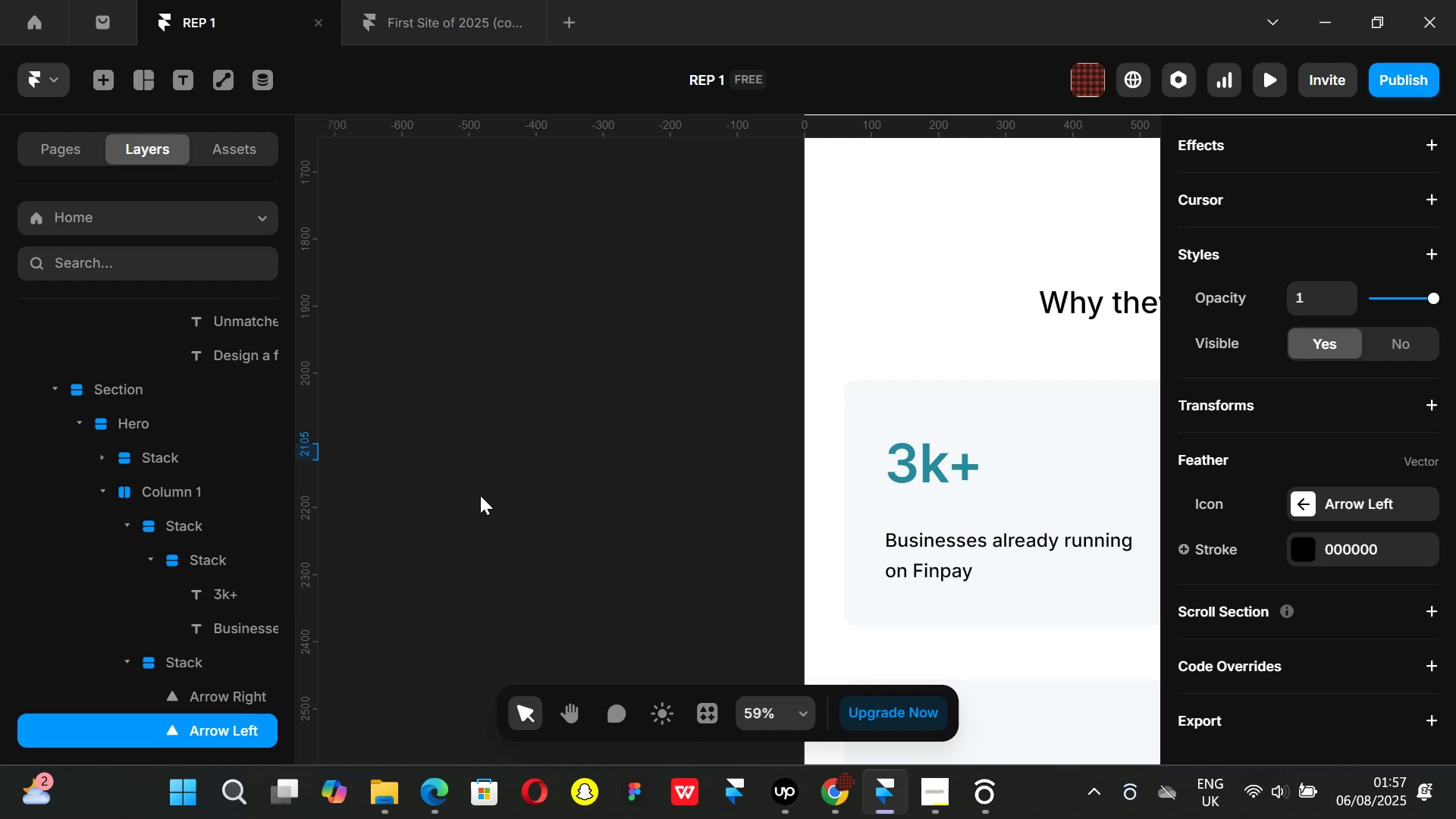 
left_click([484, 495])
 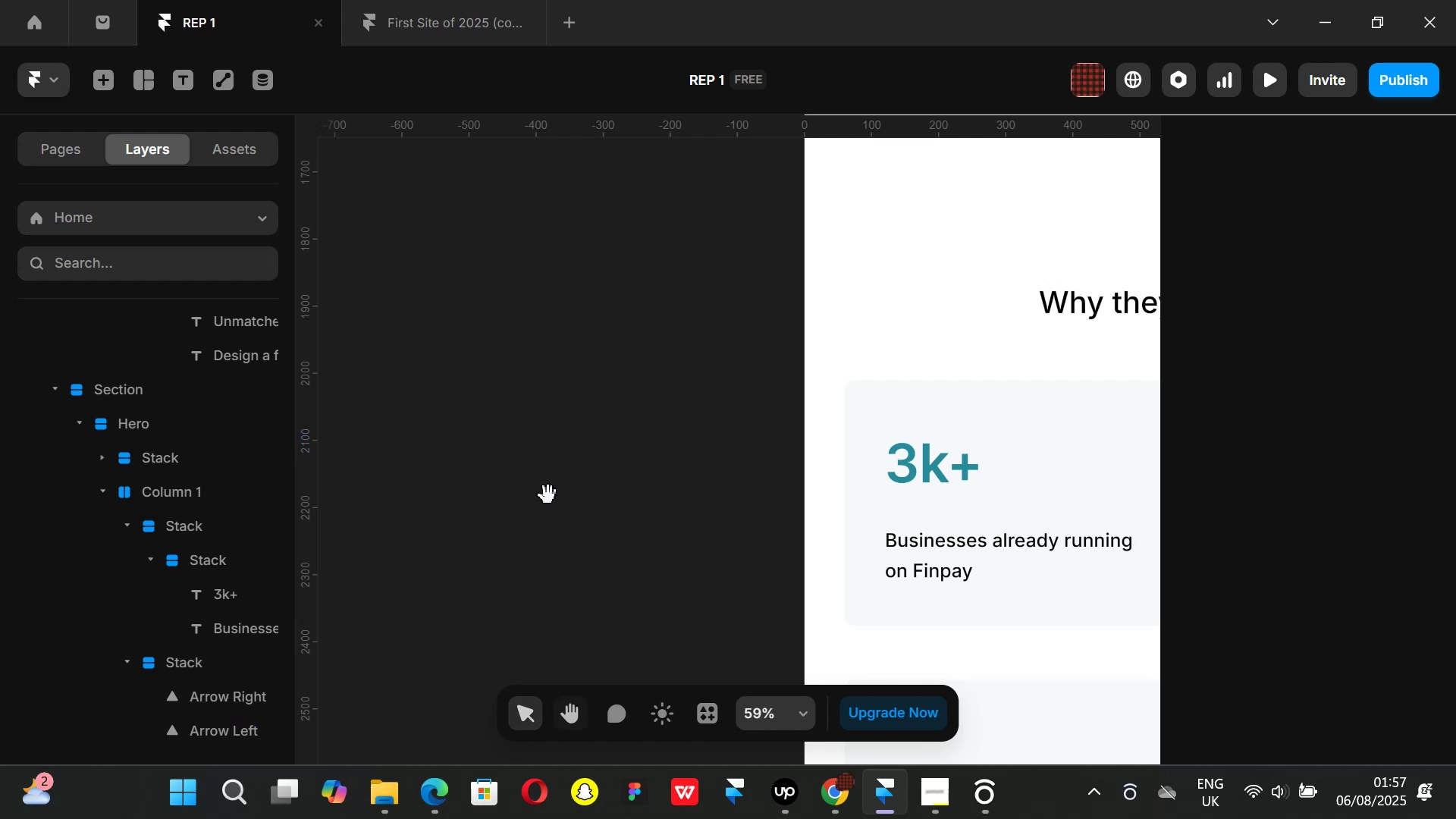 
hold_key(key=ControlLeft, duration=0.57)
scroll: coordinate [593, 466], scroll_direction: down, amount: 3.0
 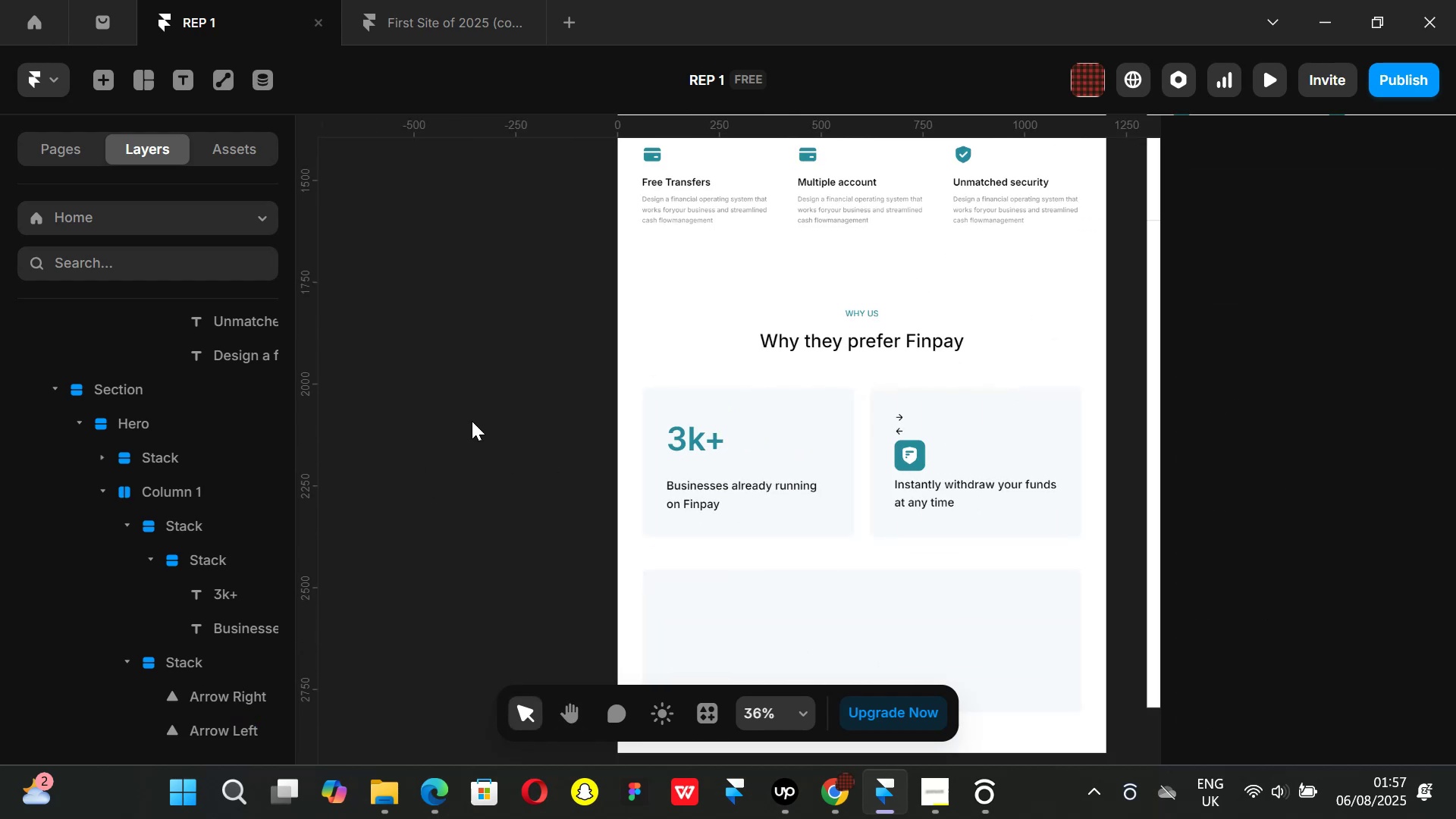 
type(ll)
 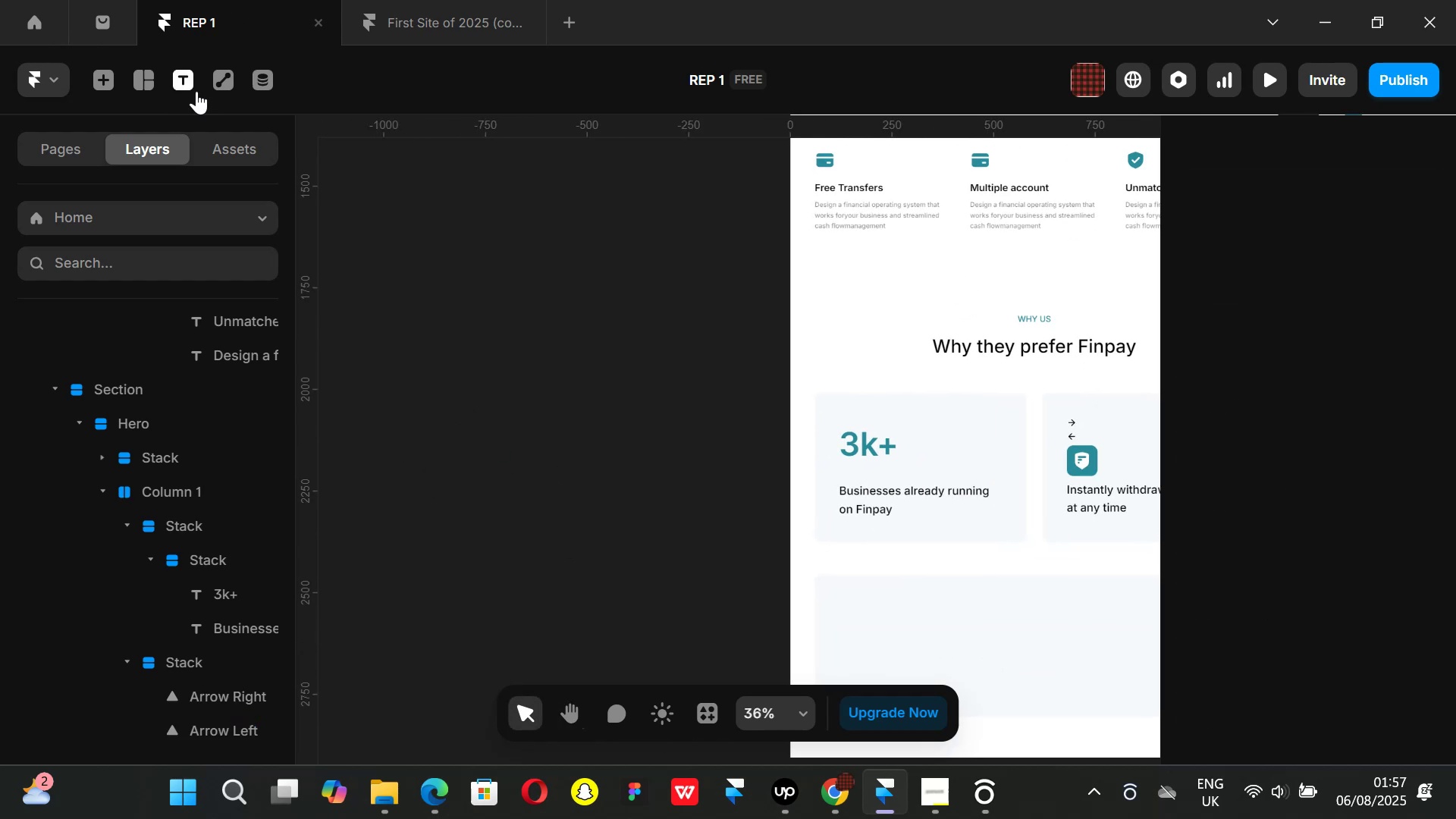 
left_click([218, 77])
 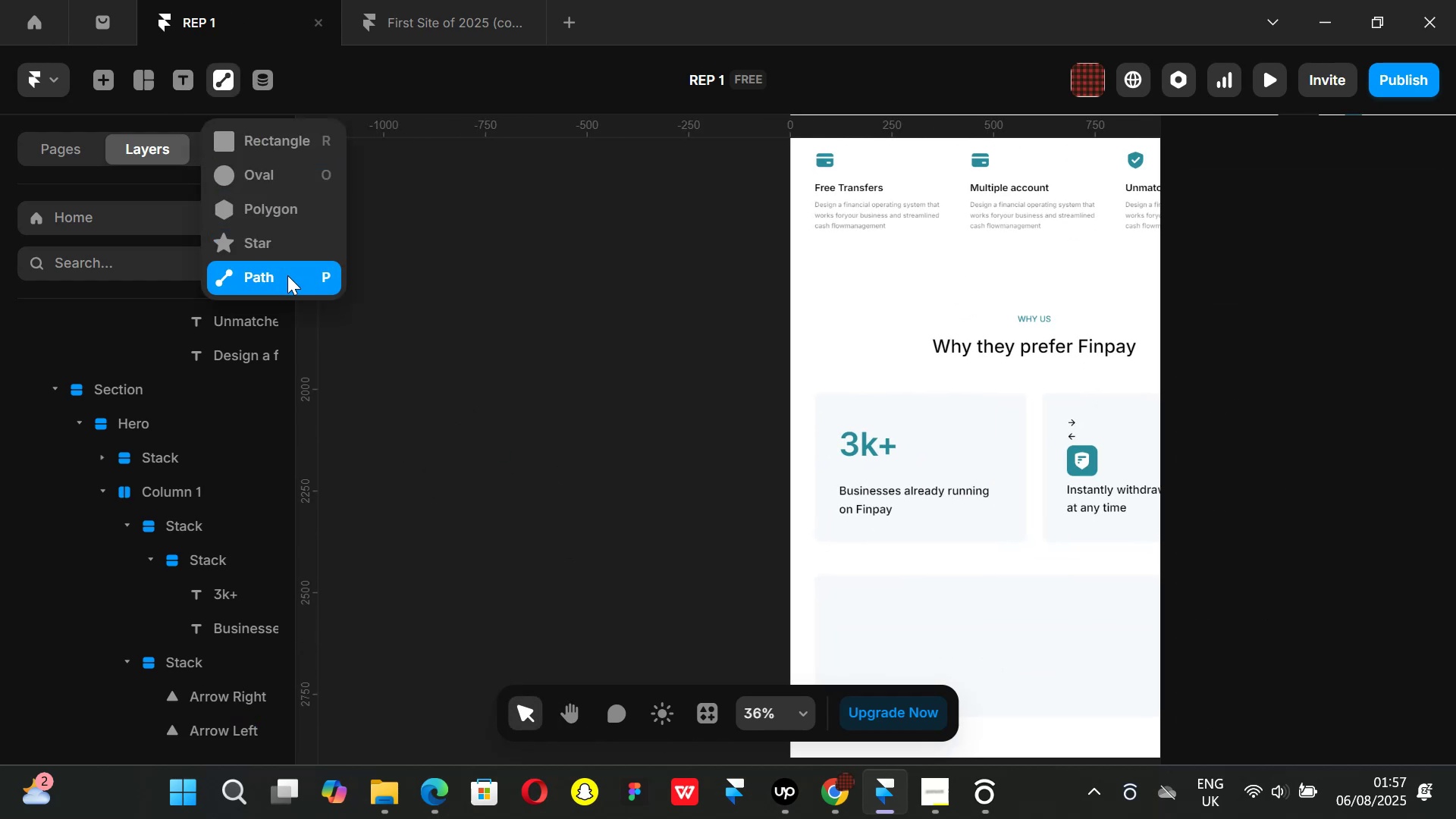 
left_click([287, 275])
 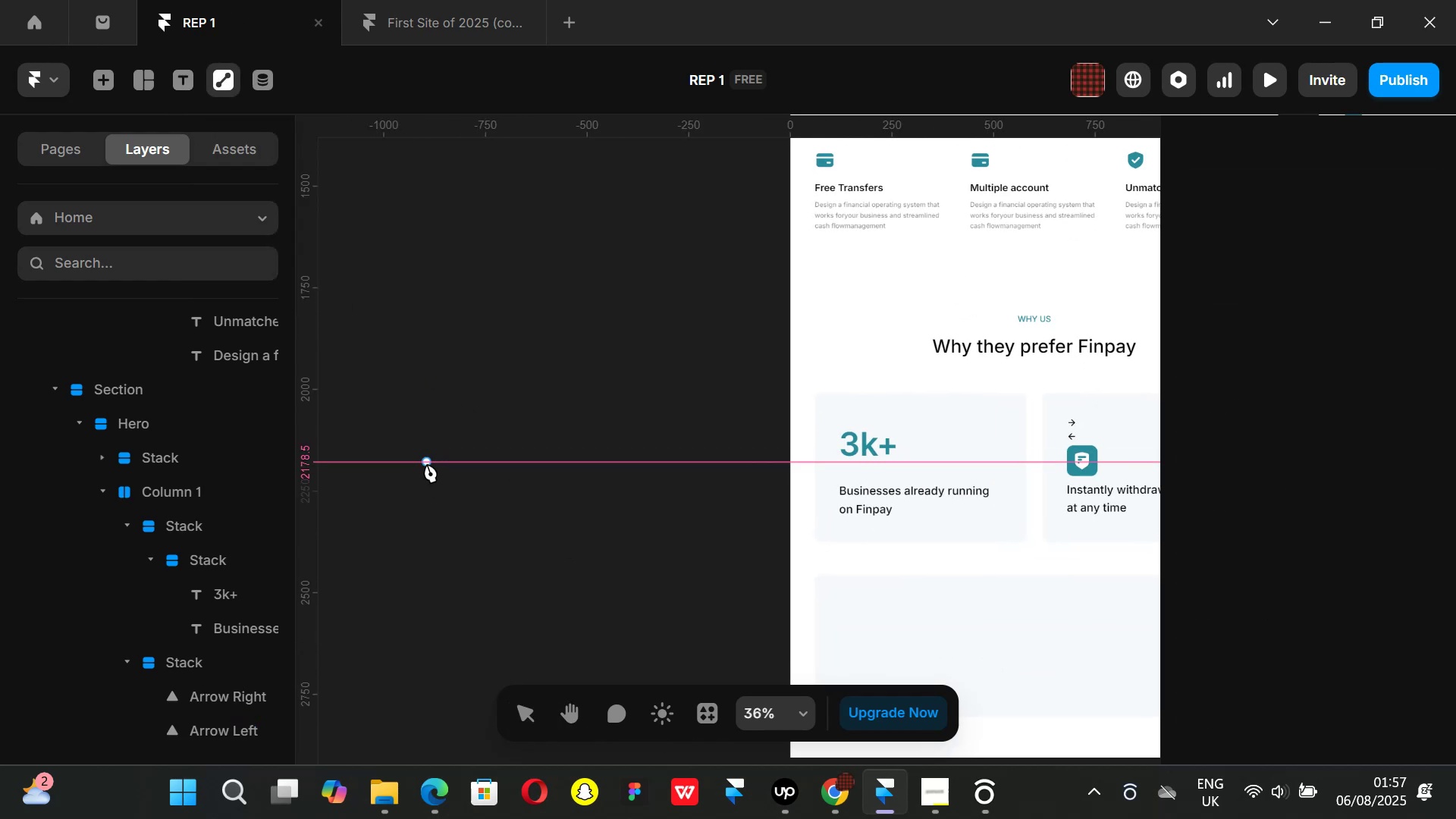 
left_click([427, 464])
 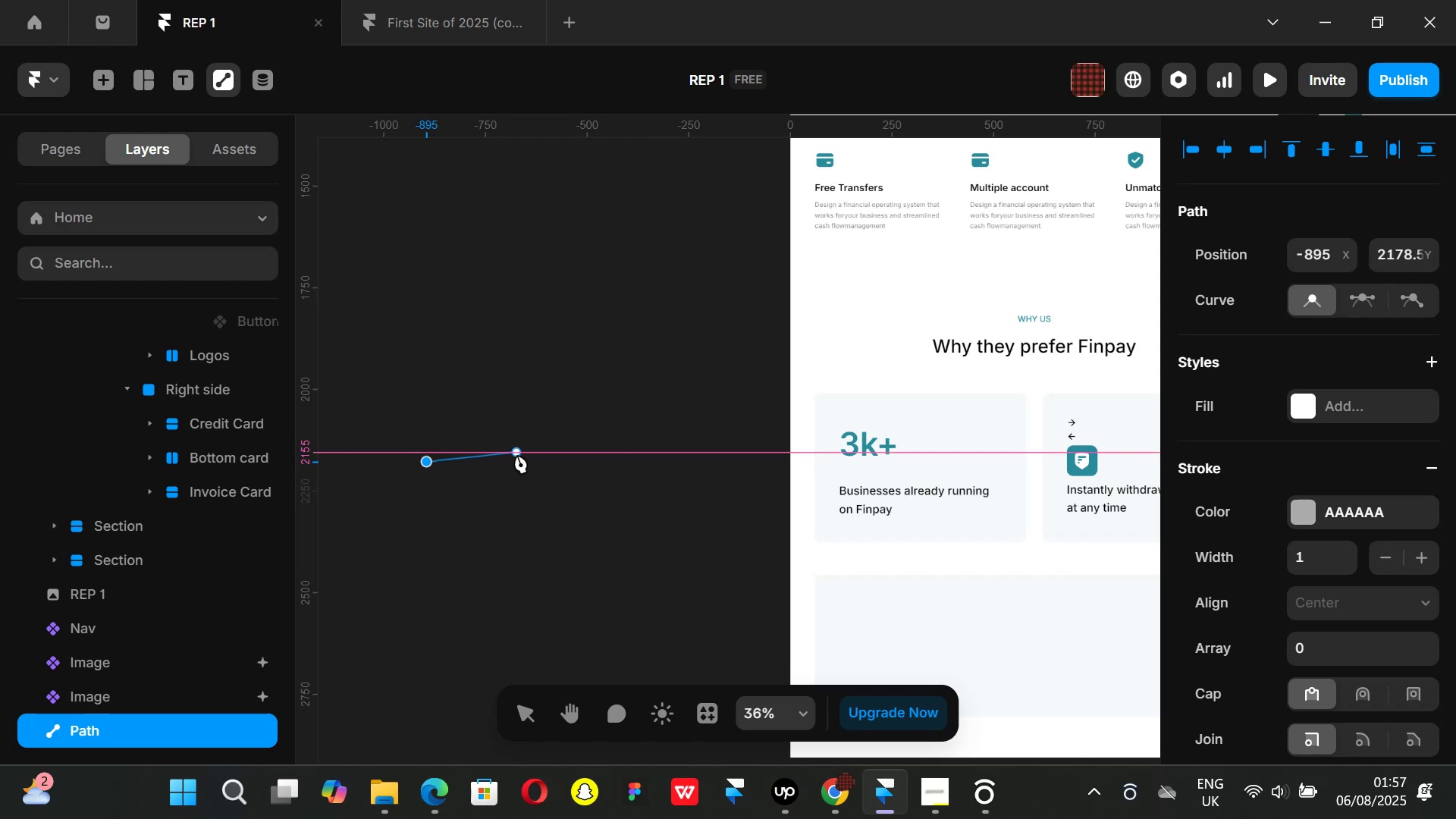 
hold_key(key=ShiftLeft, duration=1.0)
left_click([510, 460])
 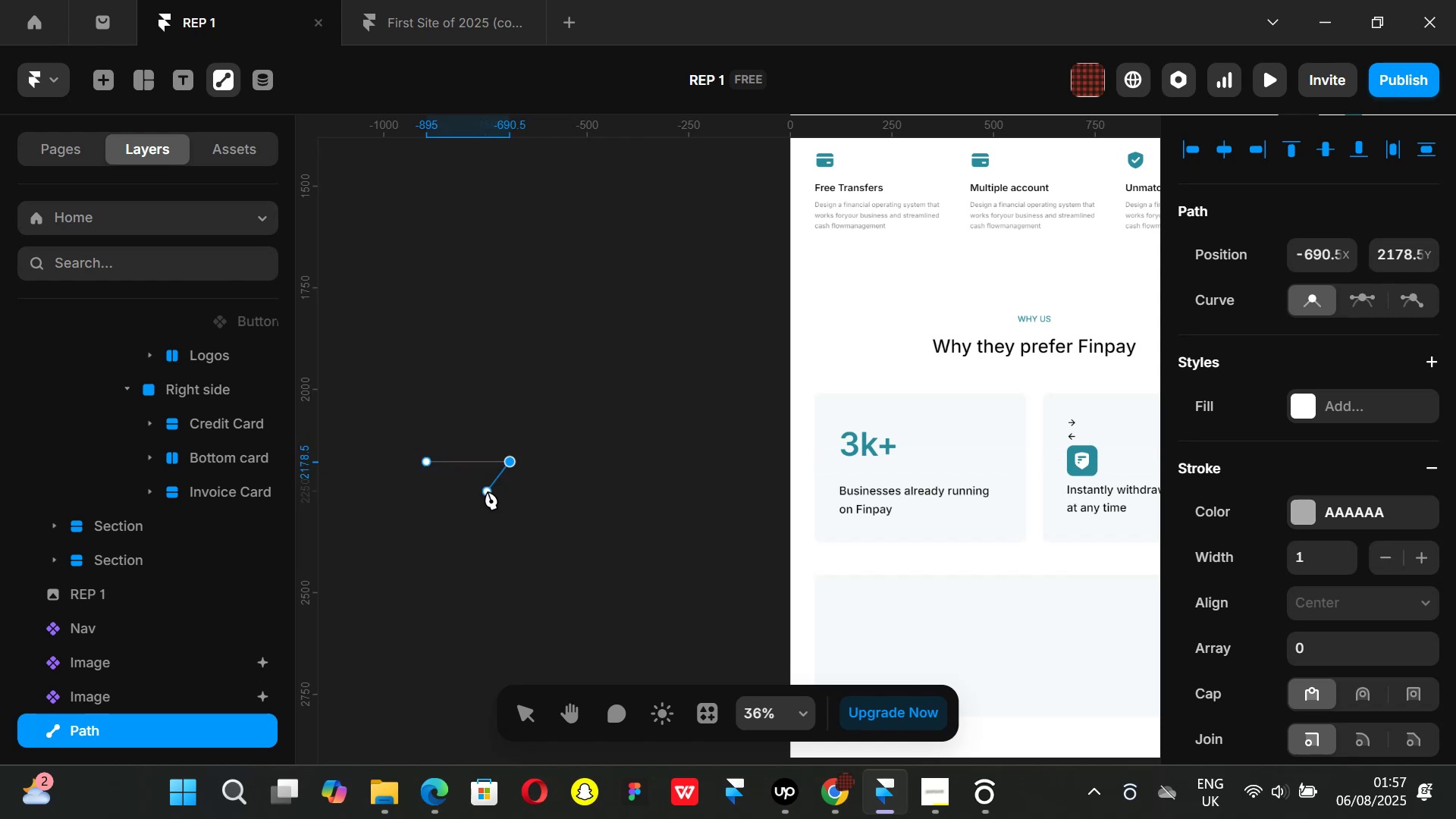 
left_click([488, 491])
 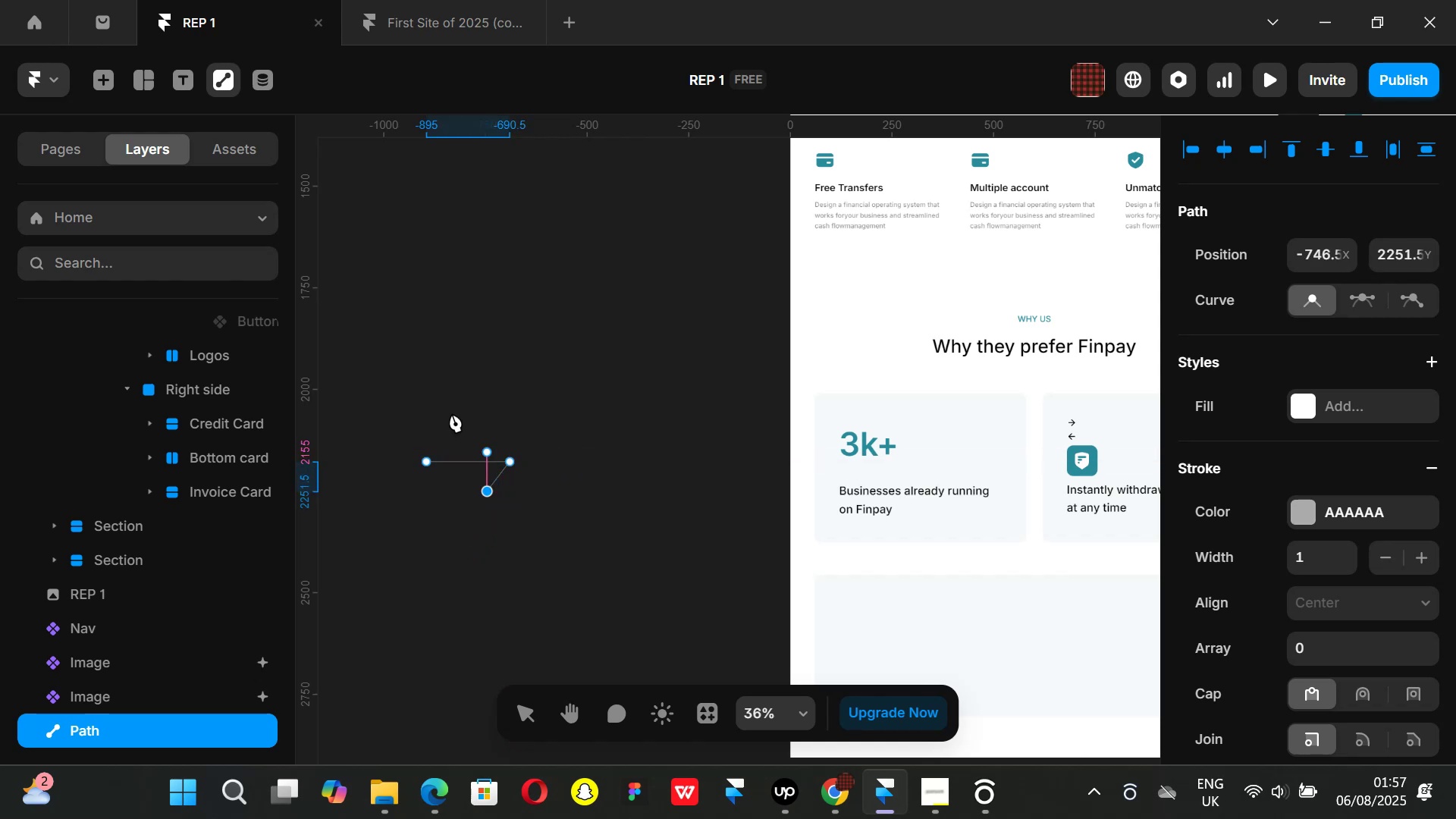 
key(Control+ControlLeft)
 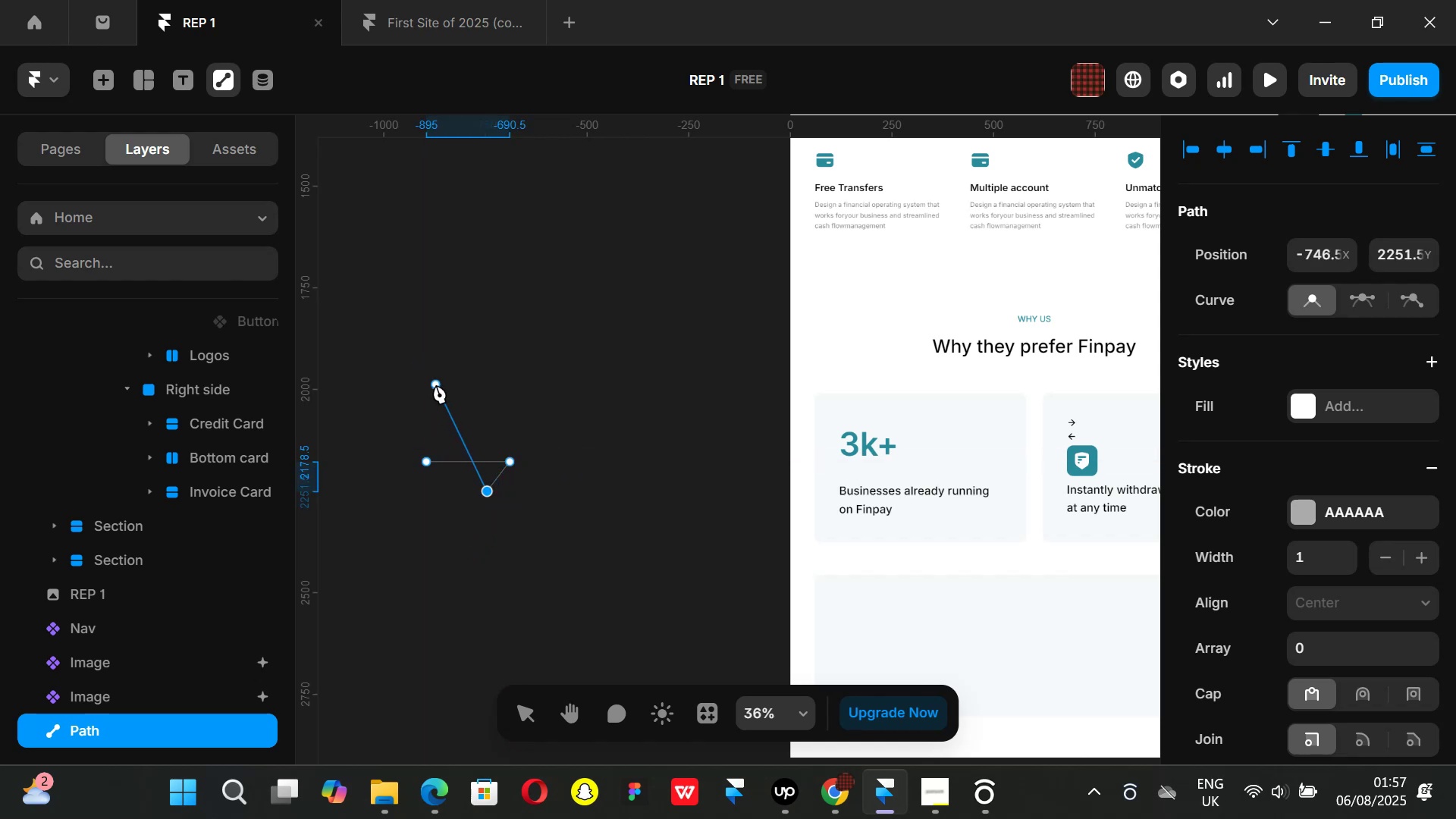 
key(Control+Z)
 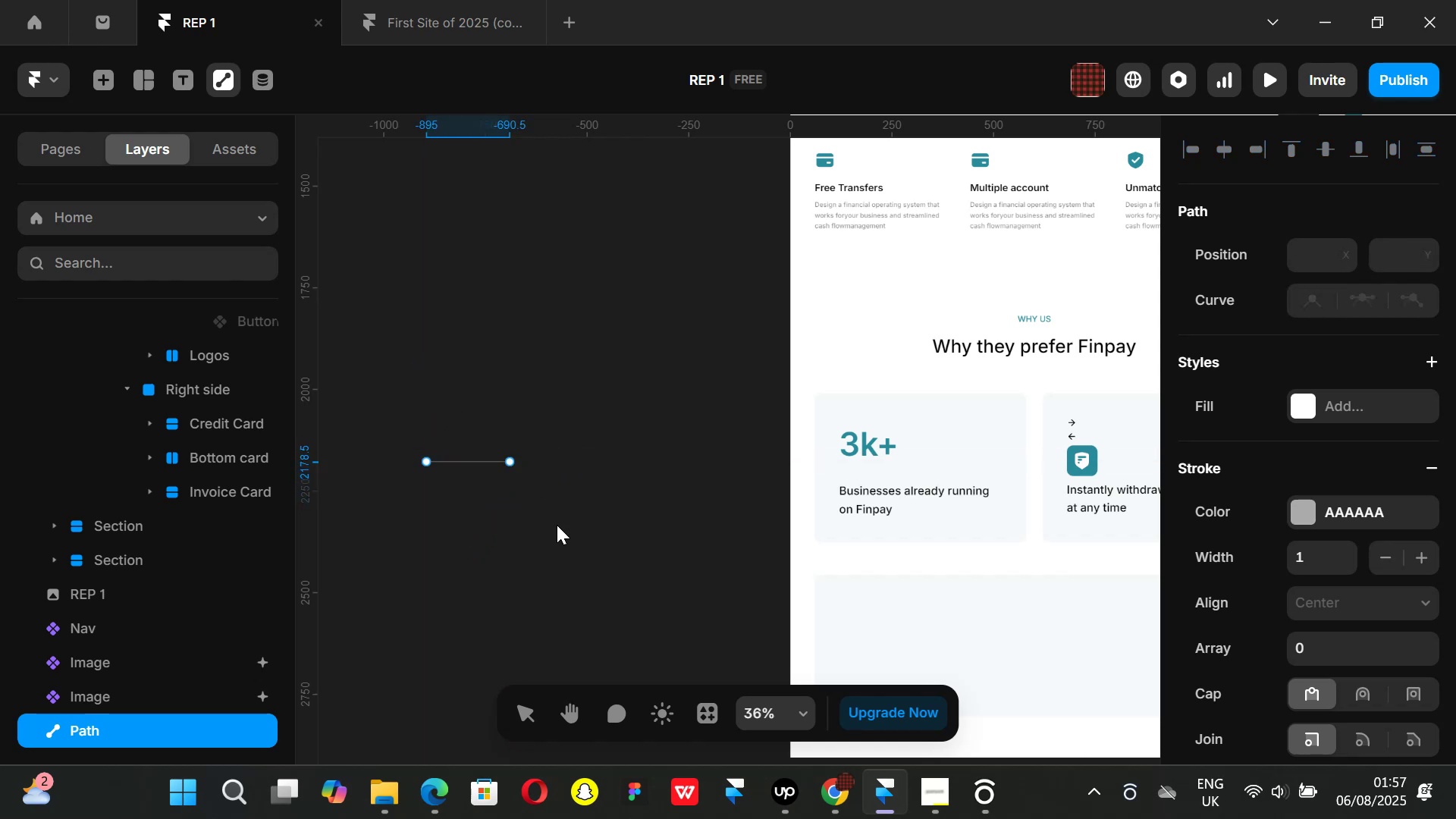 
left_click([516, 534])
 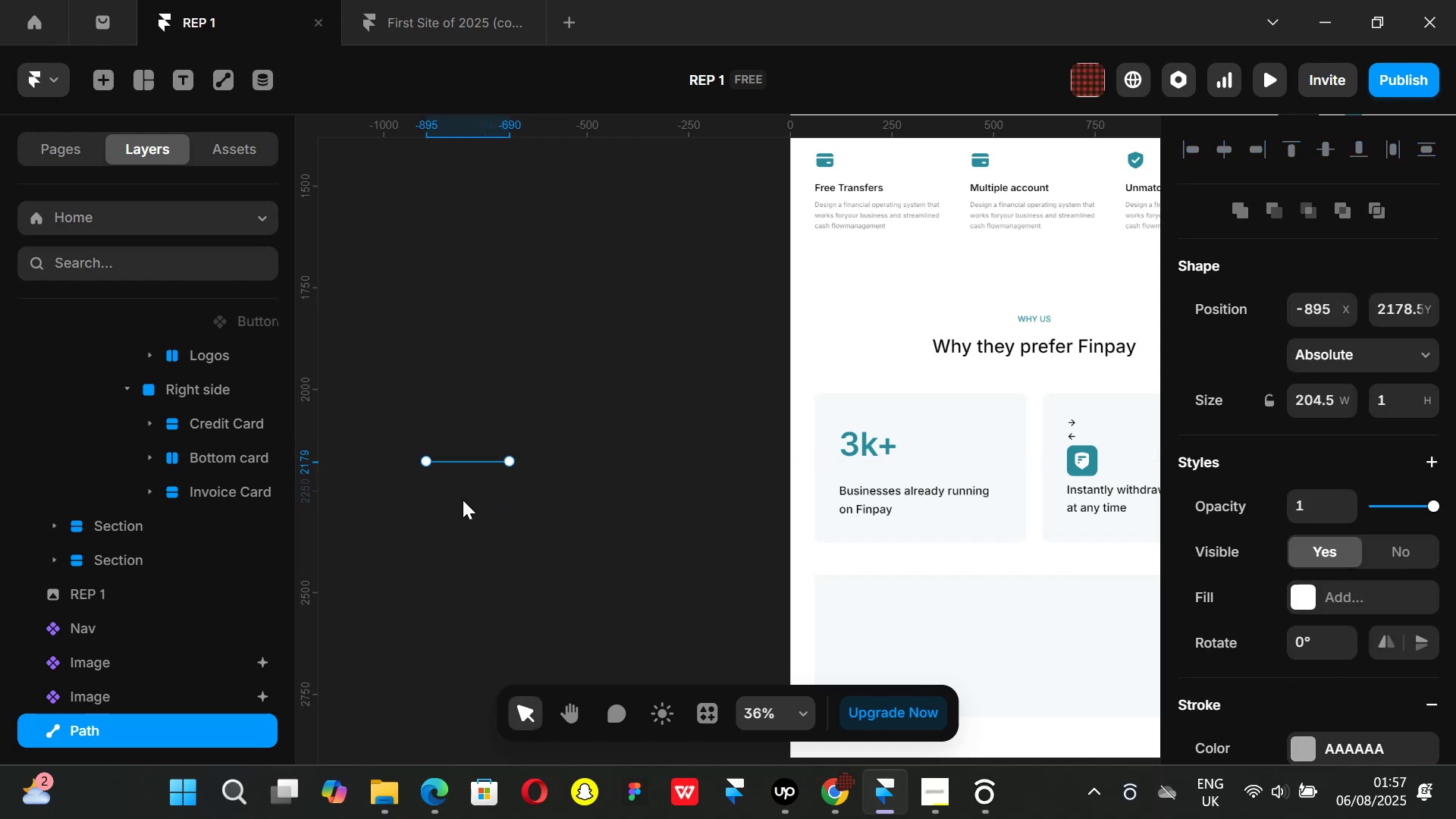 
hold_key(key=ControlLeft, duration=0.81)
scroll: coordinate [477, 478], scroll_direction: up, amount: 4.0
 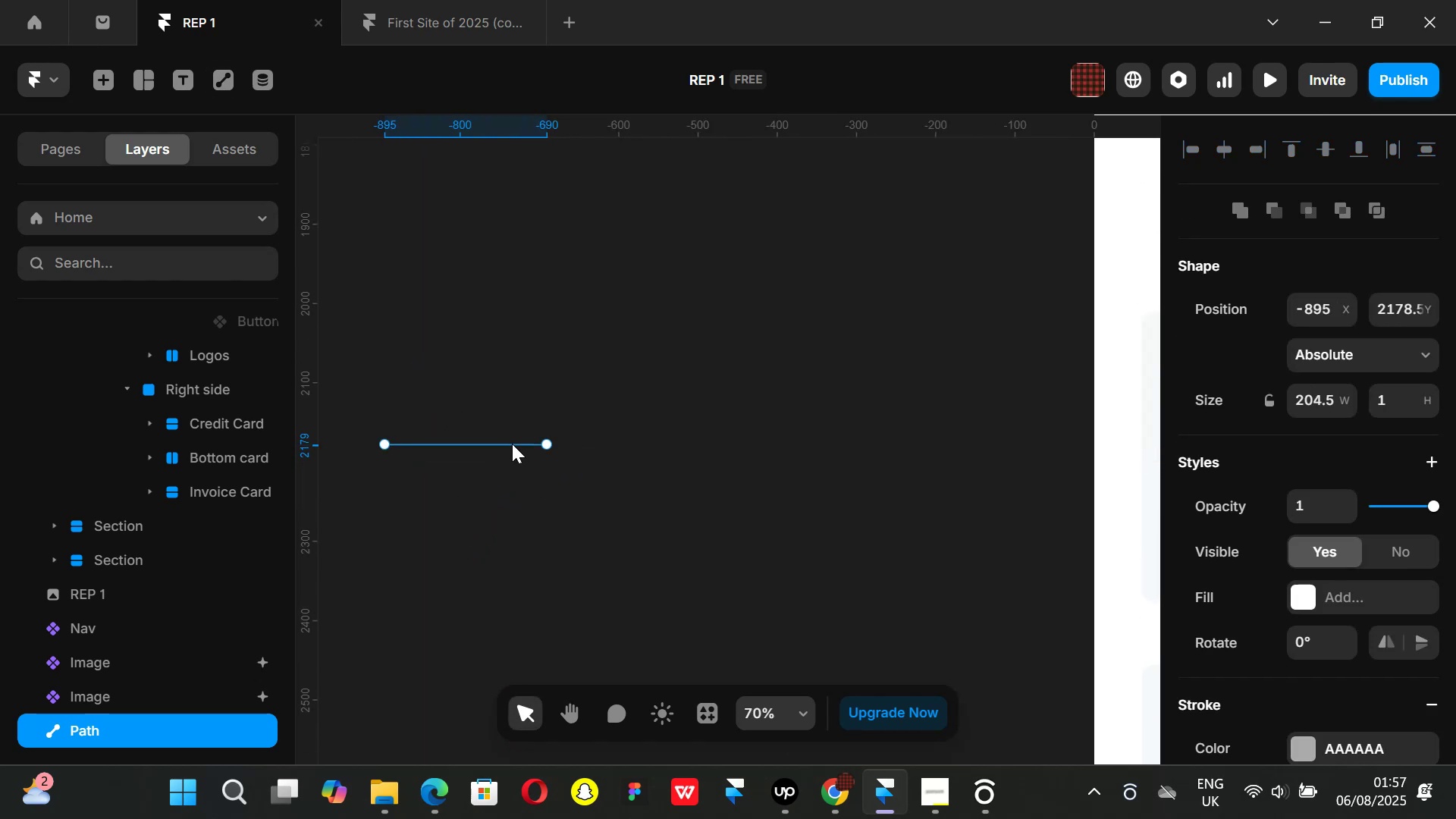 
hold_key(key=ControlLeft, duration=0.41)
scroll: coordinate [570, 460], scroll_direction: up, amount: 1.0
 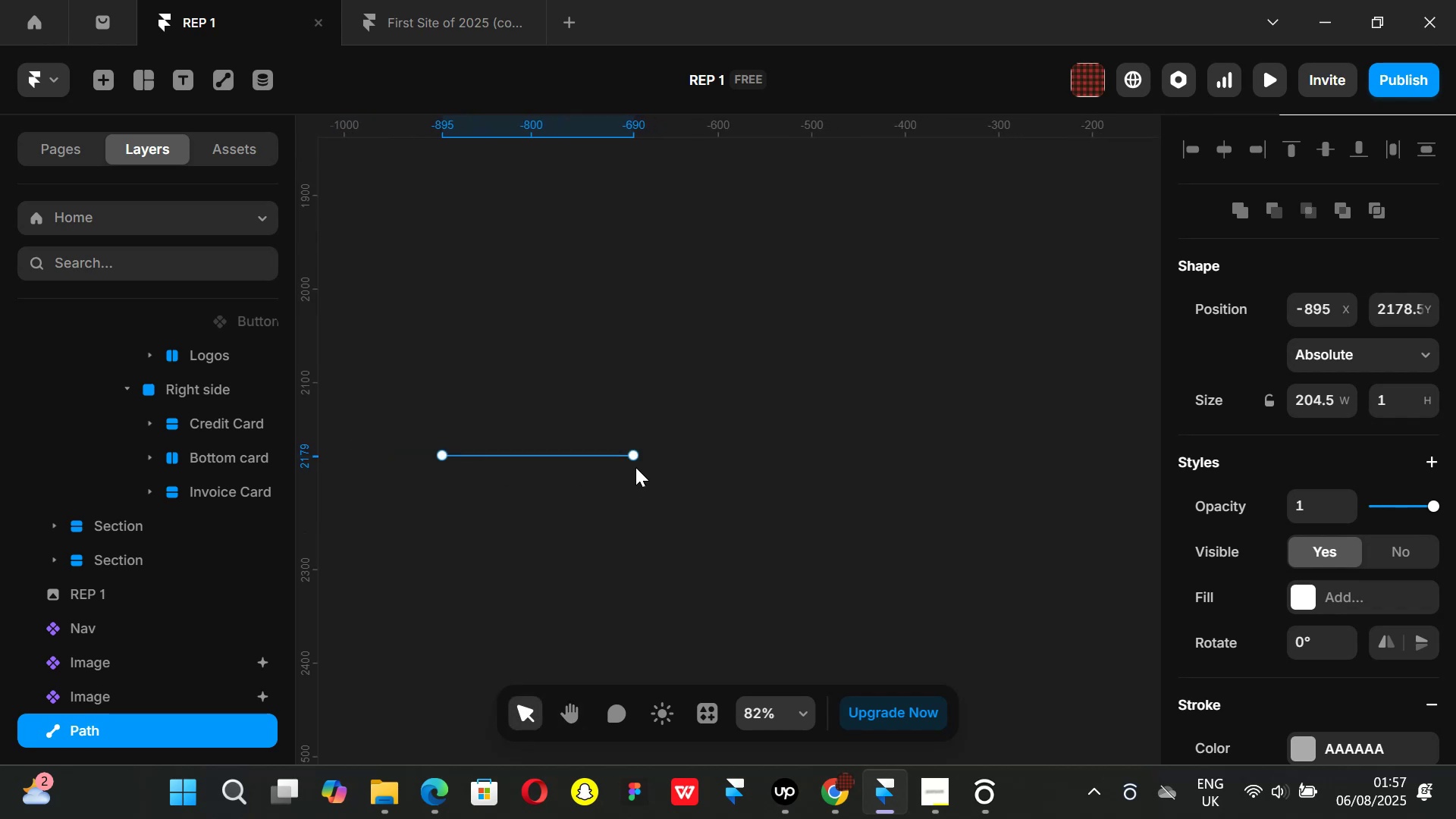 
hold_key(key=ControlLeft, duration=0.37)
scroll: coordinate [650, 455], scroll_direction: up, amount: 1.0
 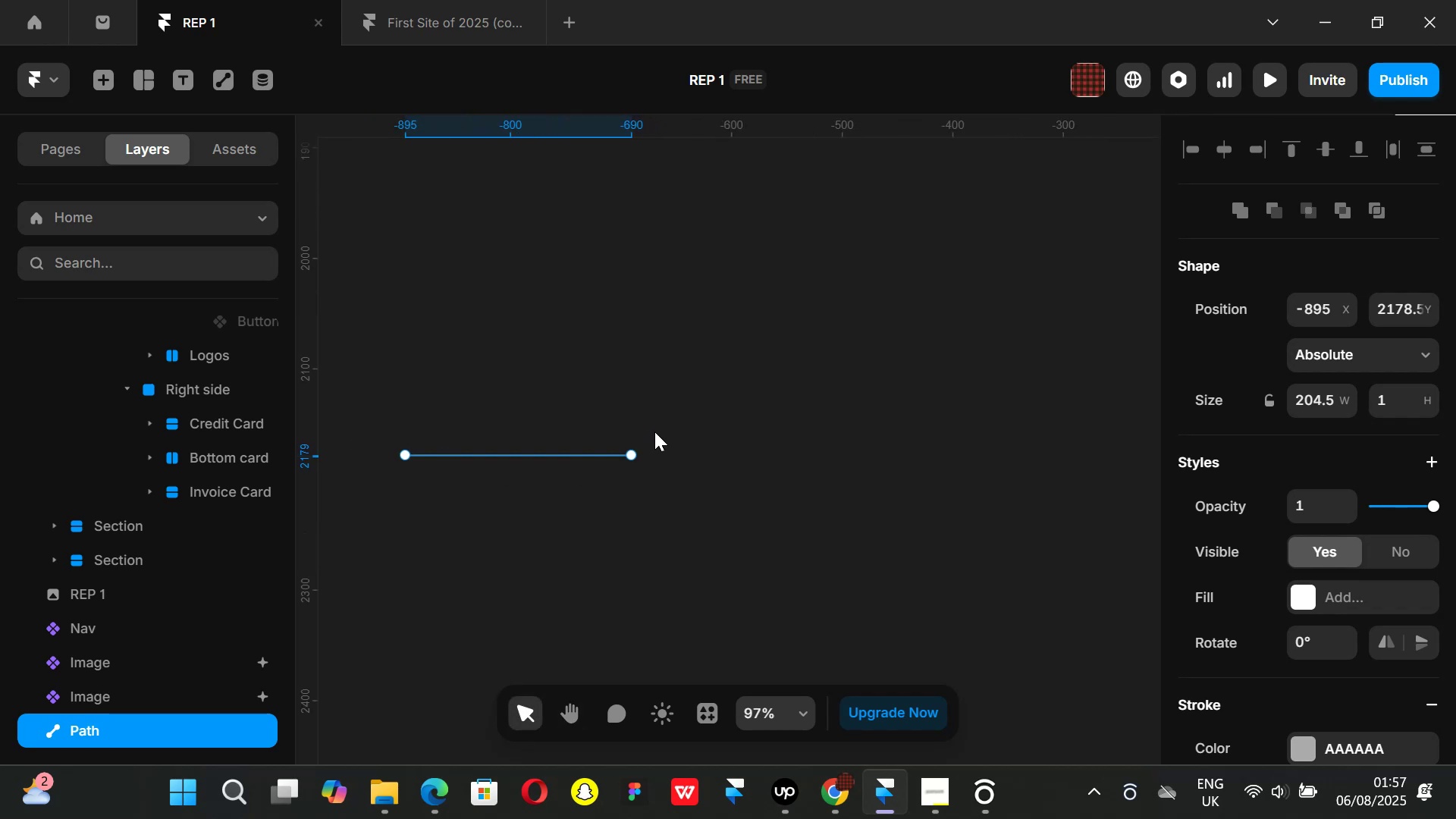 
key(L)
 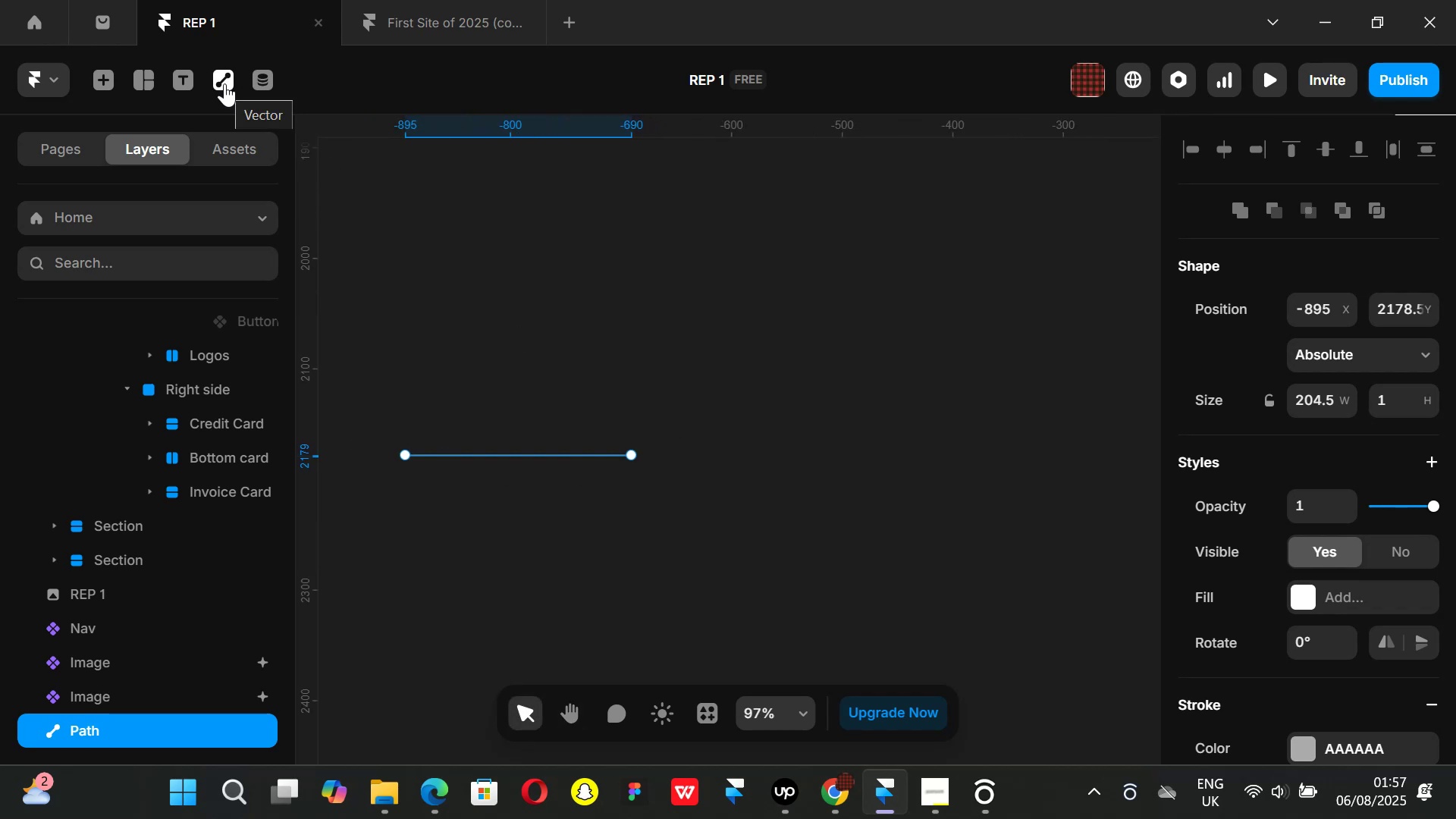 
wait(5.25)
 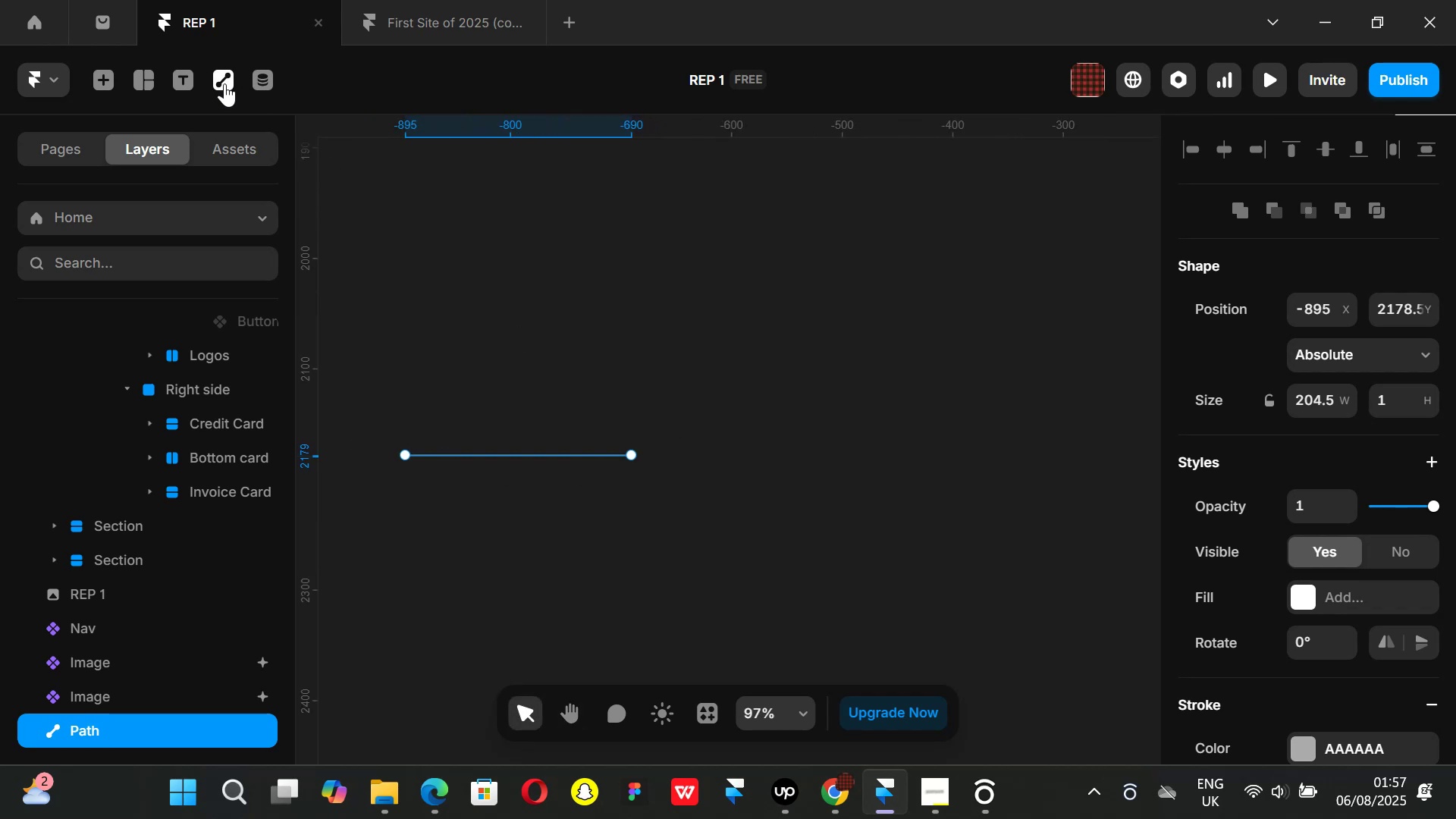 
key(Backspace)
 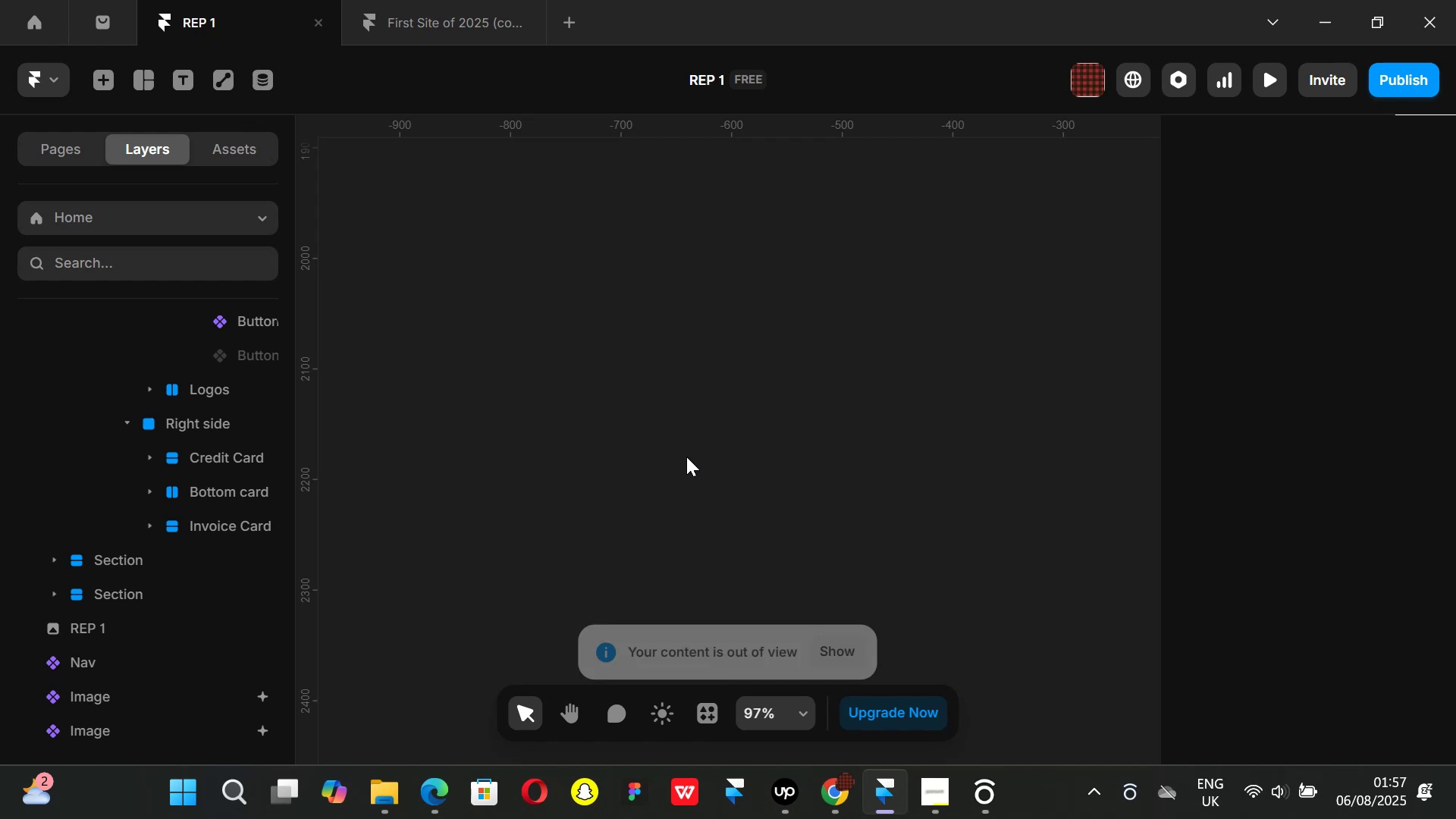 
key(F)
 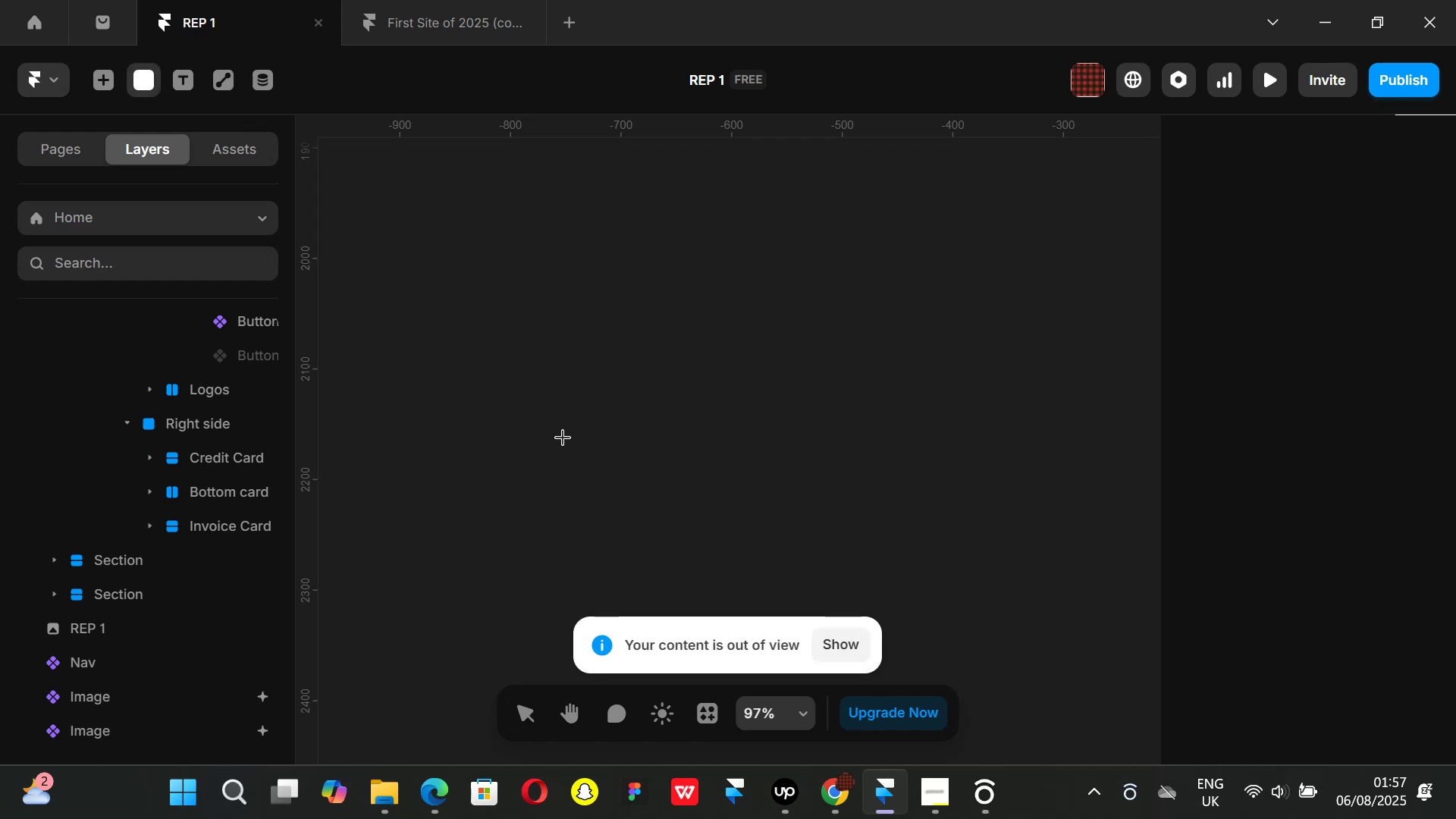 
left_click_drag(start_coordinate=[558, 437], to_coordinate=[686, 435])
 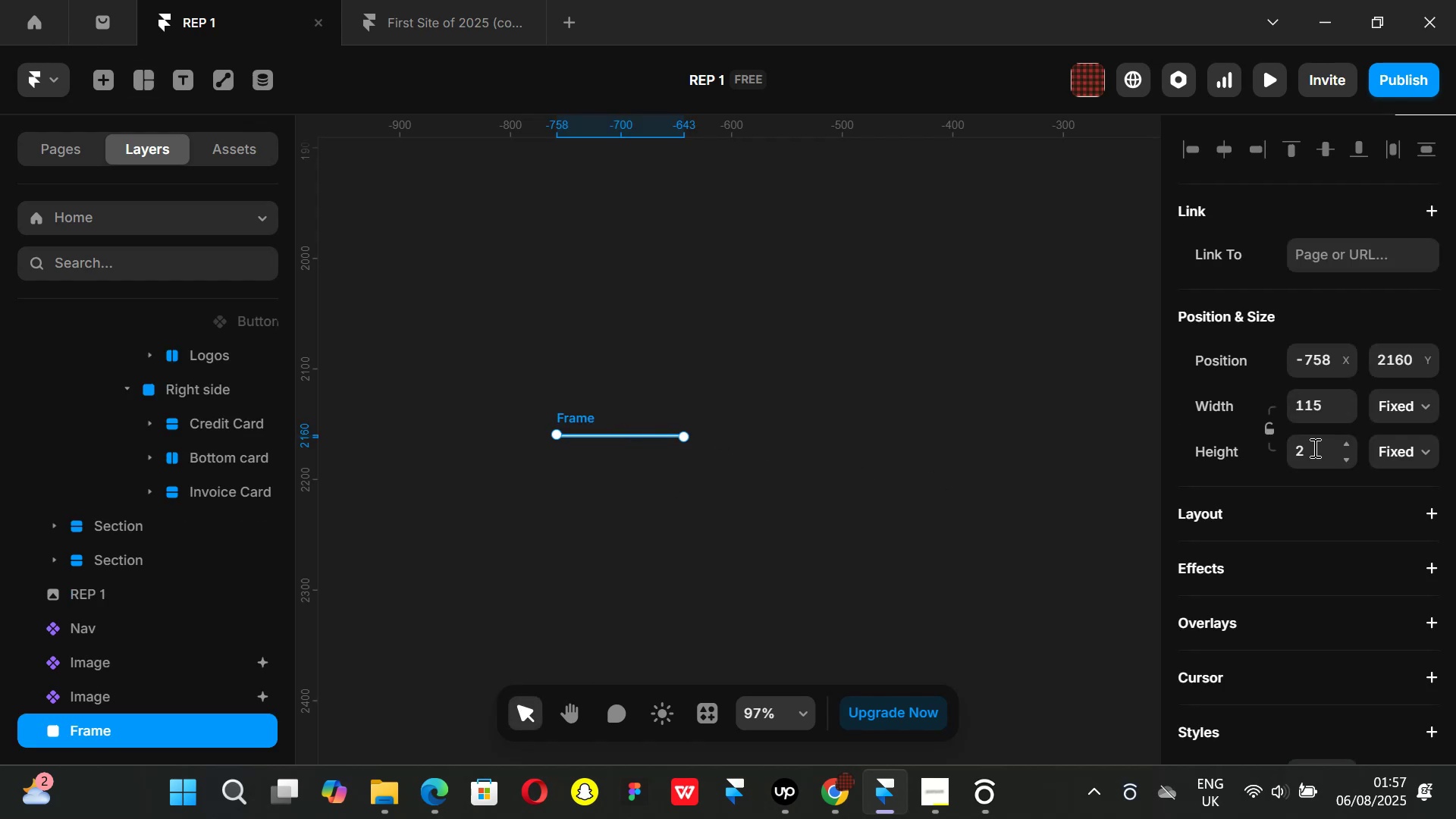 
left_click([1314, 451])
 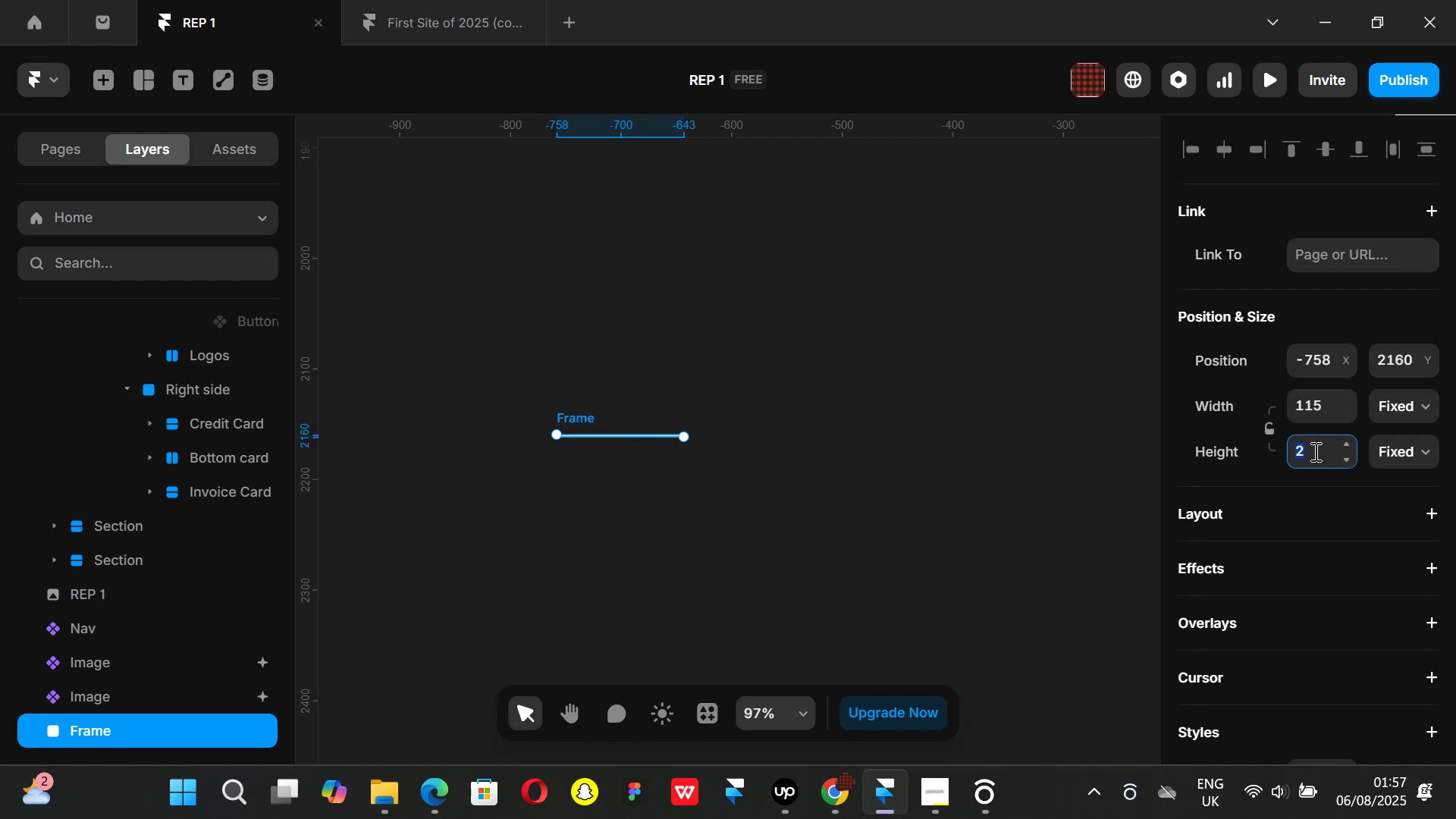 
key(1)
 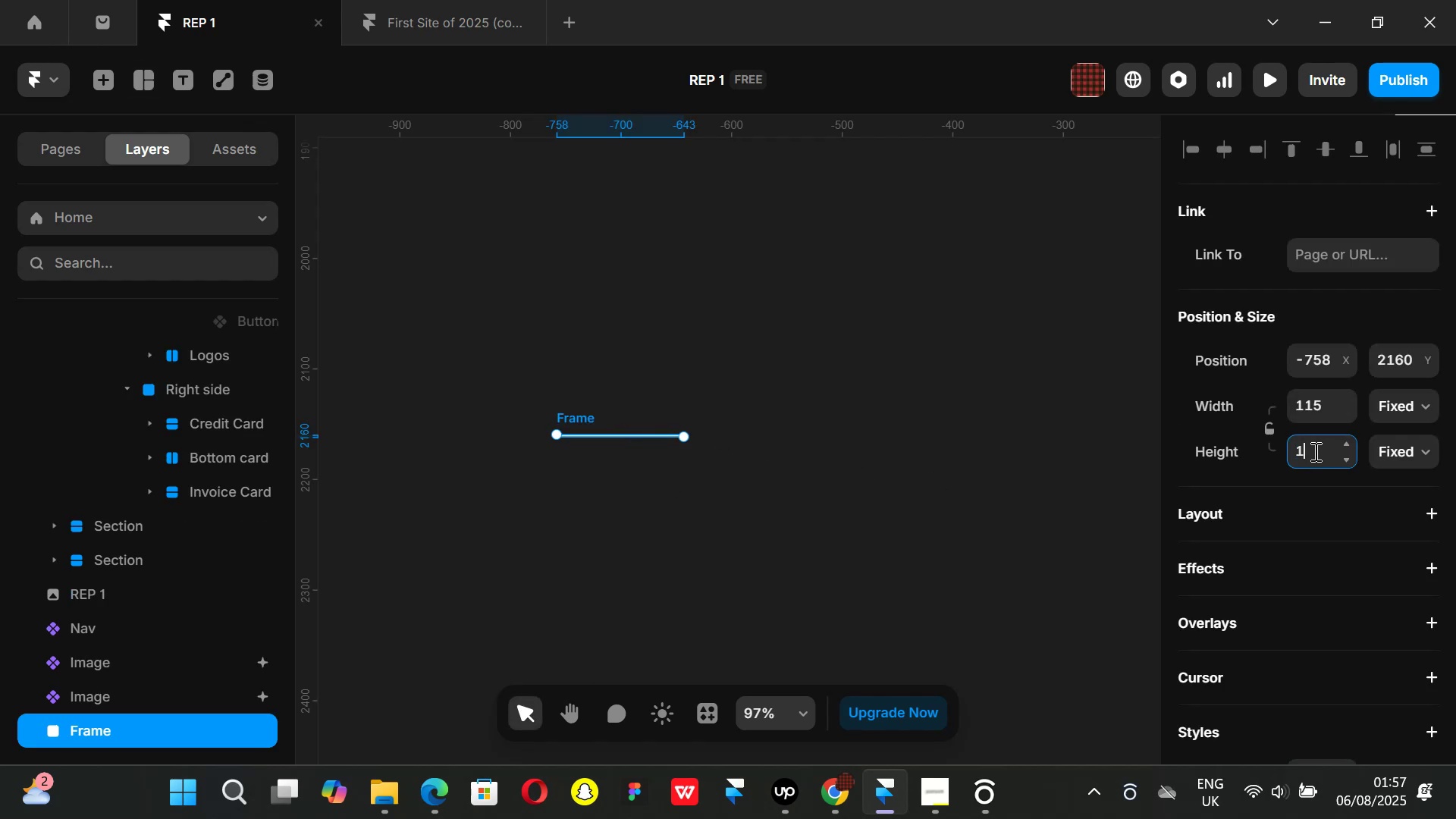 
key(Enter)
 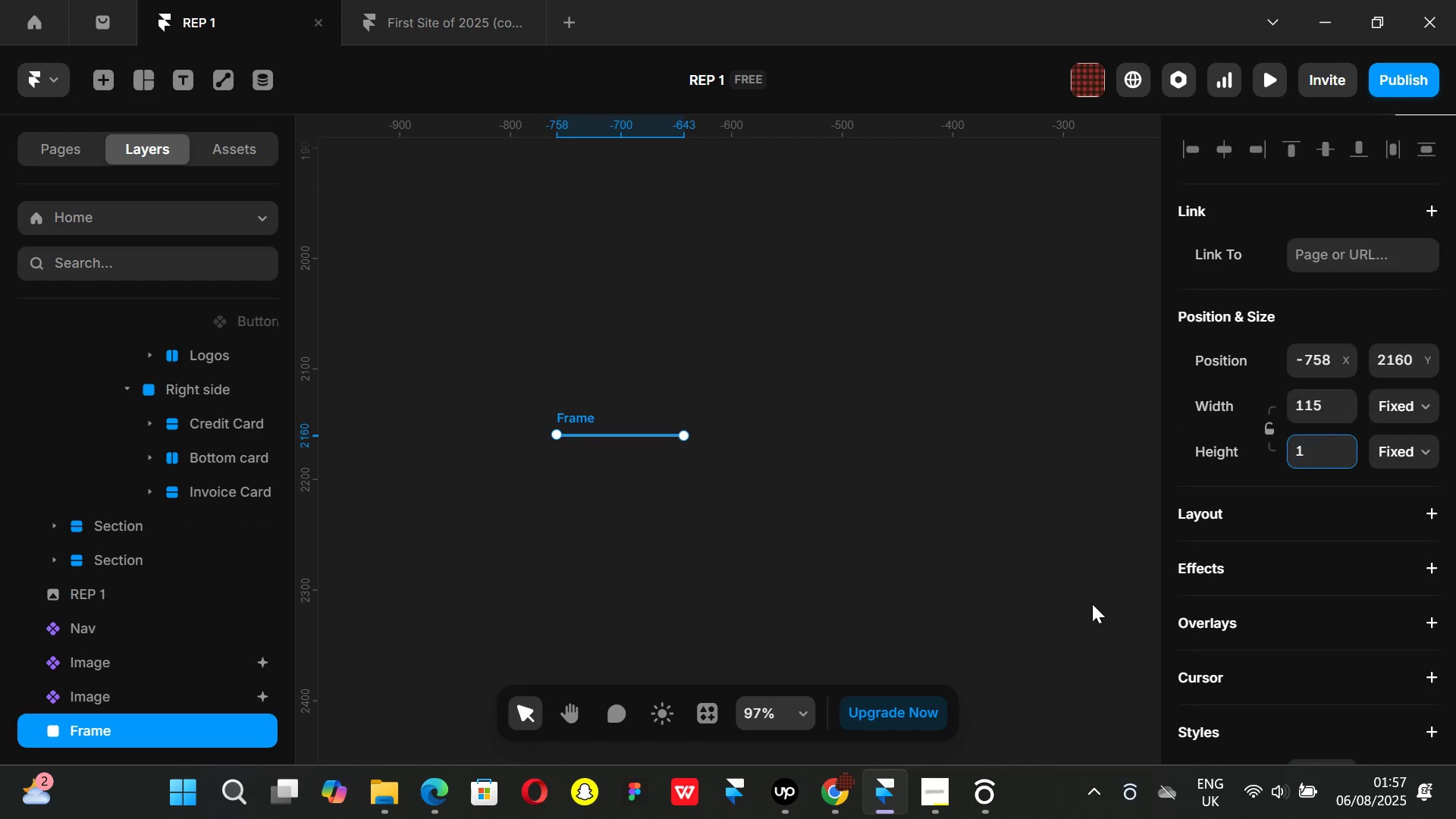 
left_click_drag(start_coordinate=[883, 551], to_coordinate=[877, 545])
 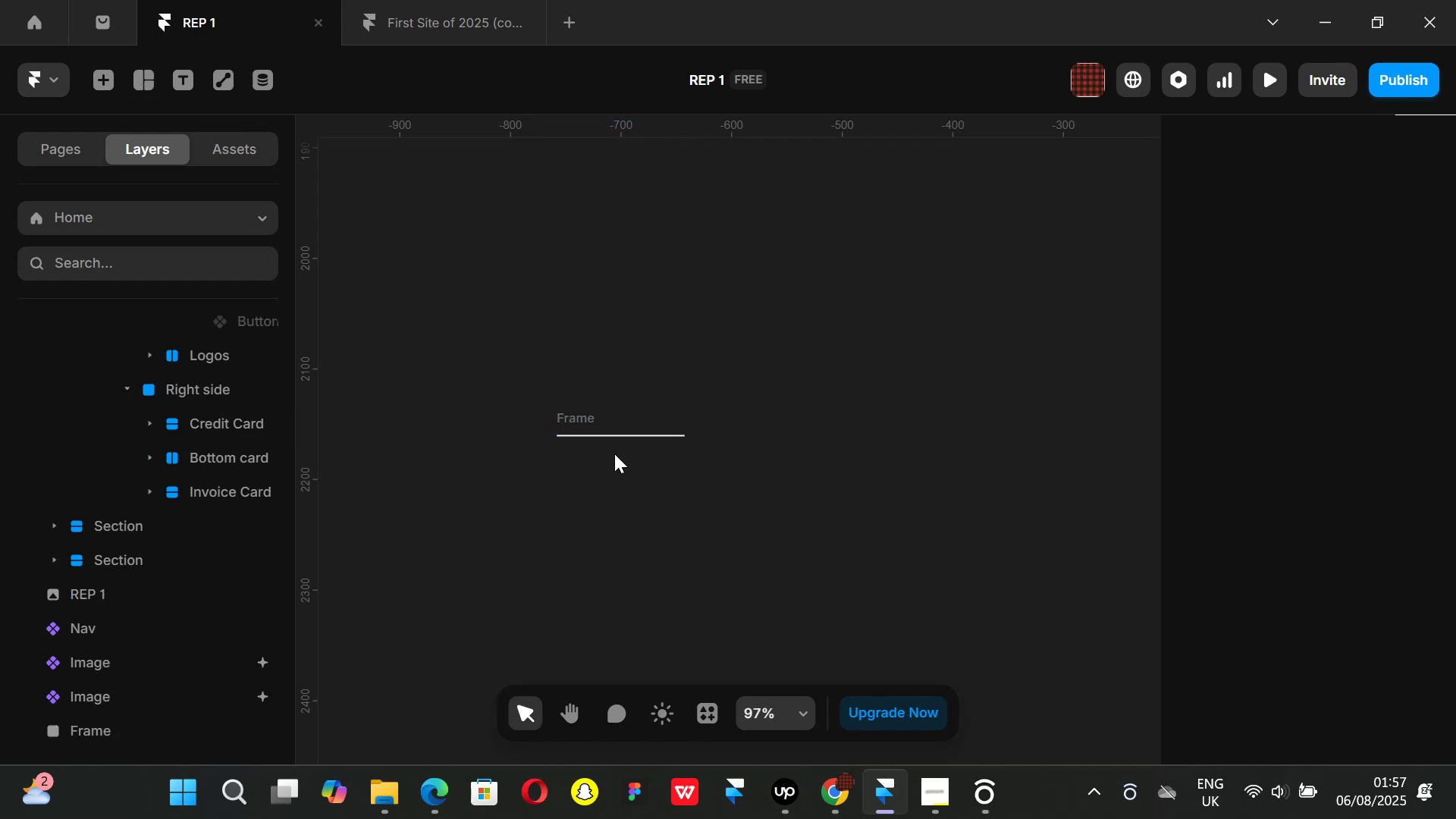 
hold_key(key=ControlLeft, duration=0.32)
scroll: coordinate [630, 439], scroll_direction: up, amount: 2.0
 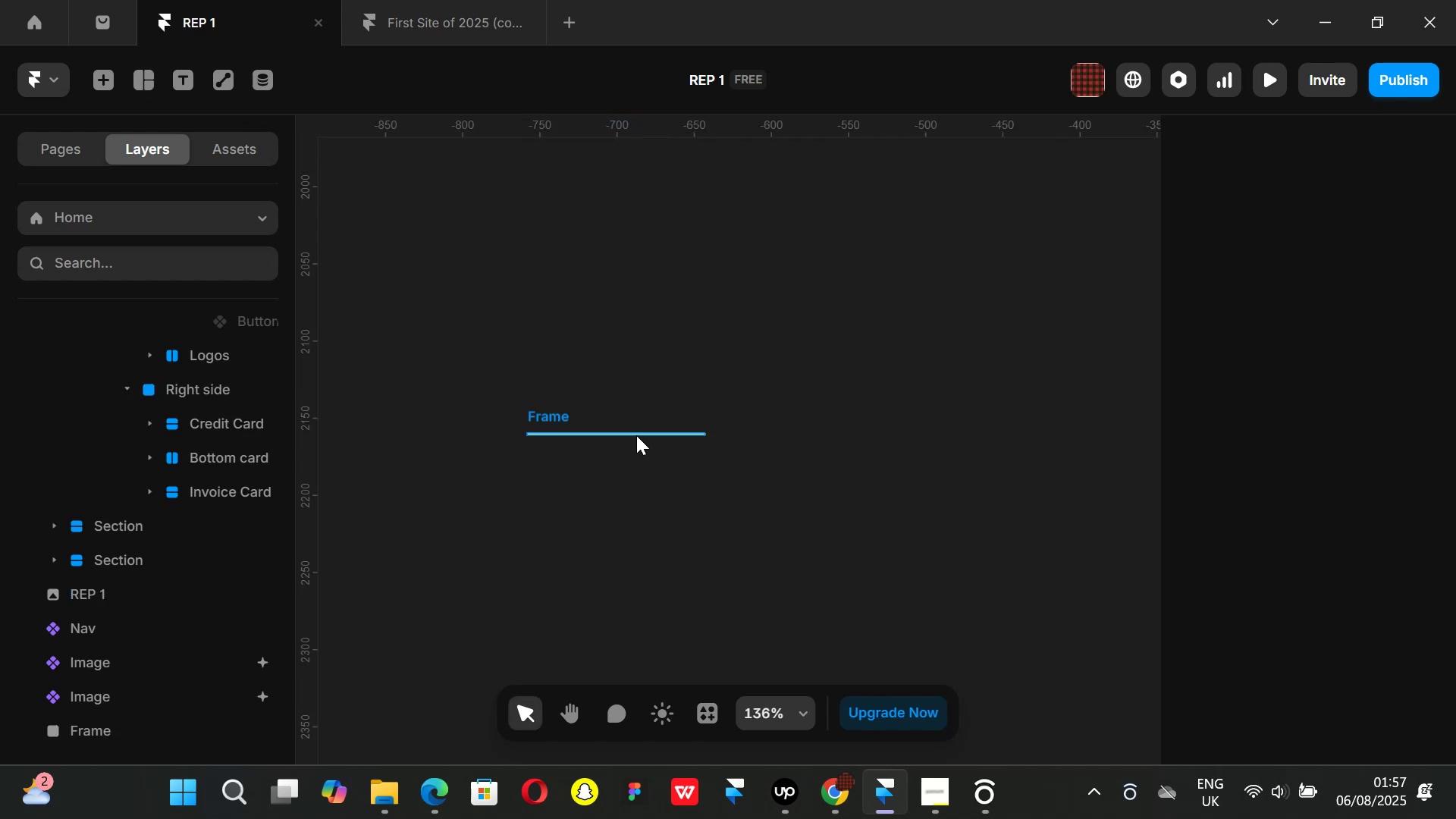 
left_click([636, 435])
 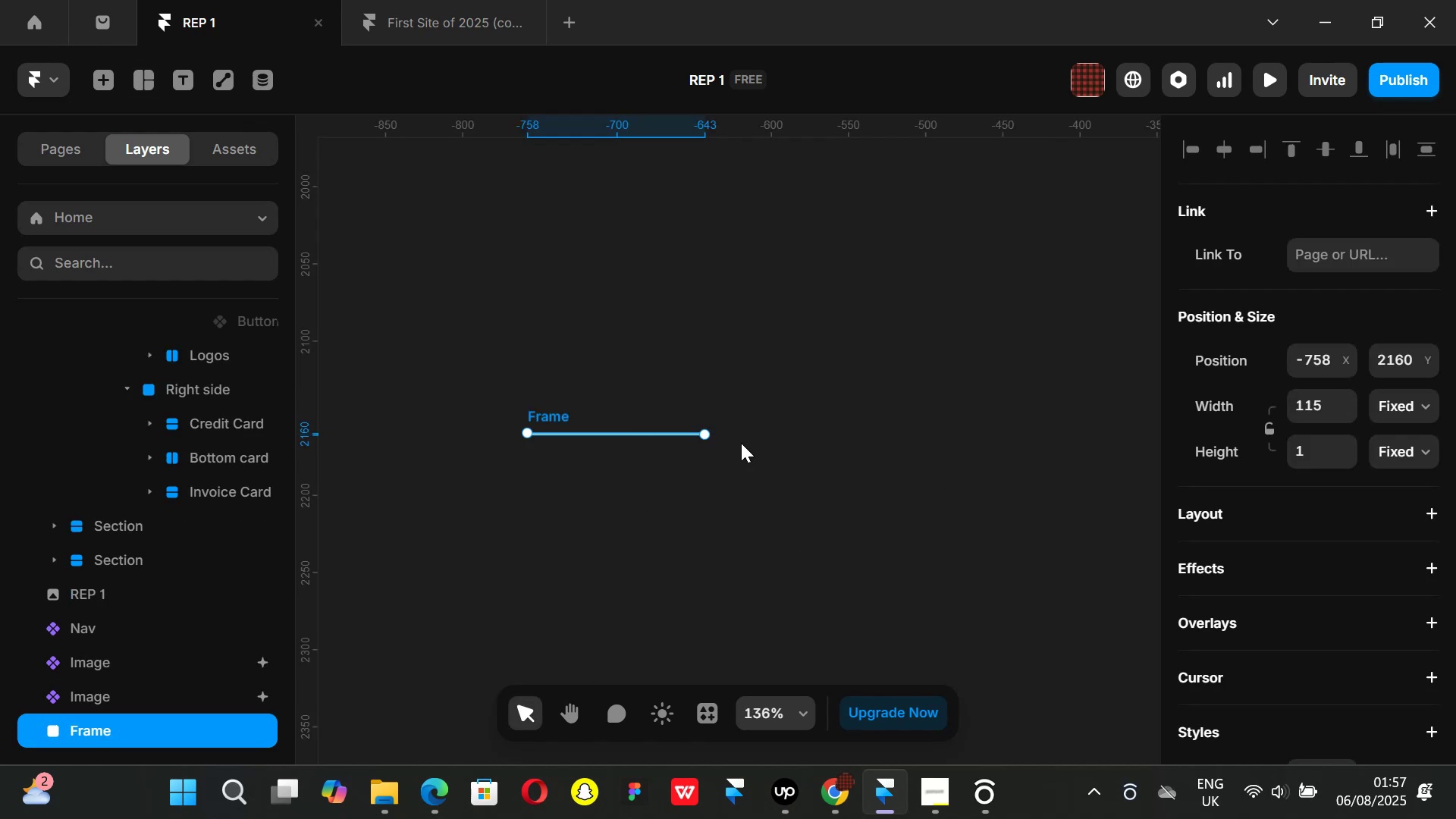 
left_click([742, 444])
 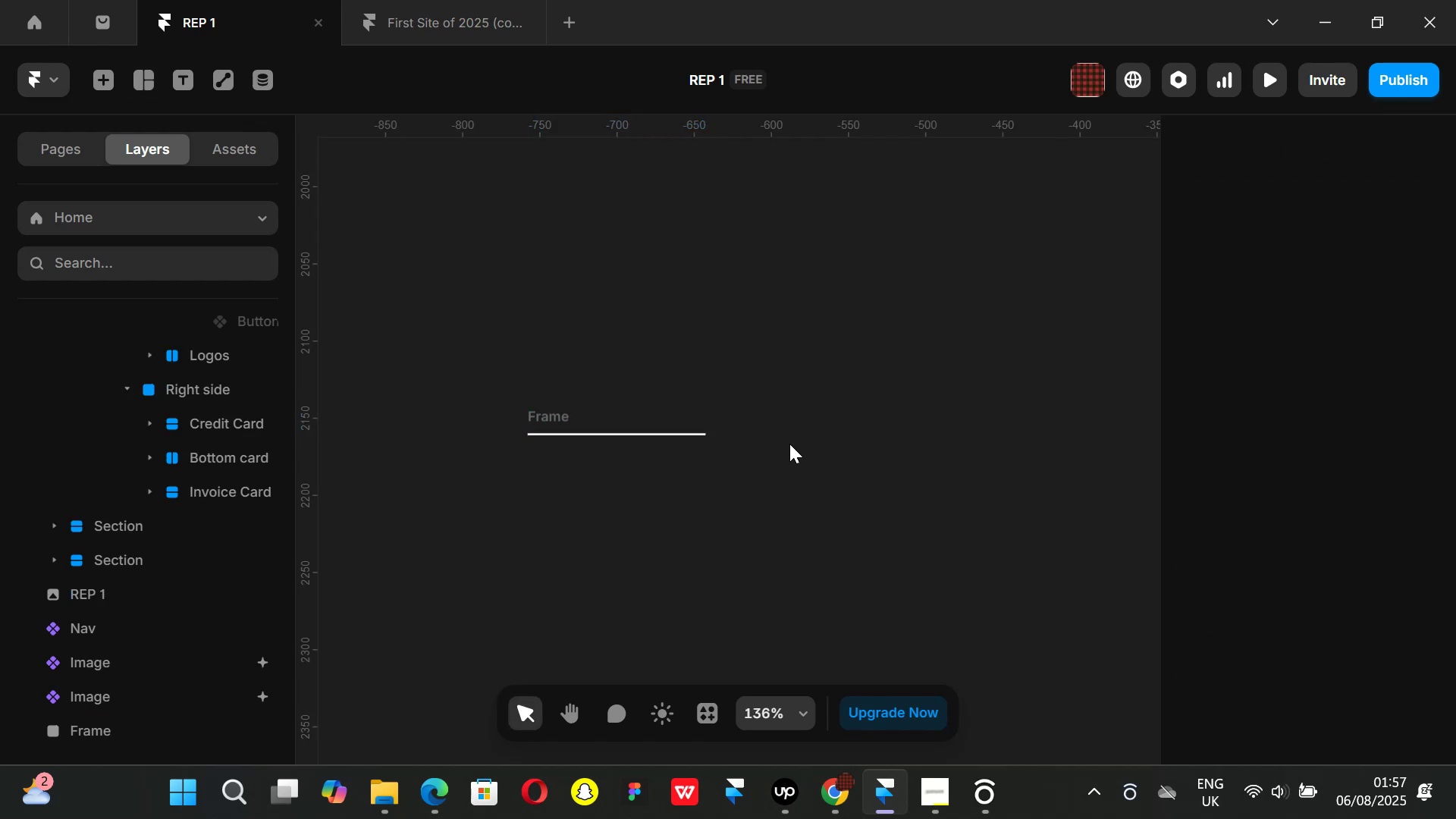 
key(F)
 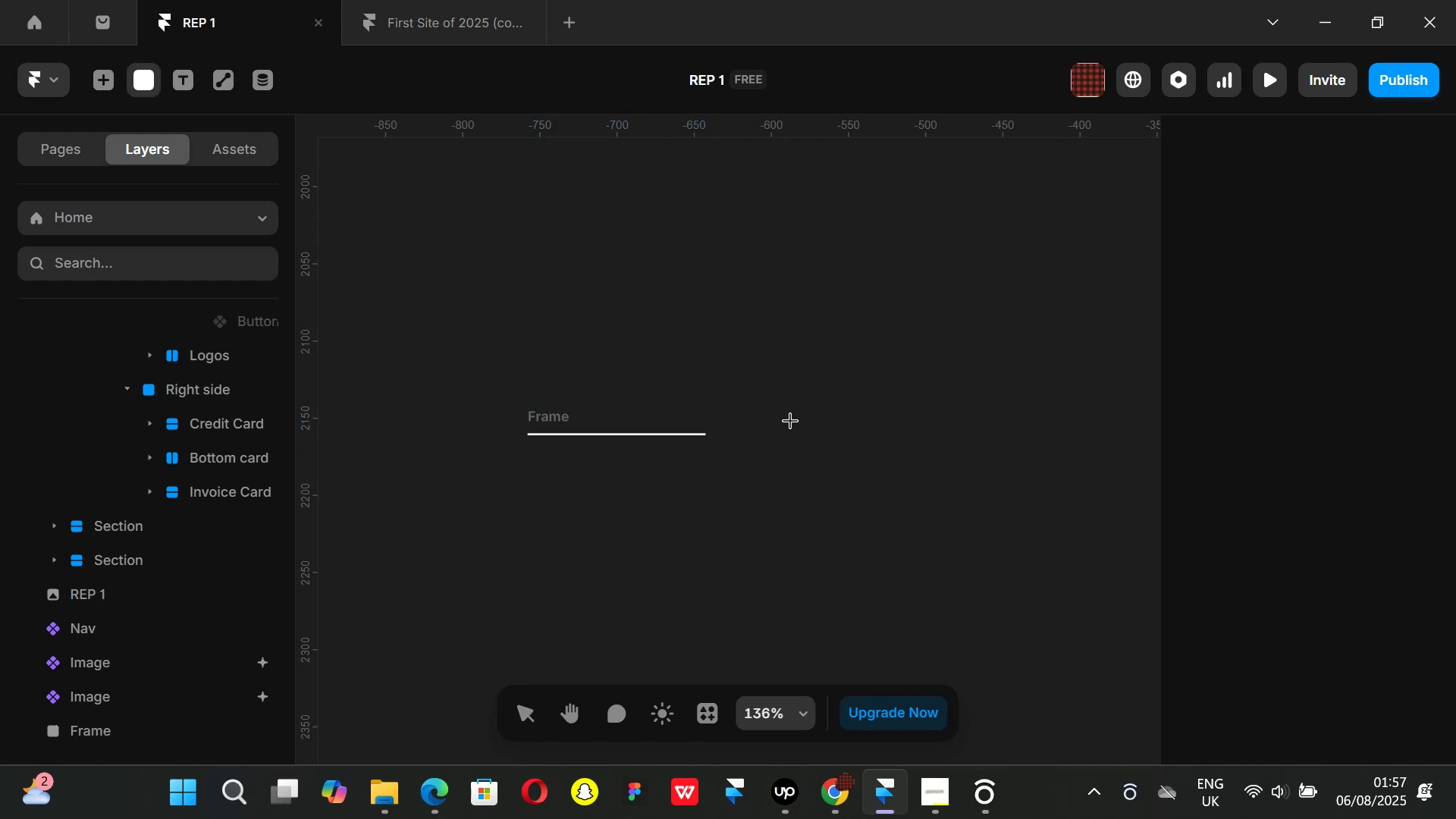 
left_click_drag(start_coordinate=[786, 418], to_coordinate=[791, 462])
 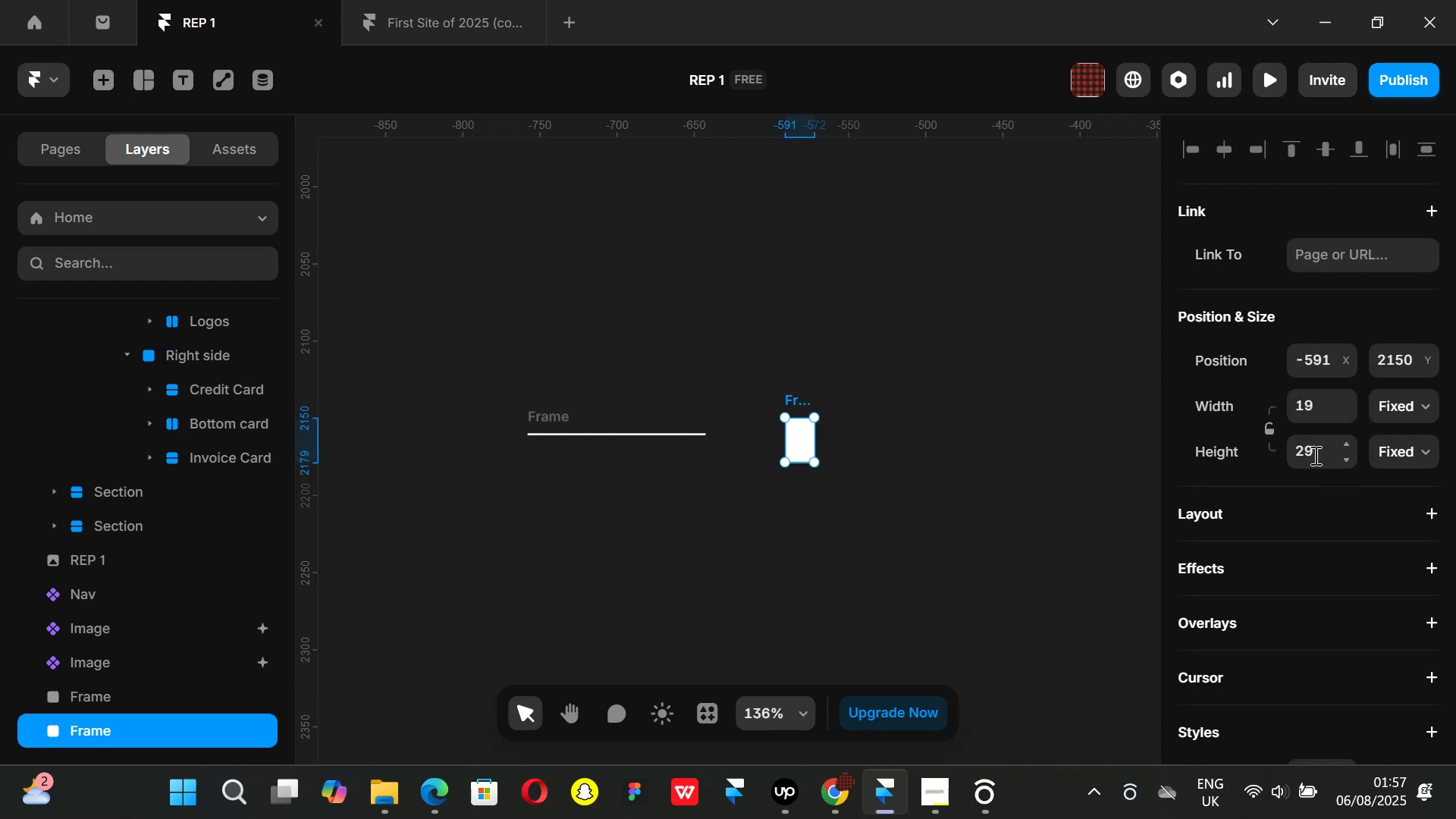 
left_click([1314, 453])
 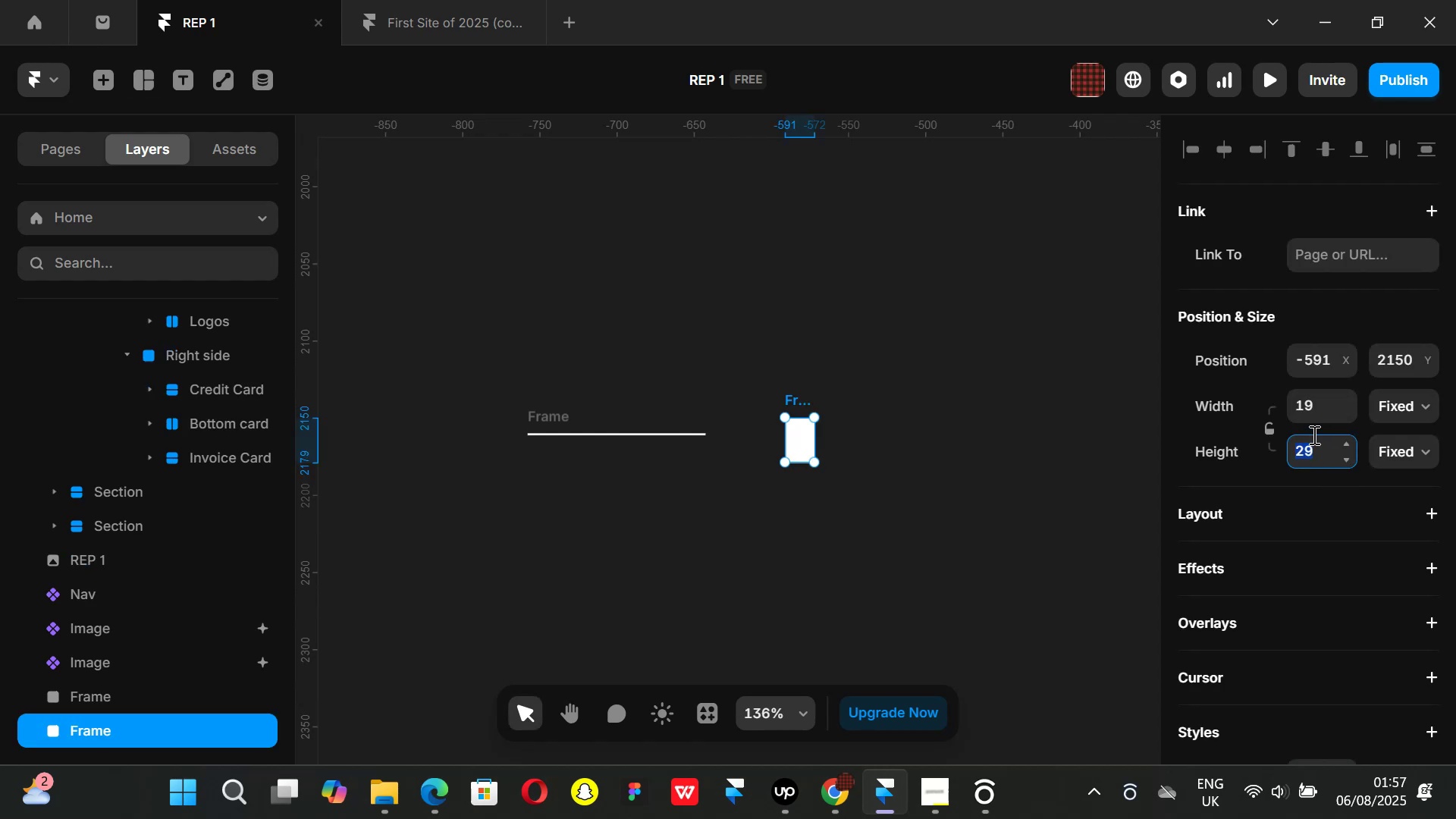 
left_click([1304, 406])
 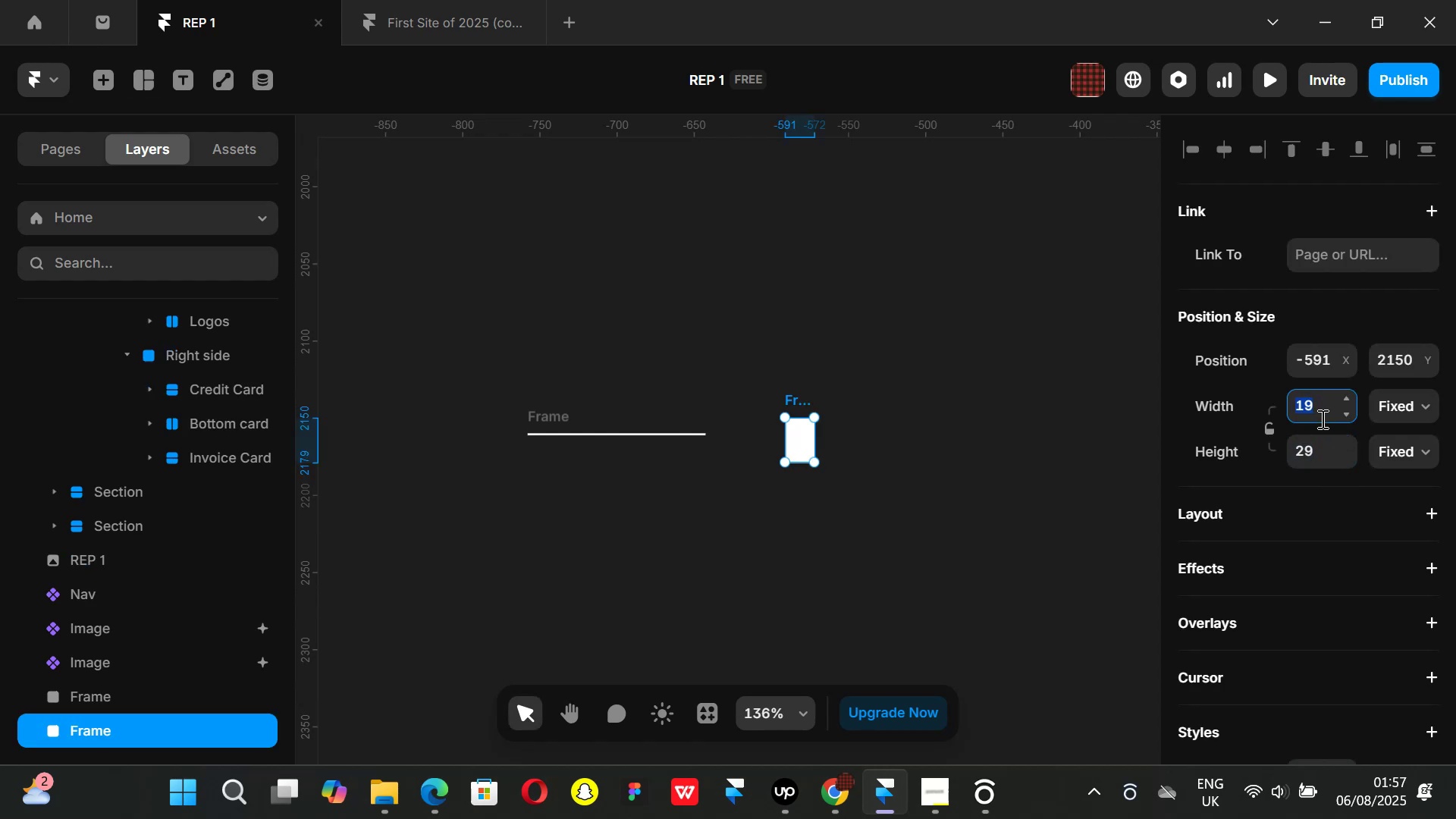 
key(1)
 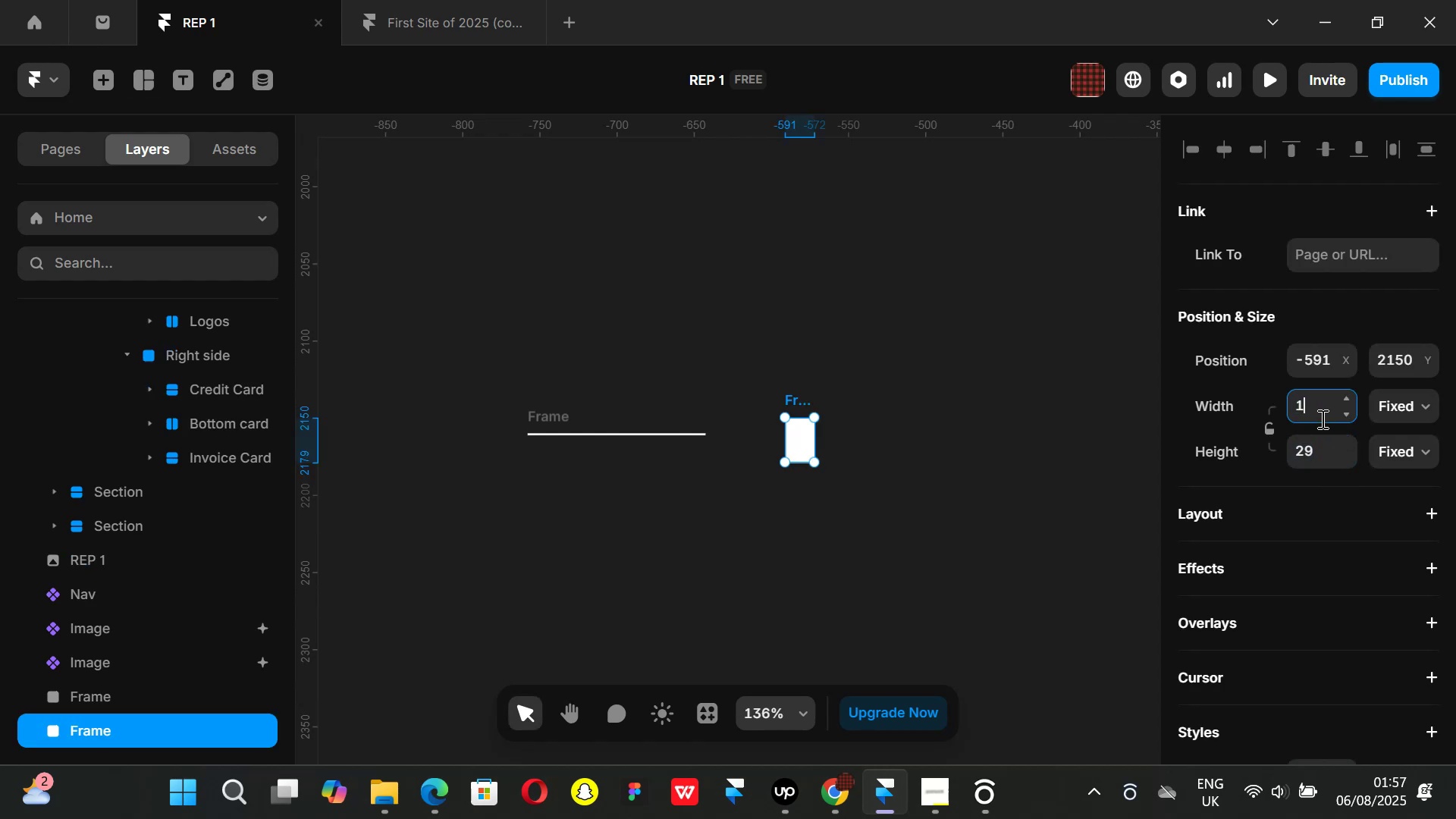 
key(Enter)
 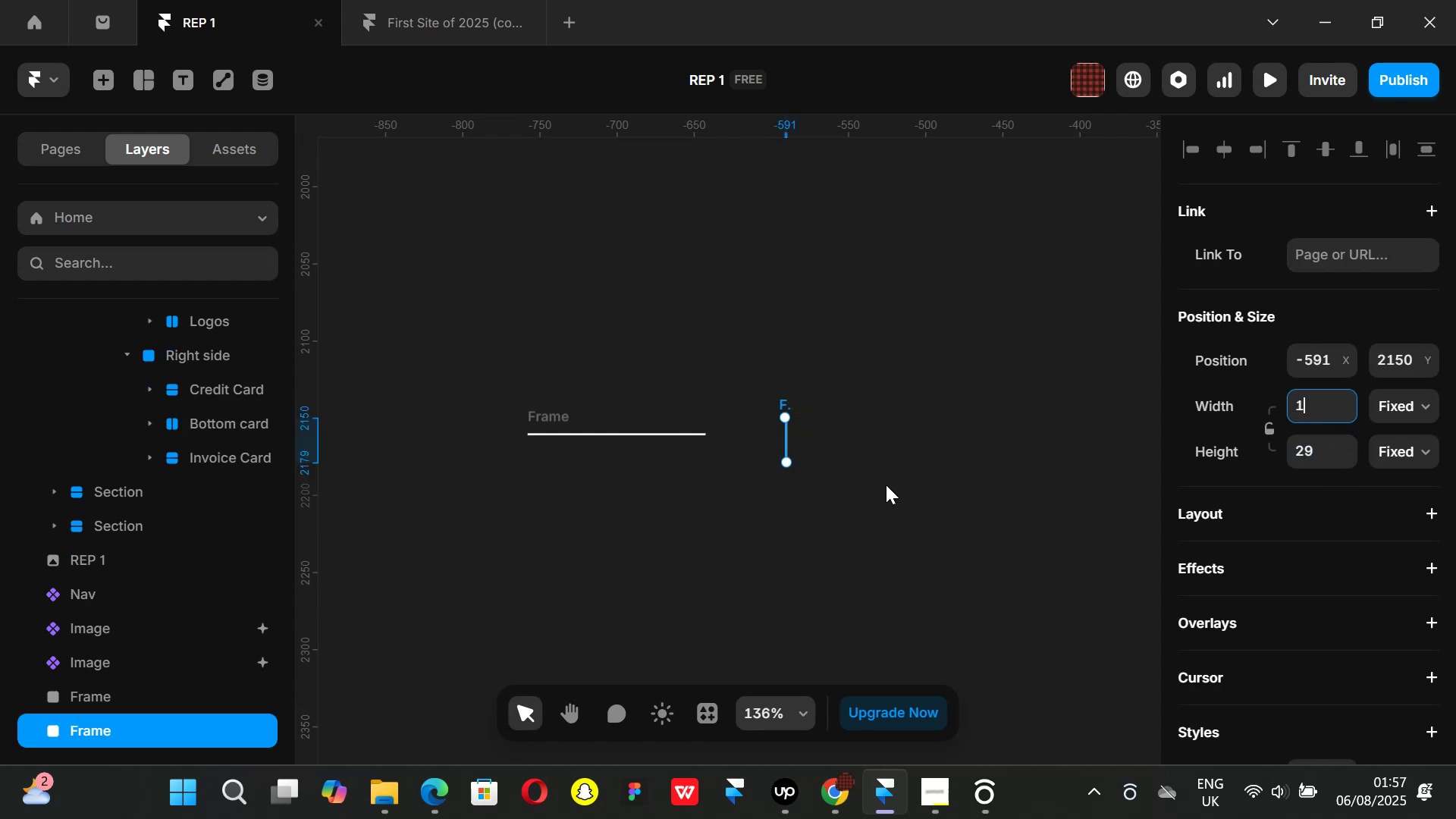 
left_click([886, 485])
 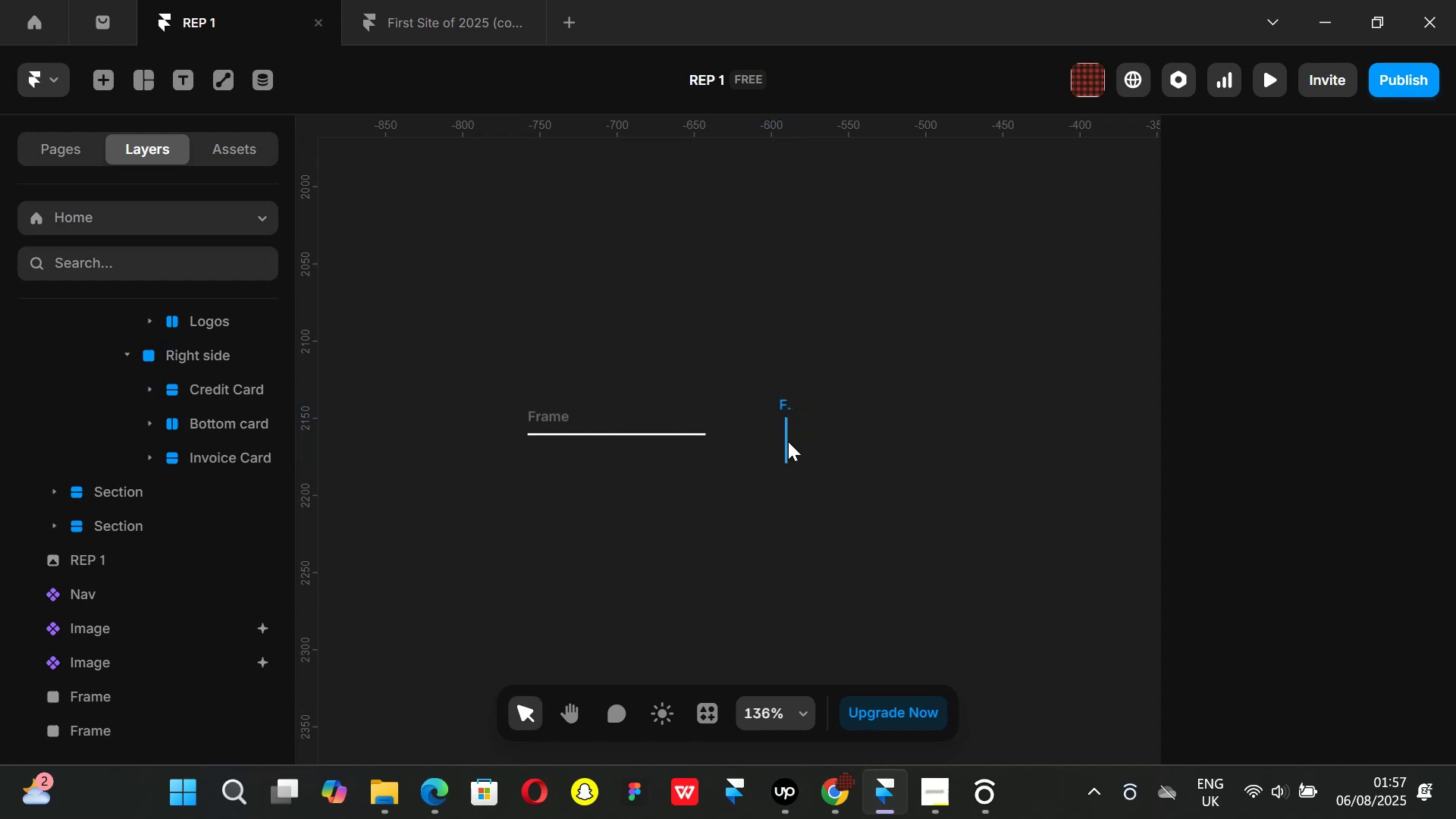 
left_click([786, 441])
 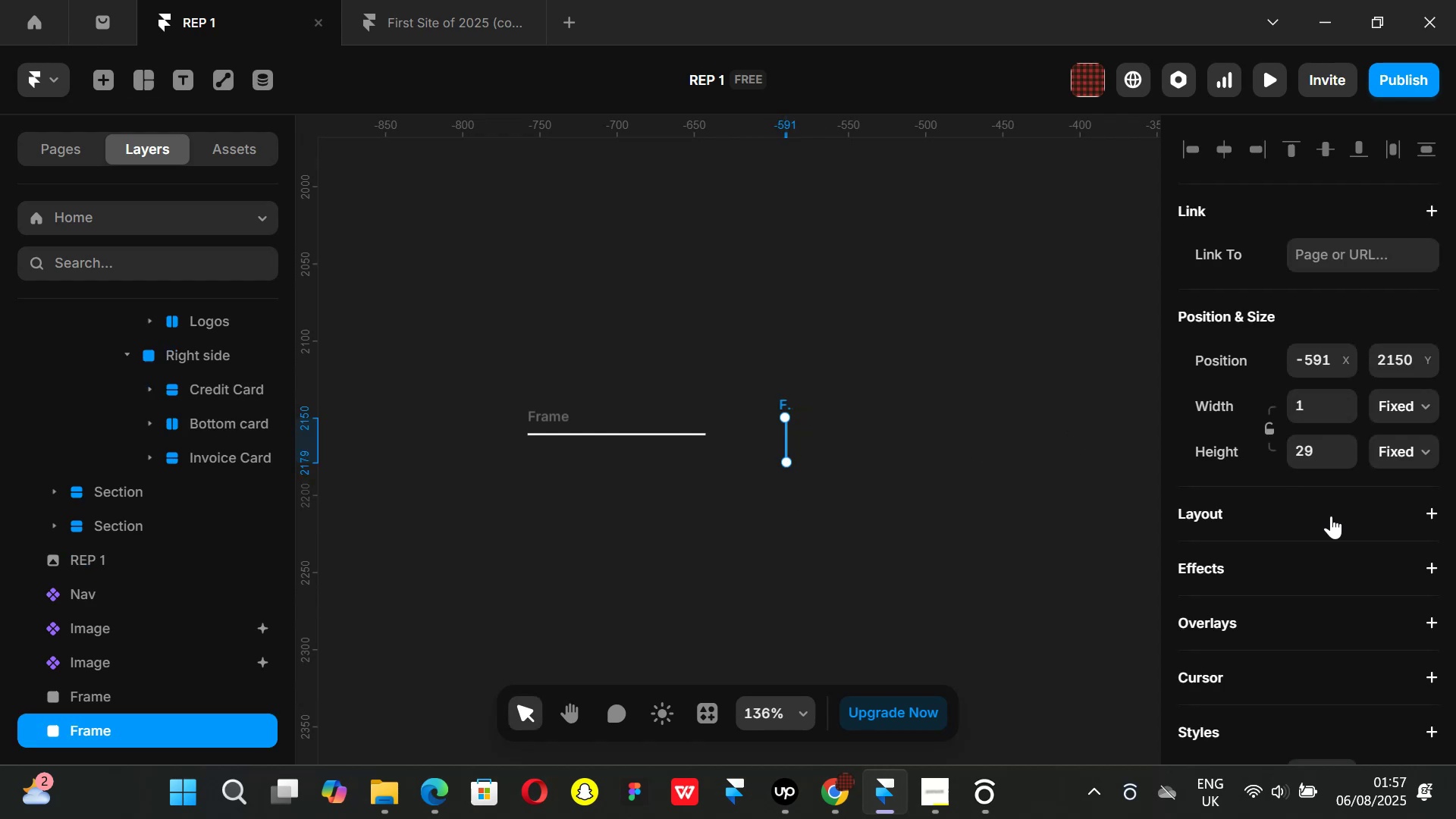 
scroll: coordinate [1326, 513], scroll_direction: down, amount: 3.0
 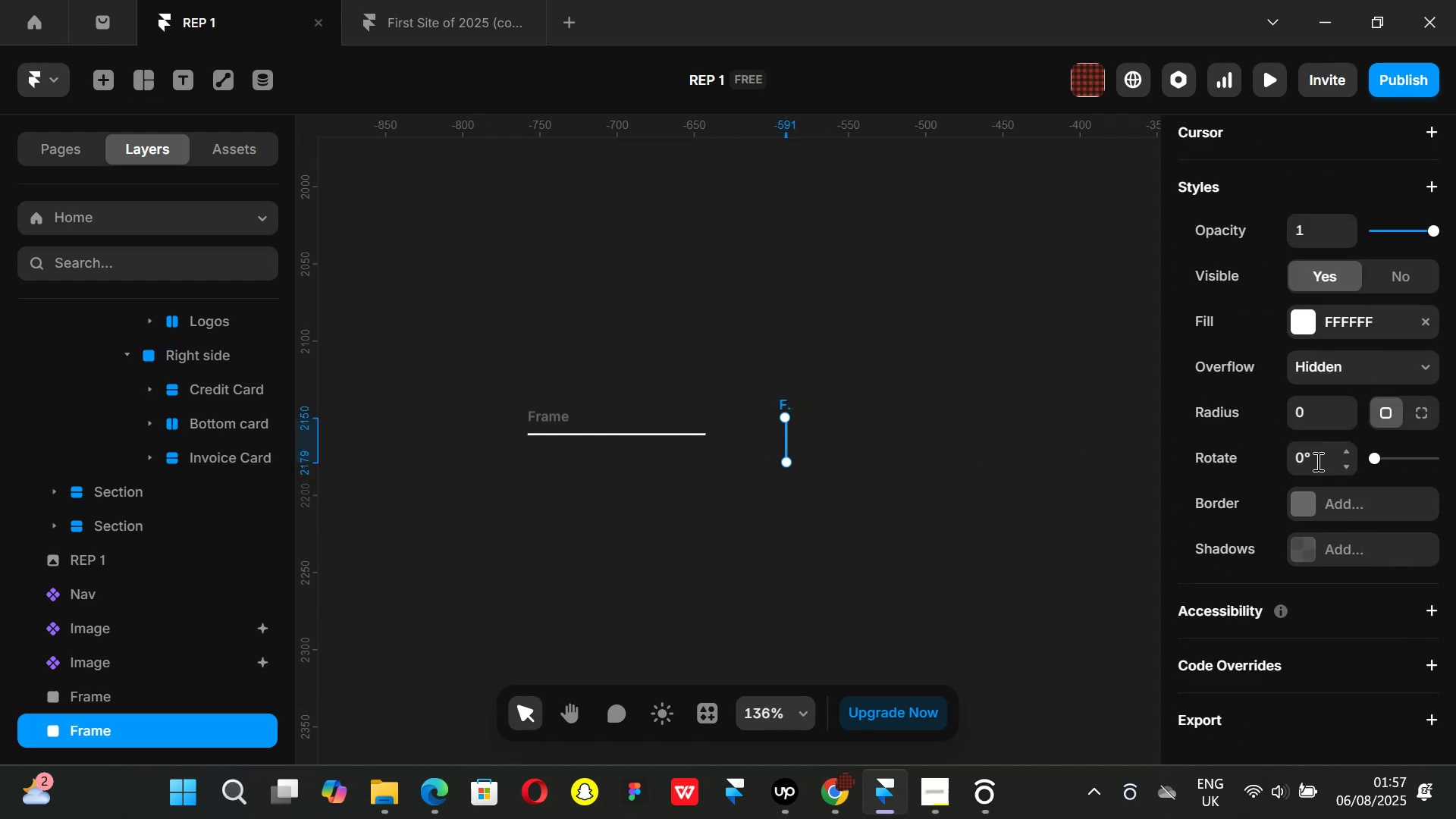 
left_click([1316, 461])
 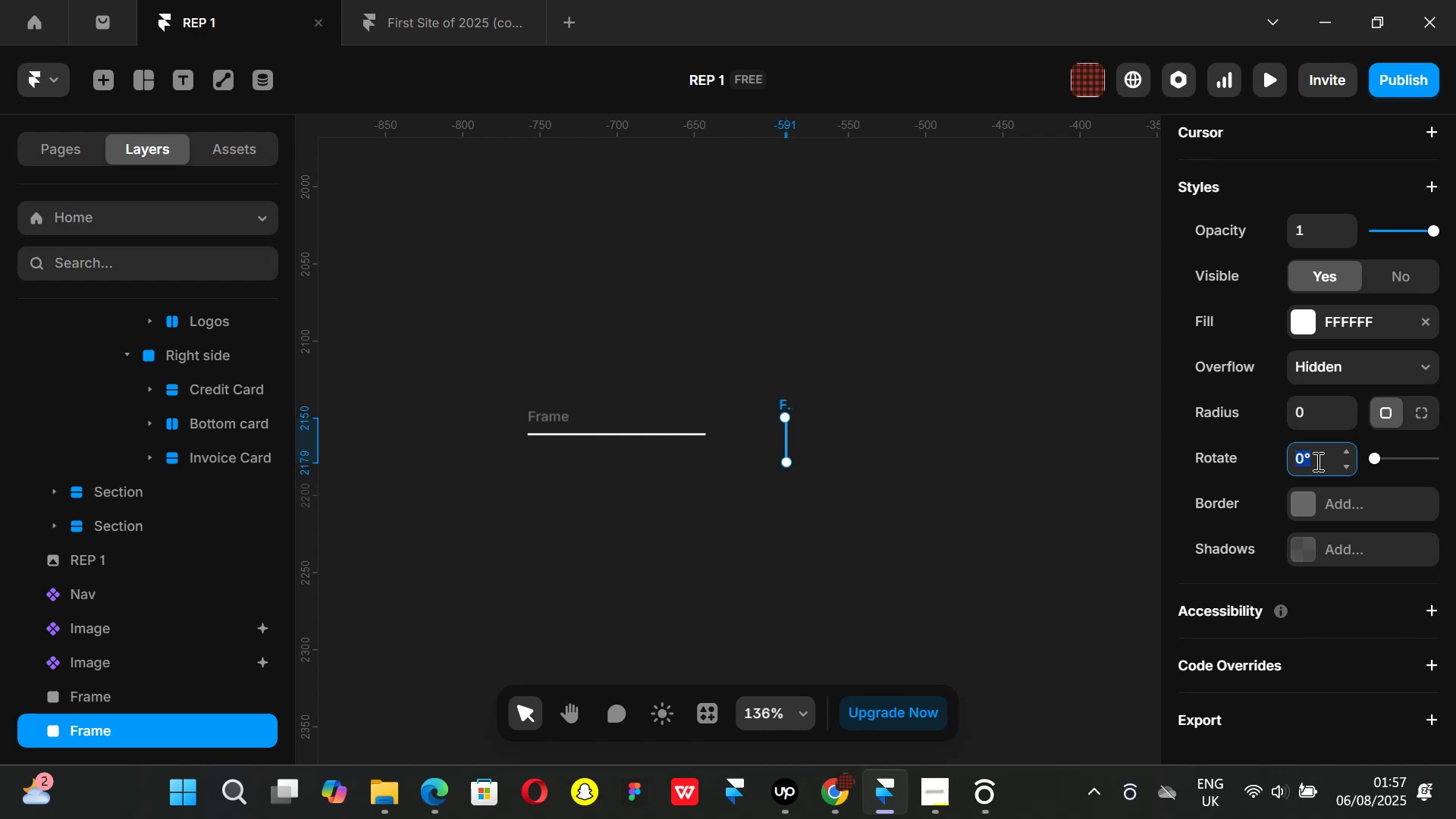 
type(45)
 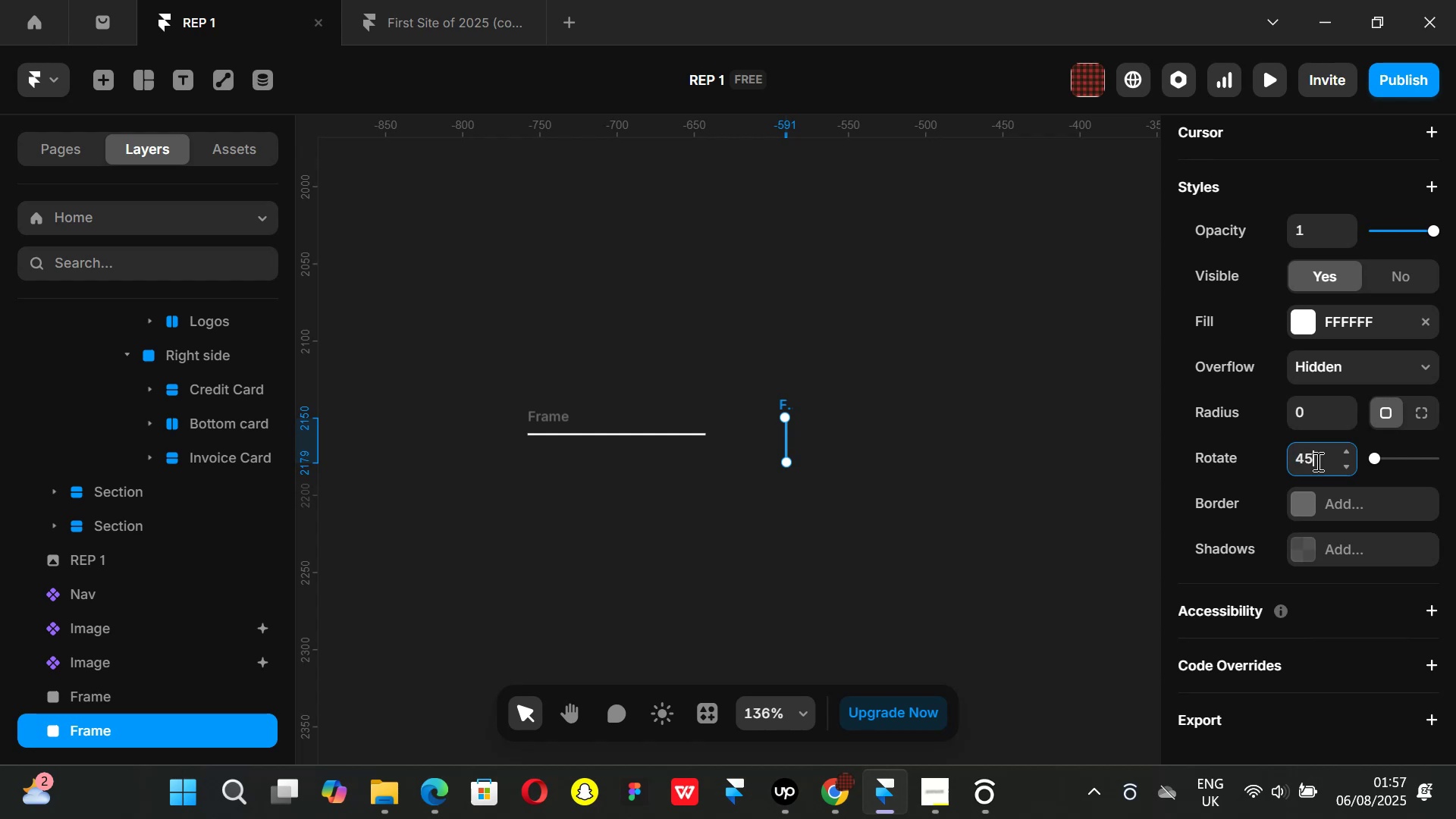 
key(Enter)
 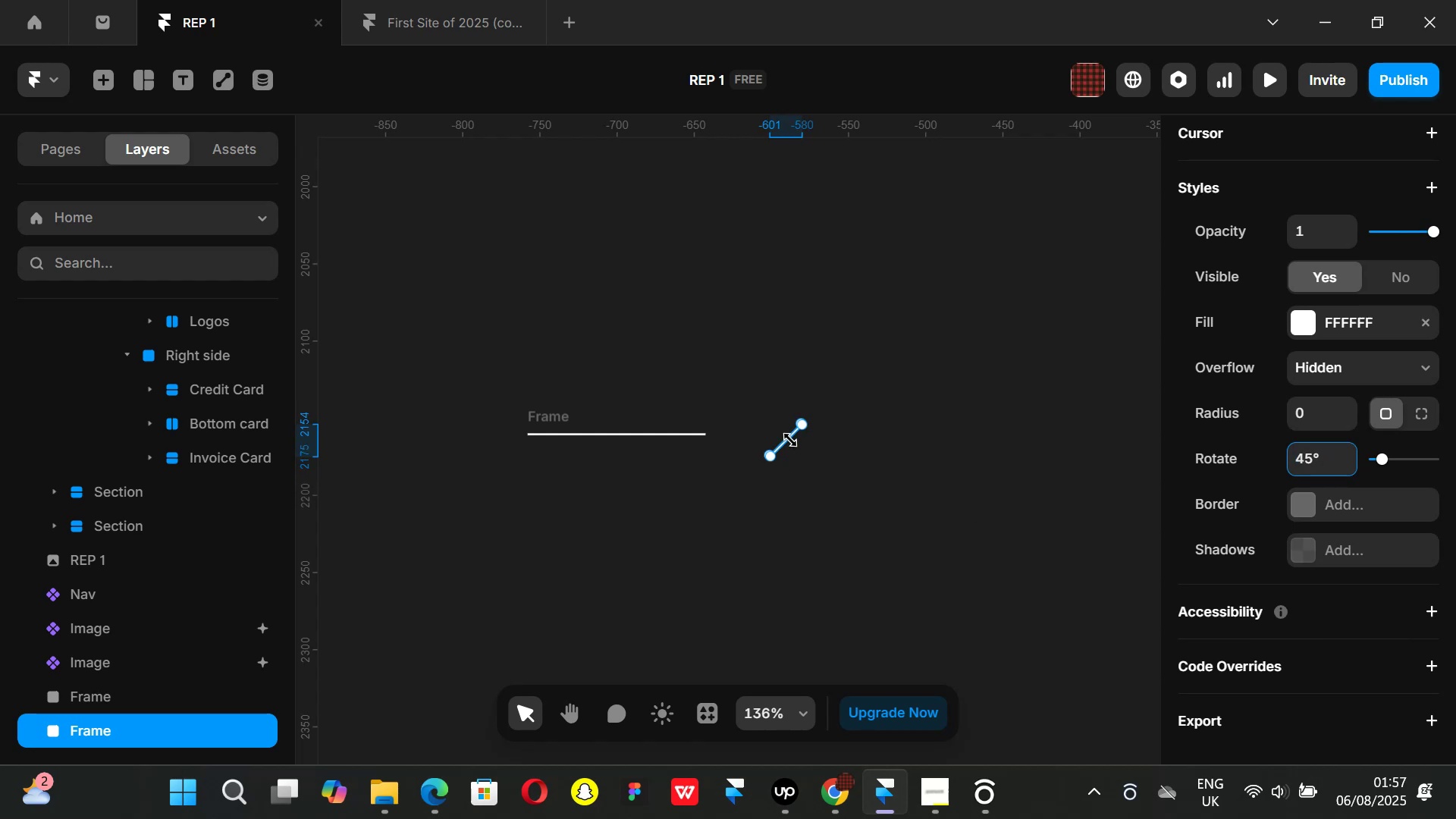 
key(Control+ControlLeft)
 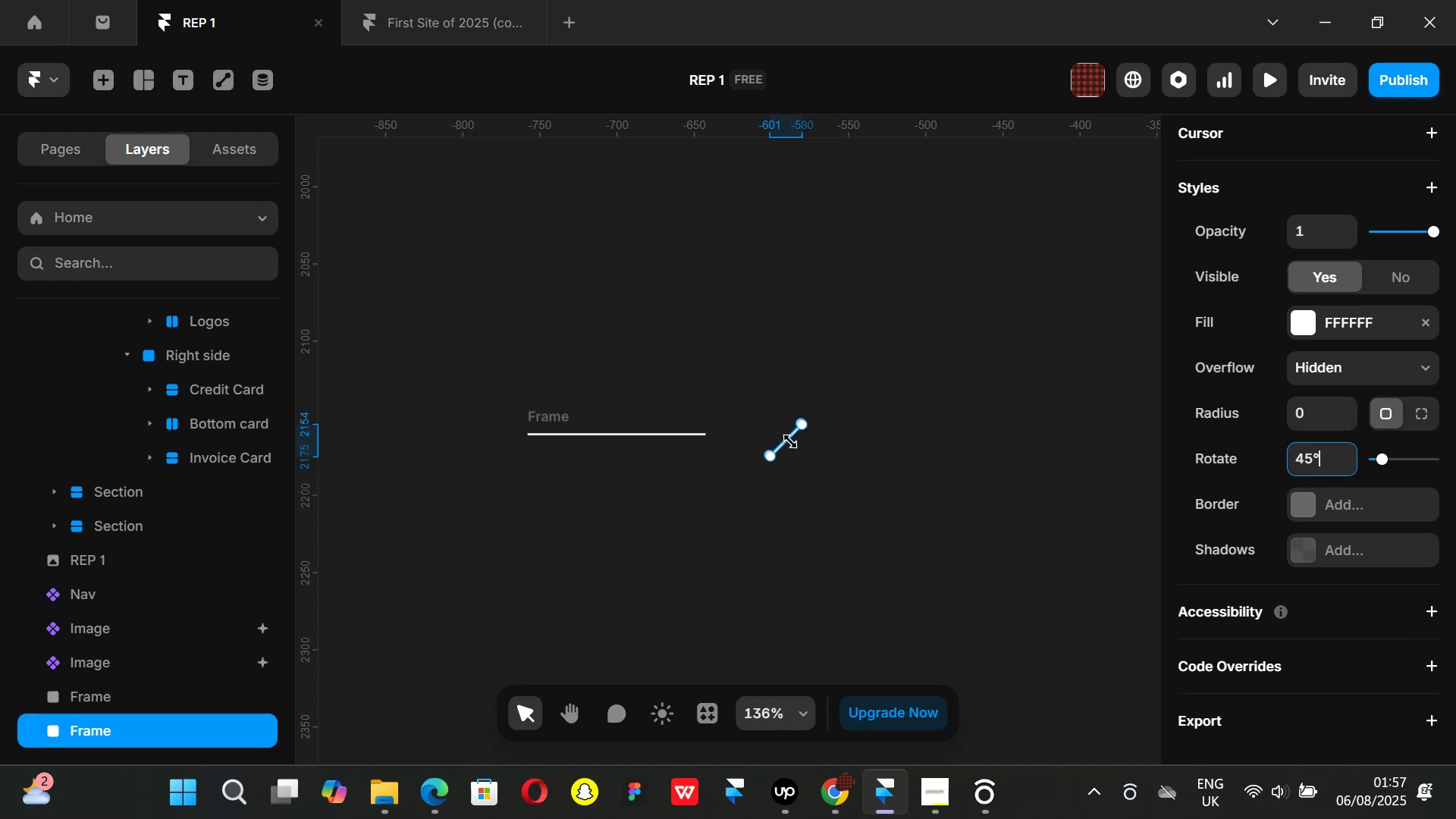 
scroll: coordinate [790, 441], scroll_direction: up, amount: 2.0
 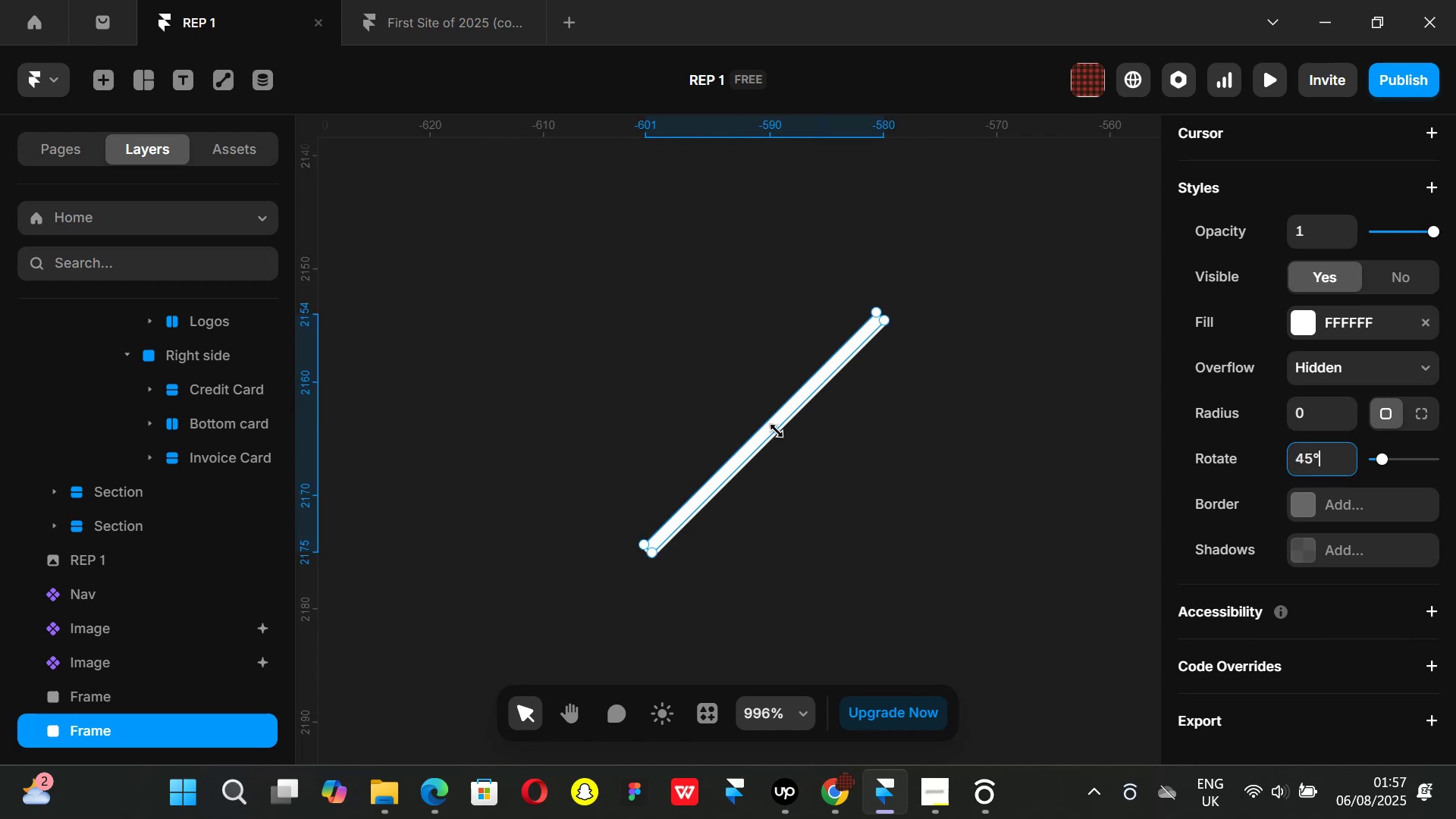 
hold_key(key=AltLeft, duration=1.01)
left_click_drag(start_coordinate=[777, 431], to_coordinate=[872, 502])
 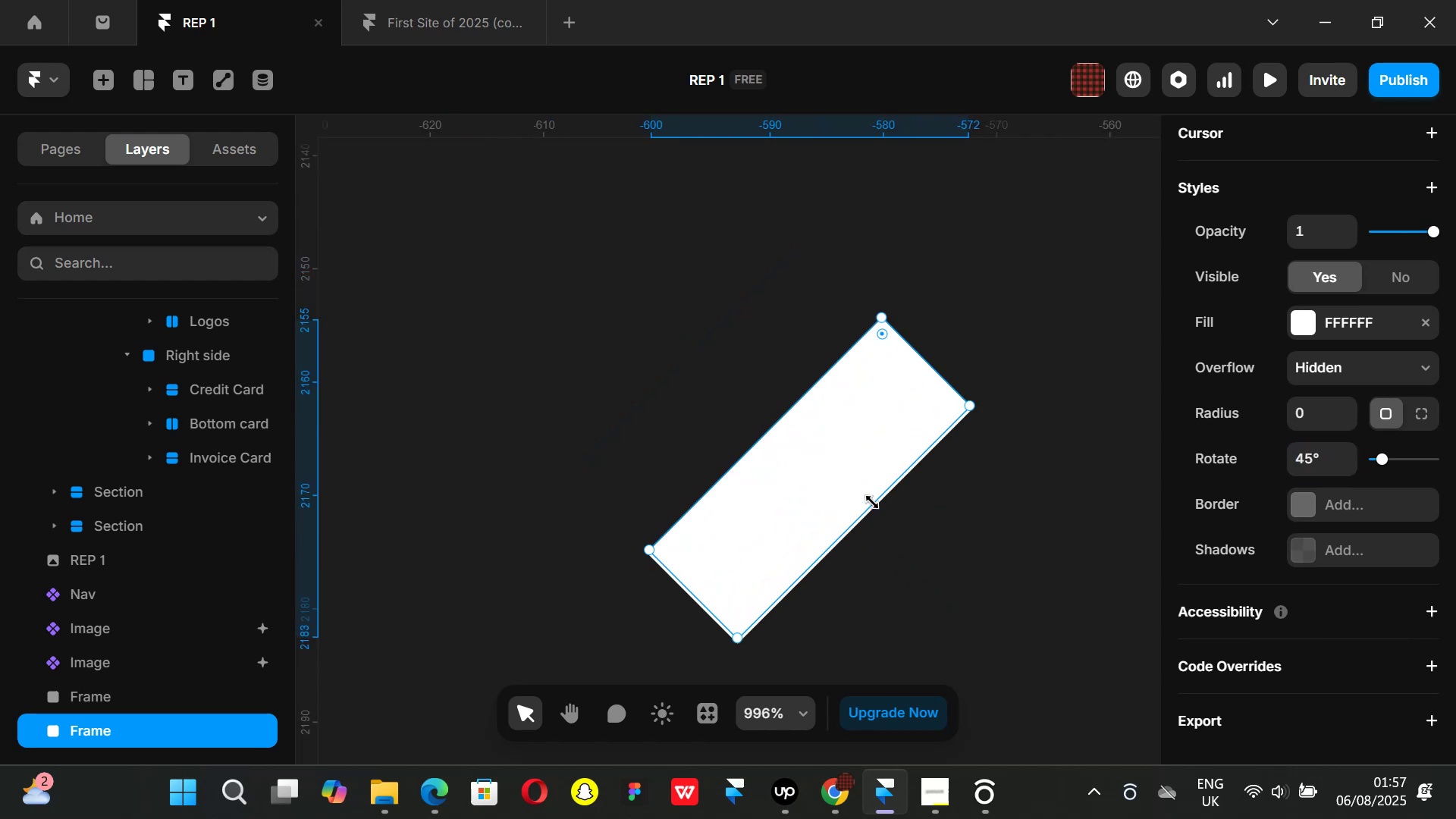 
key(Control+ControlLeft)
 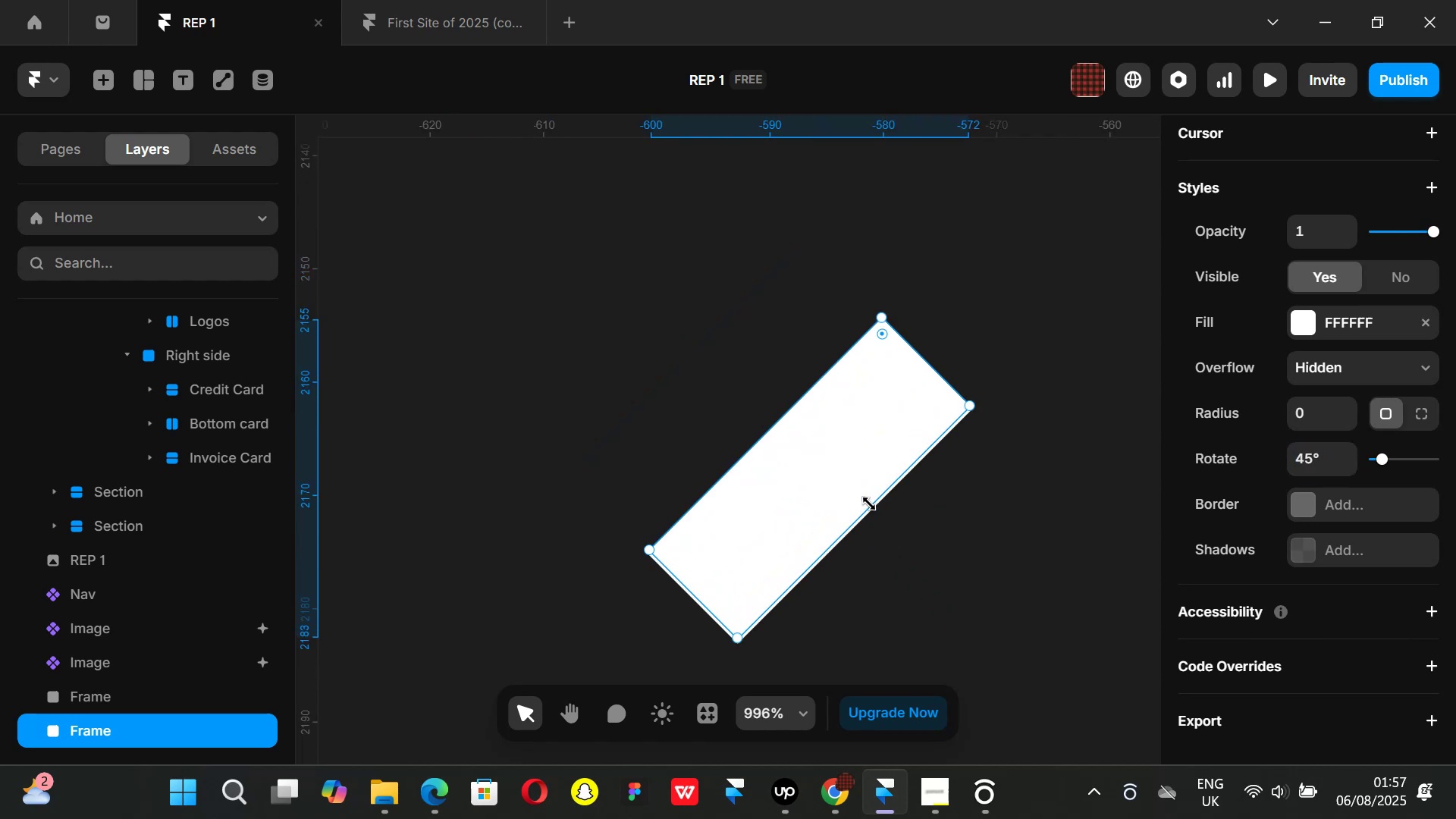 
key(Control+Z)
 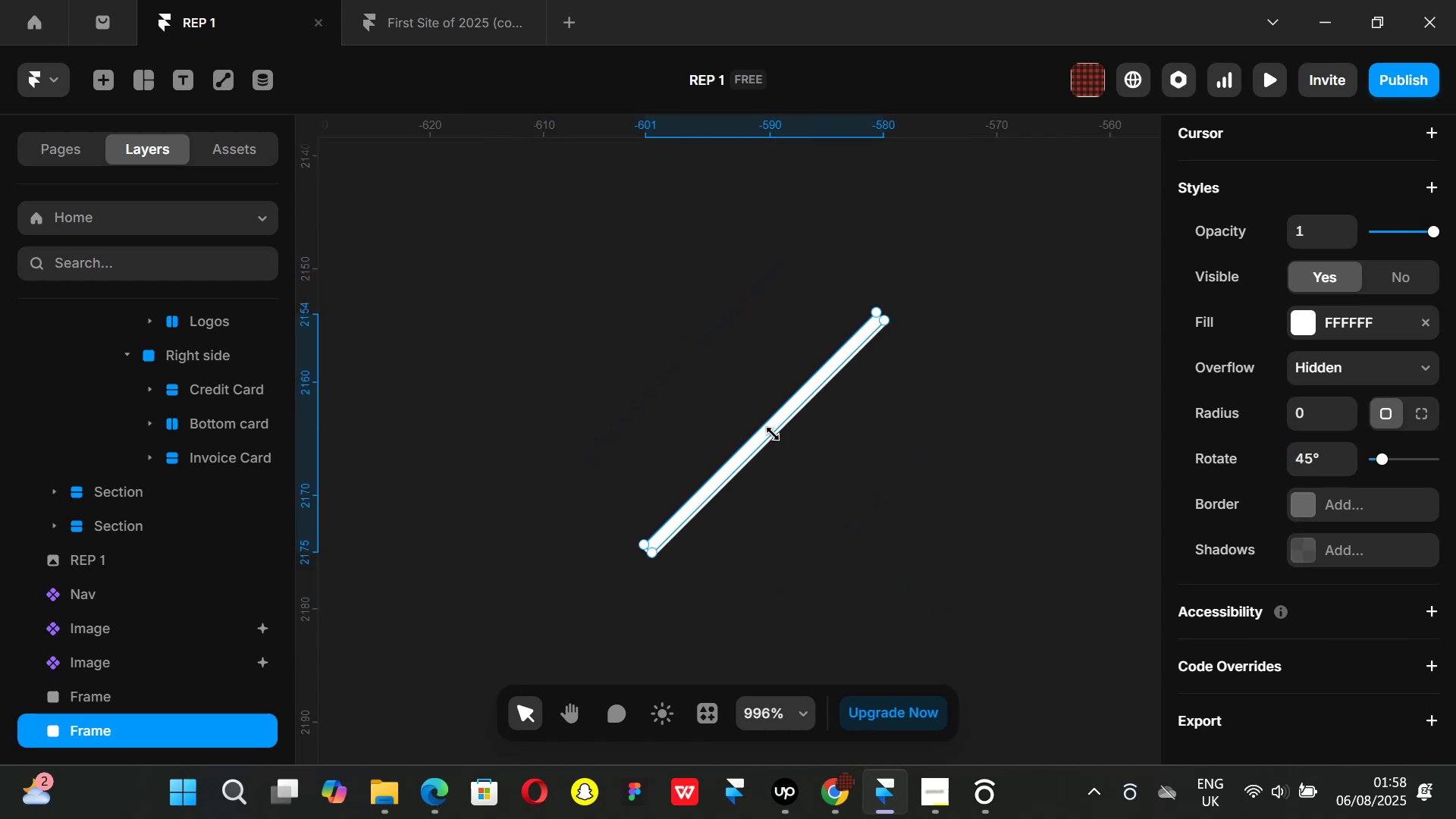 
key(Control+ControlLeft)
 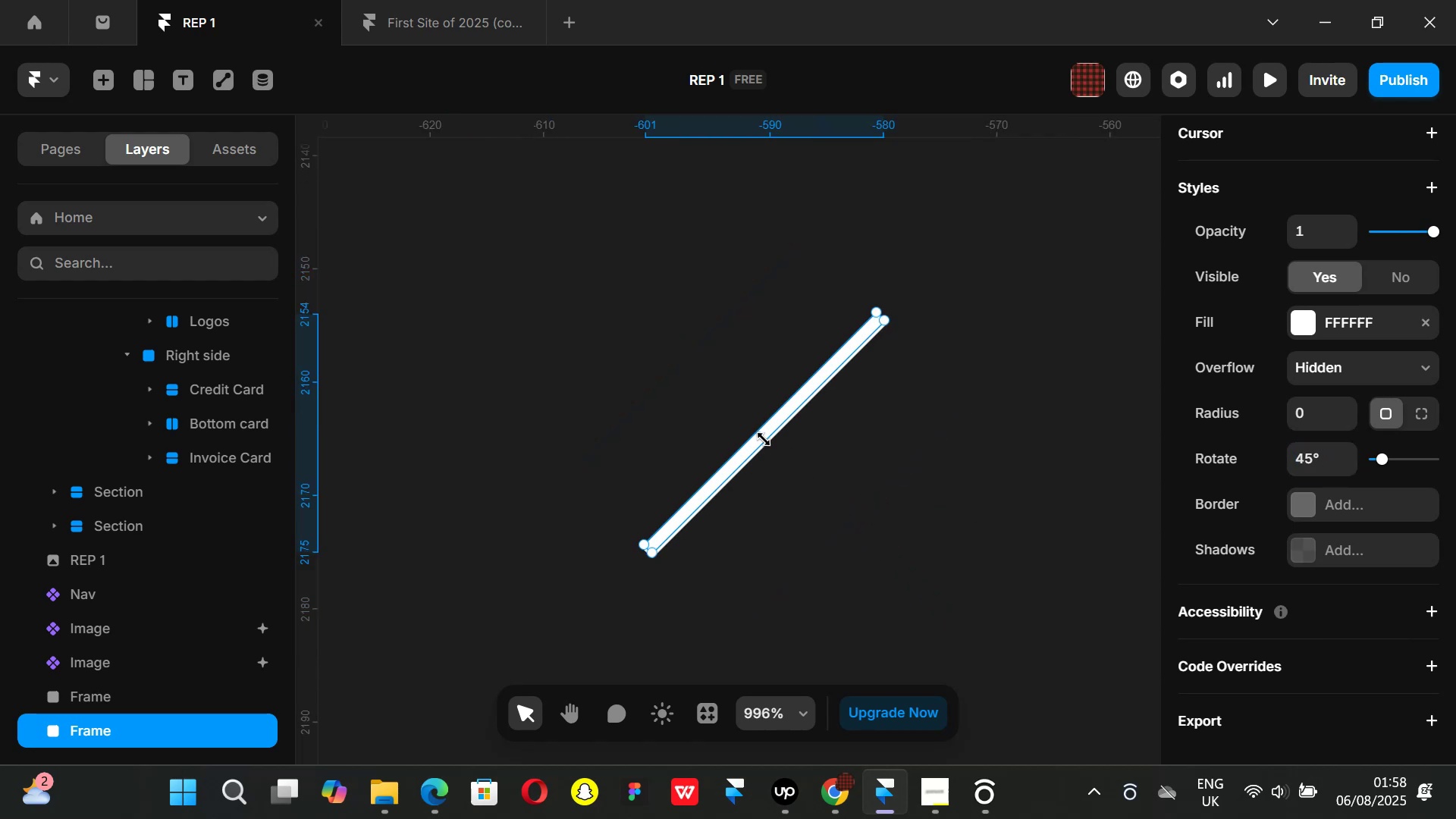 
key(Control+ControlLeft)
 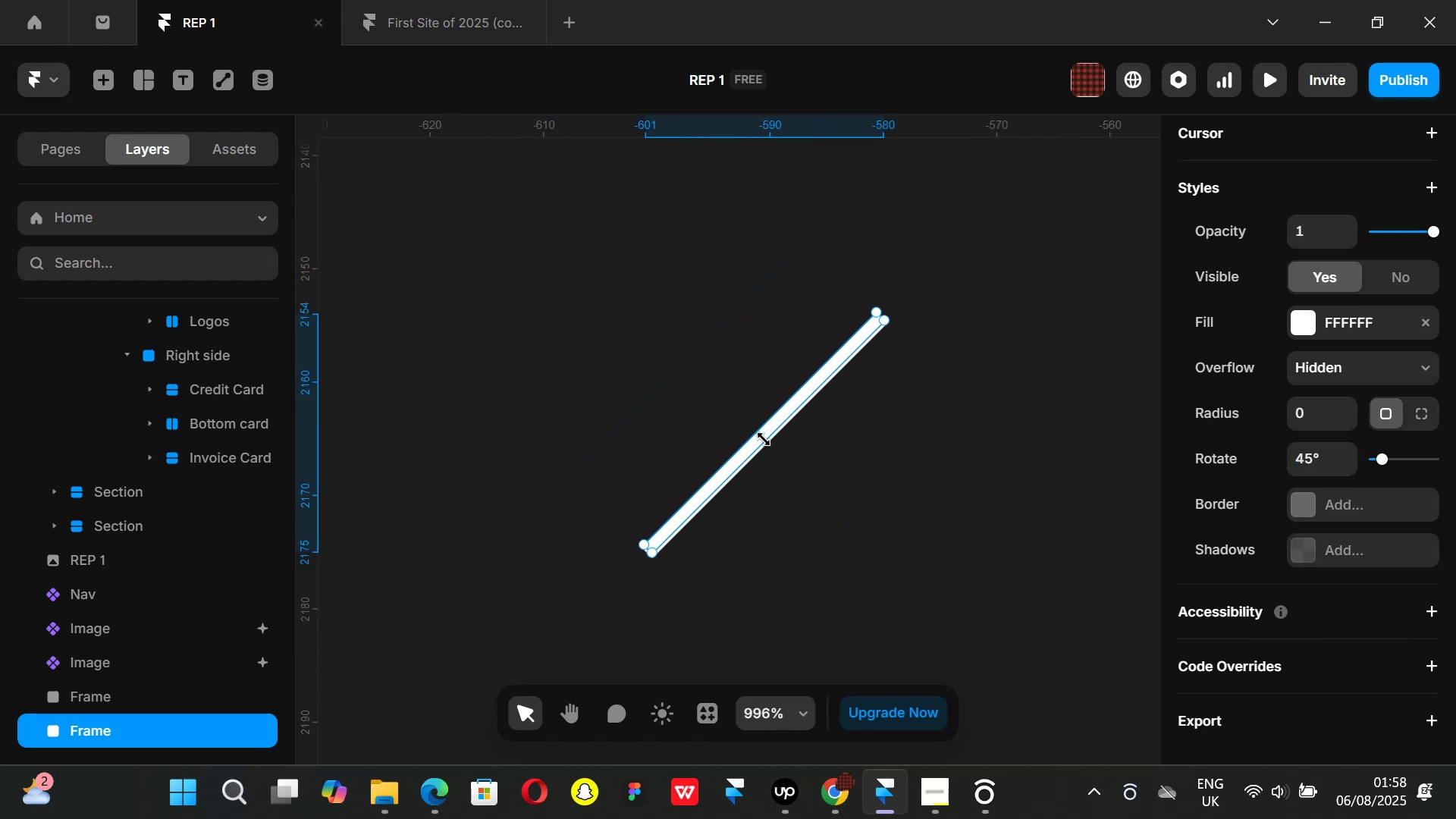 
scroll: coordinate [764, 439], scroll_direction: up, amount: 2.0
 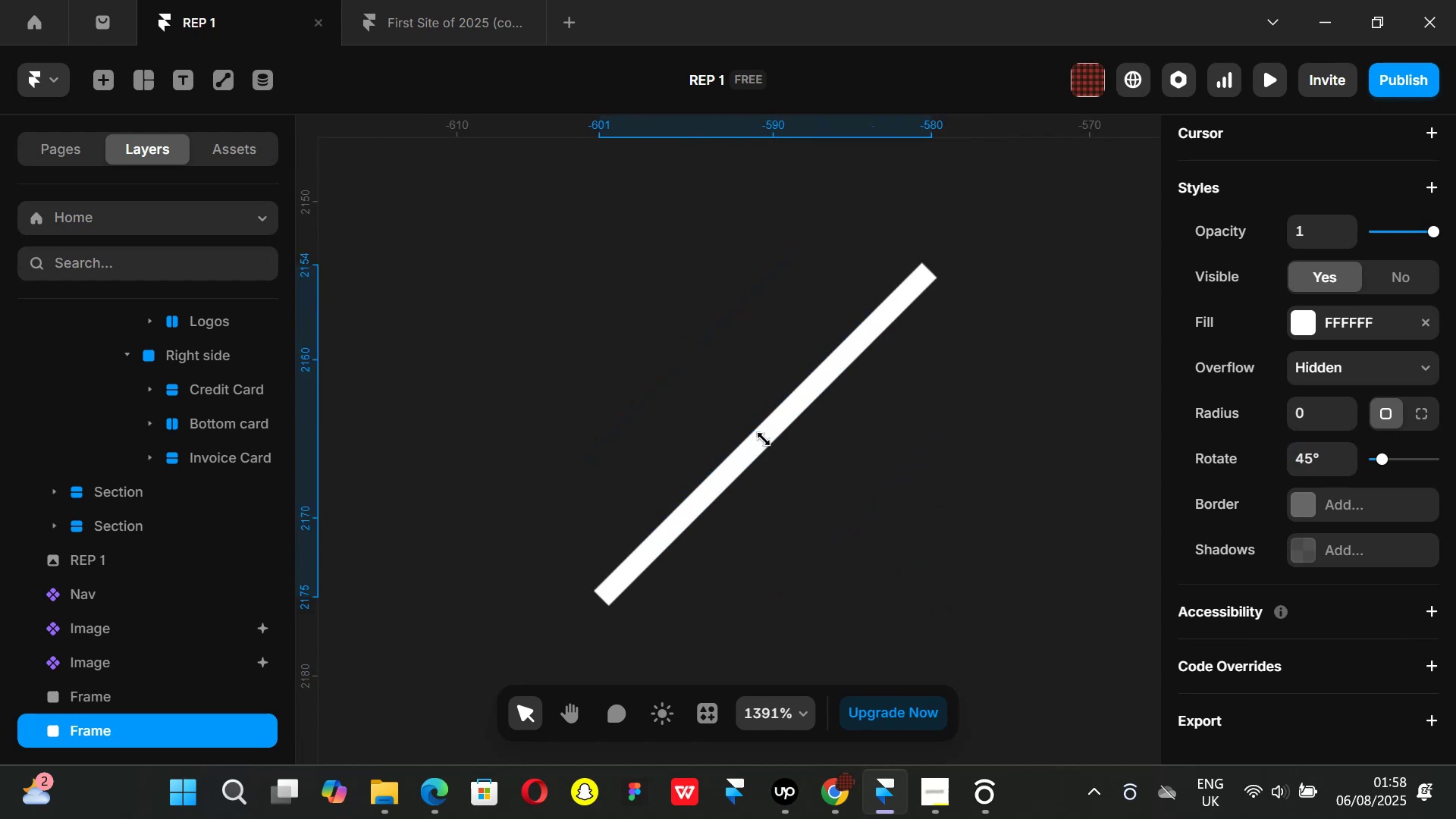 
key(Control+ControlLeft)
 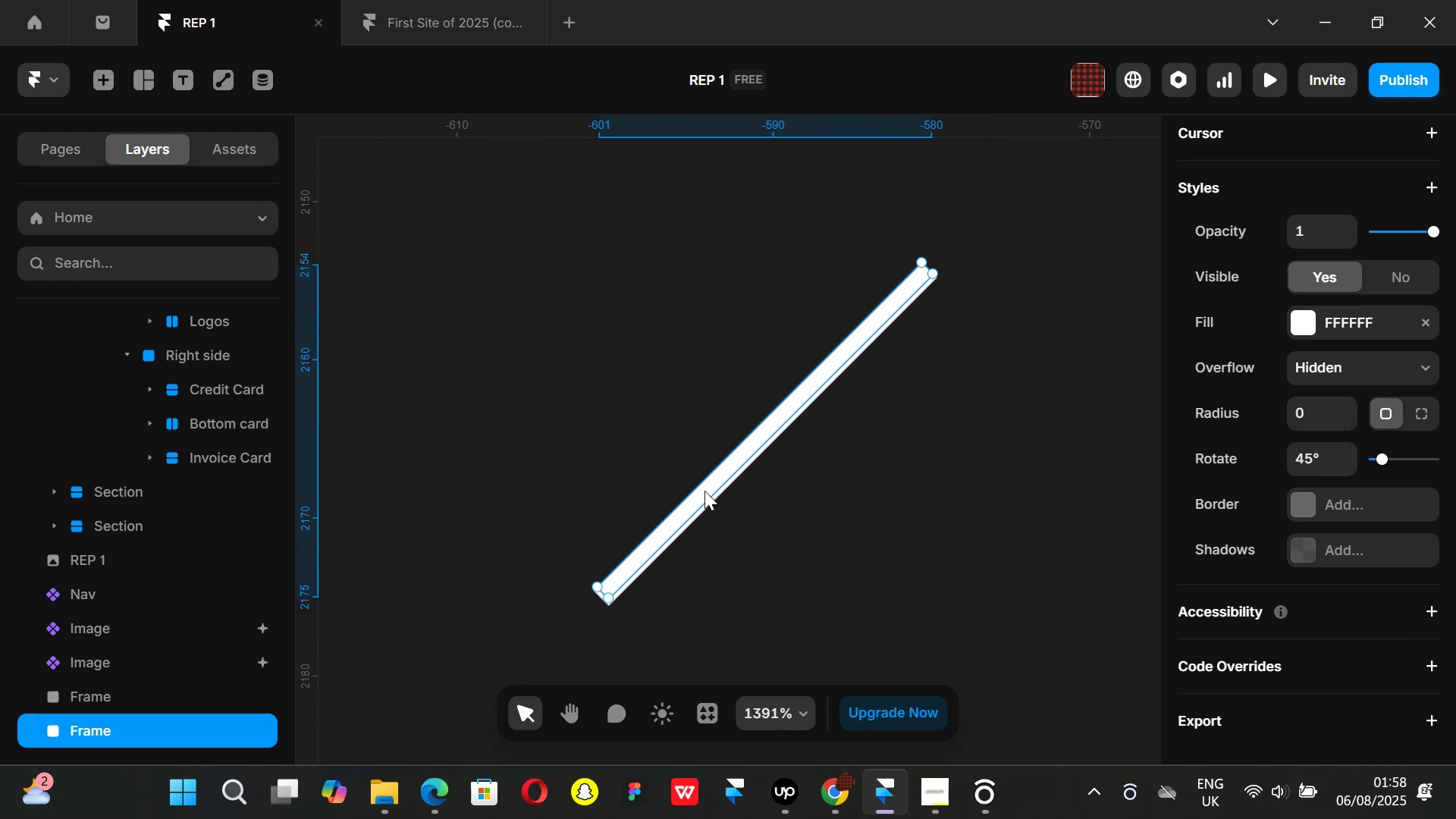 
hold_key(key=AltLeft, duration=0.82)
left_click_drag(start_coordinate=[704, 491], to_coordinate=[787, 561])
 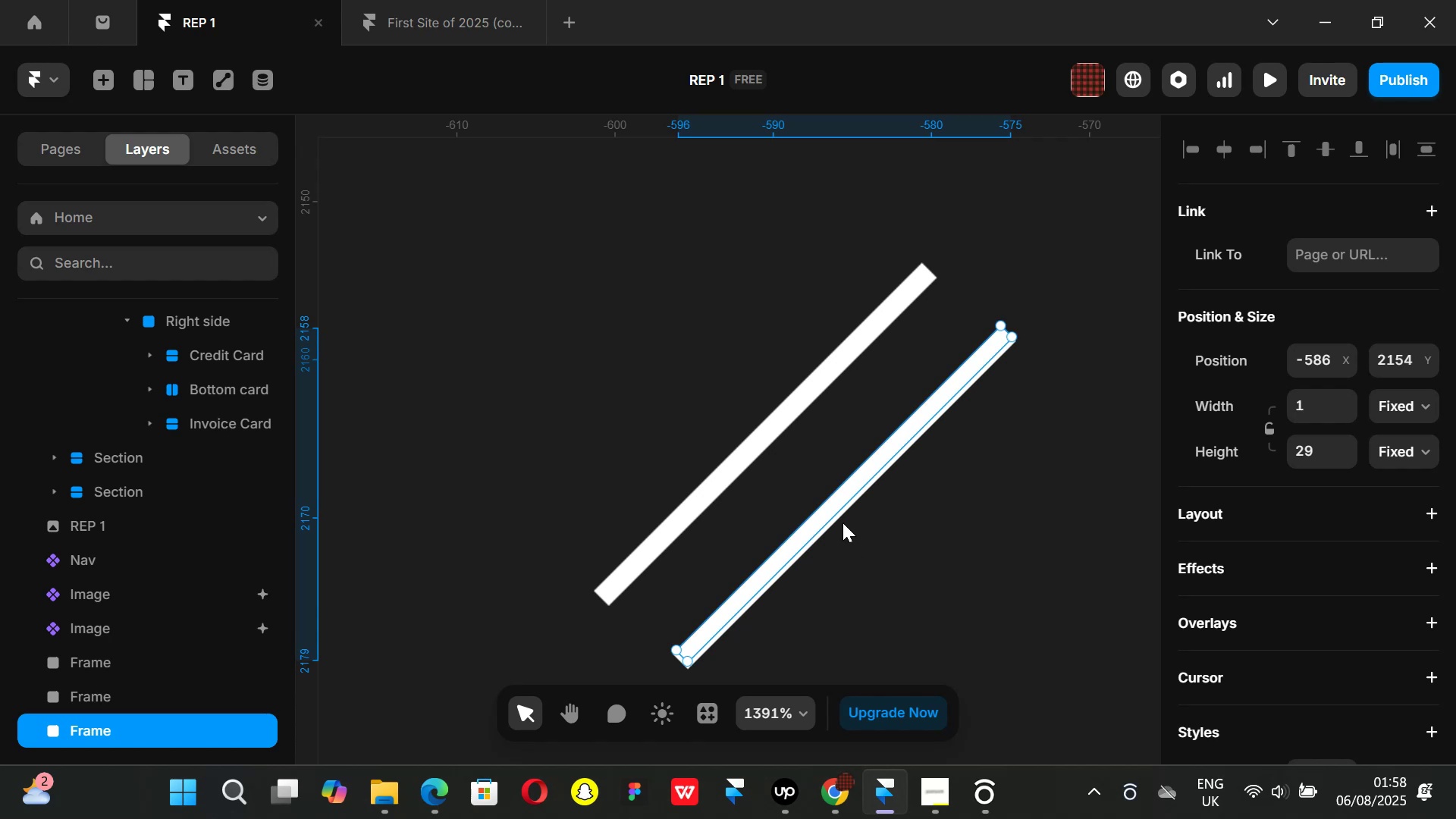 
hold_key(key=ControlLeft, duration=0.62)
scroll: coordinate [1273, 526], scroll_direction: down, amount: 7.0
 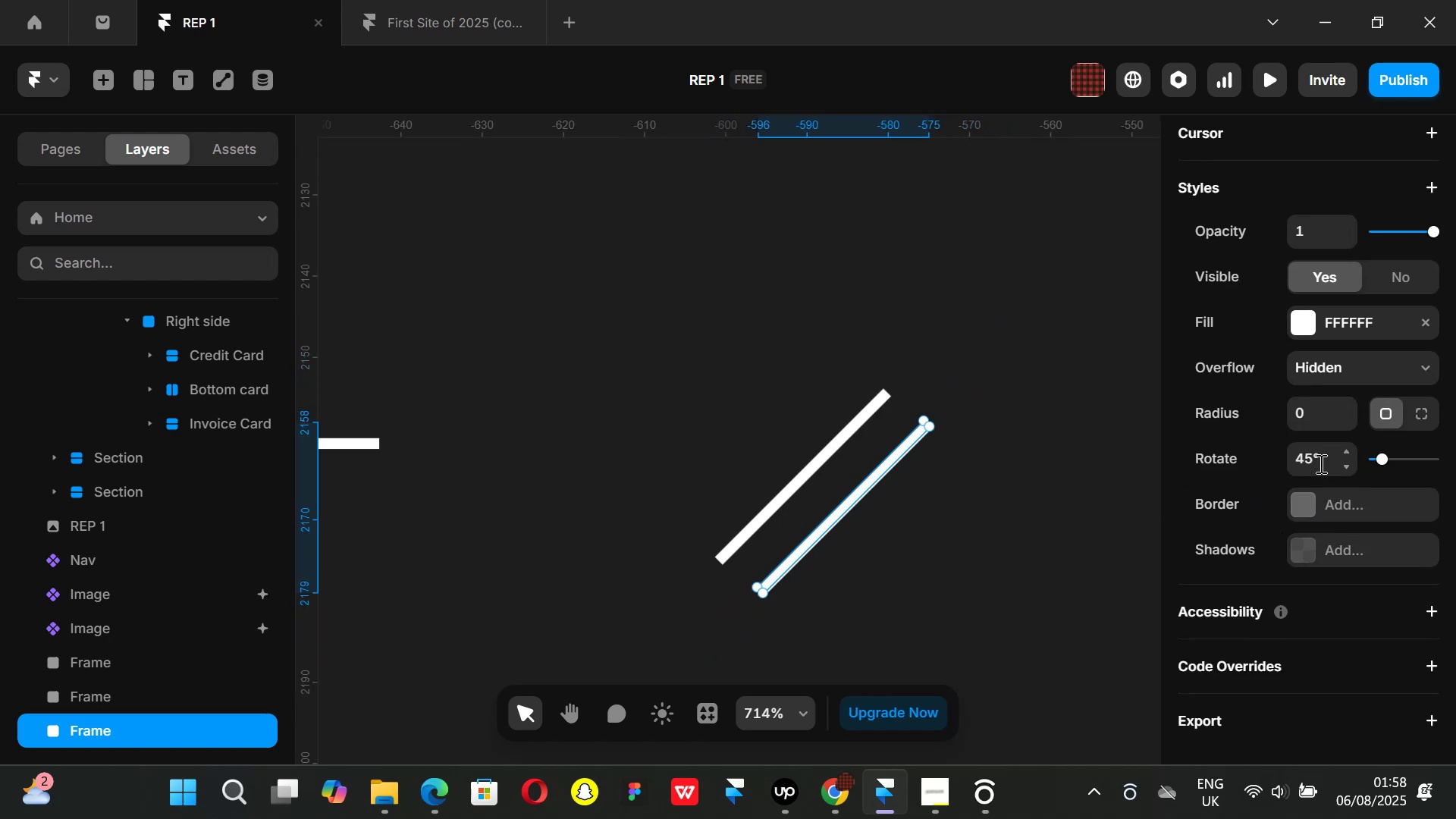 
left_click([1320, 460])
 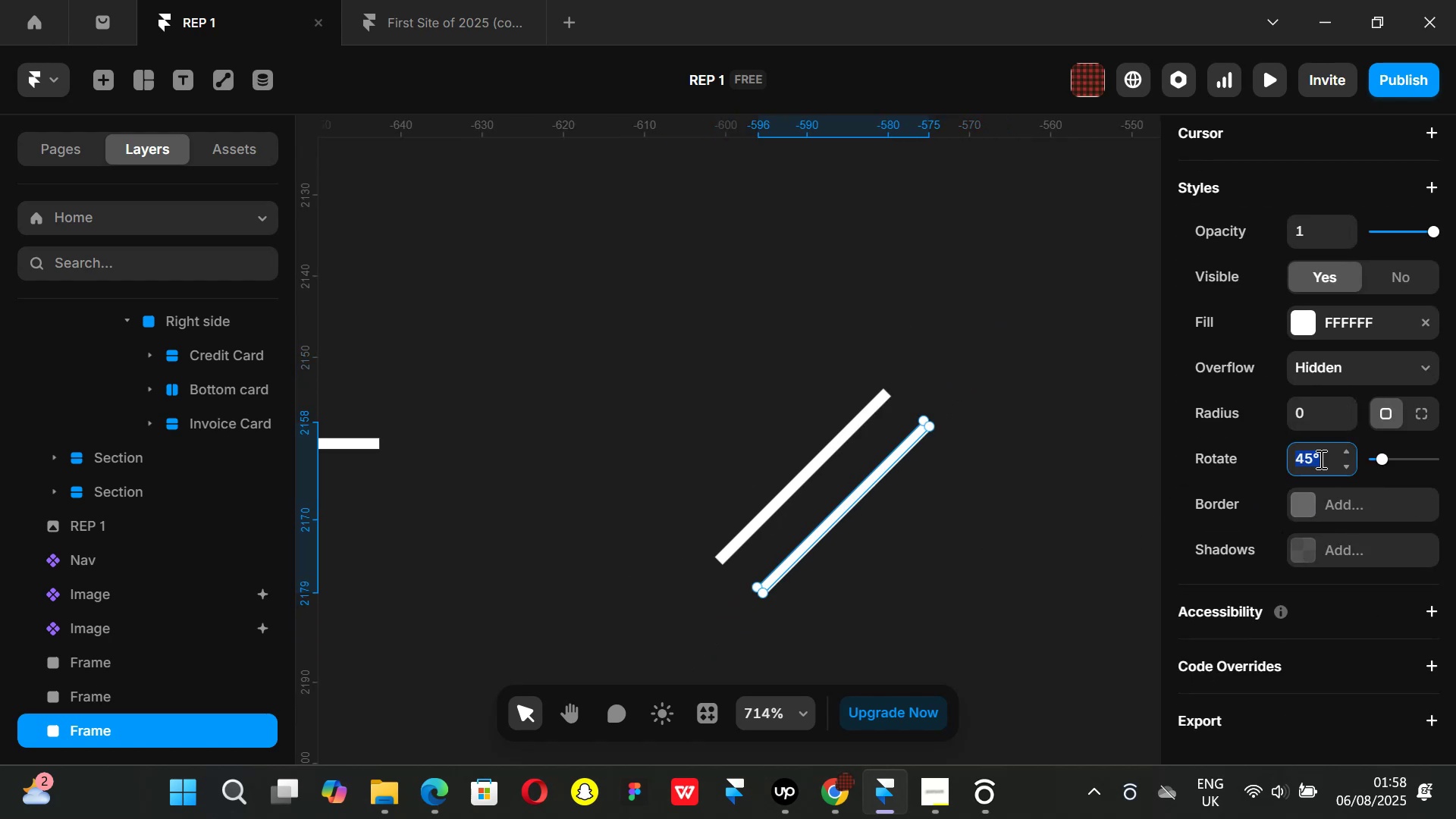 
key(Backspace)
key(Backspace)
type(-45)
 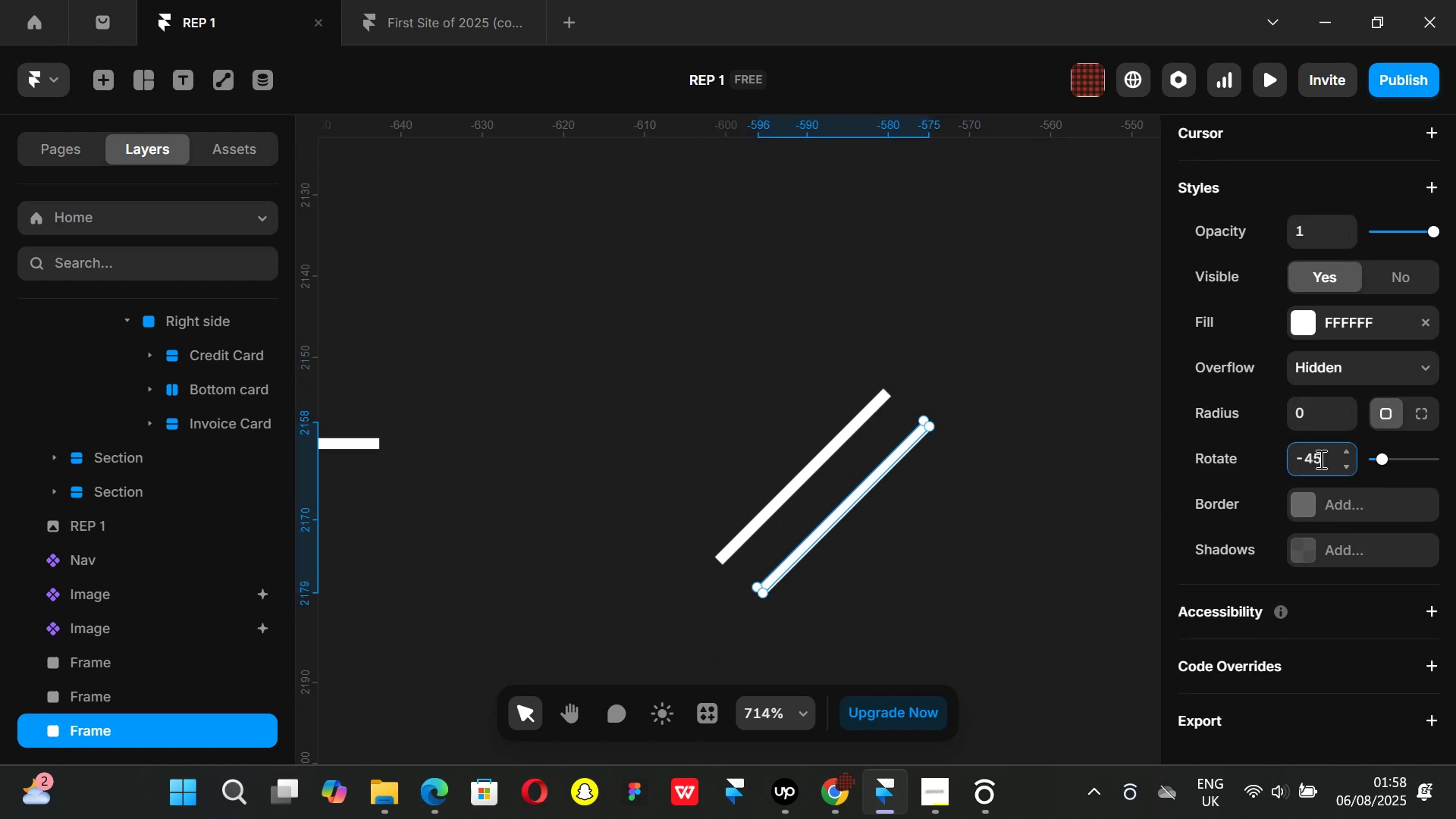 
key(Enter)
 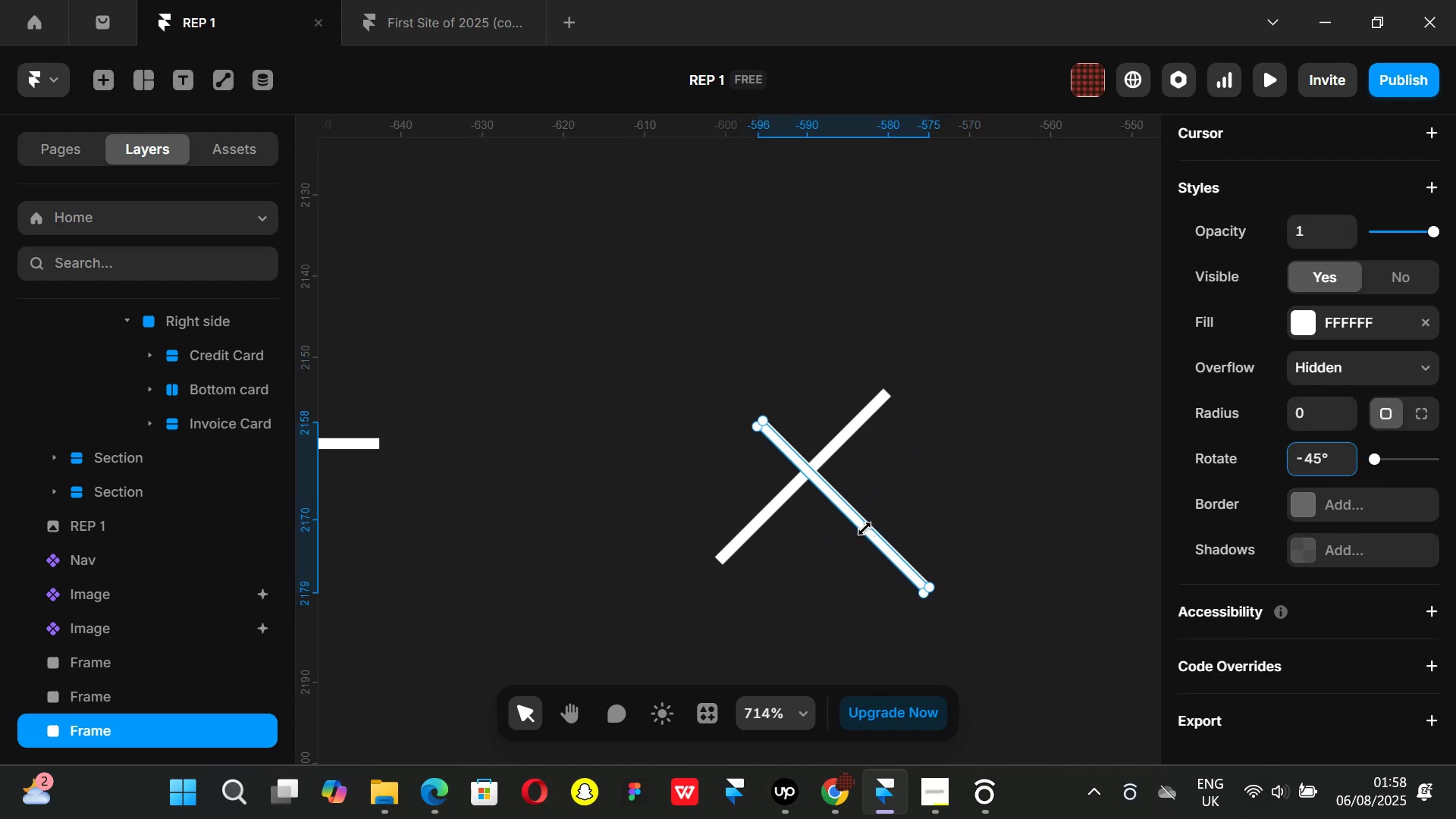 
hold_key(key=ControlLeft, duration=0.37)
scroll: coordinate [861, 529], scroll_direction: up, amount: 1.0
 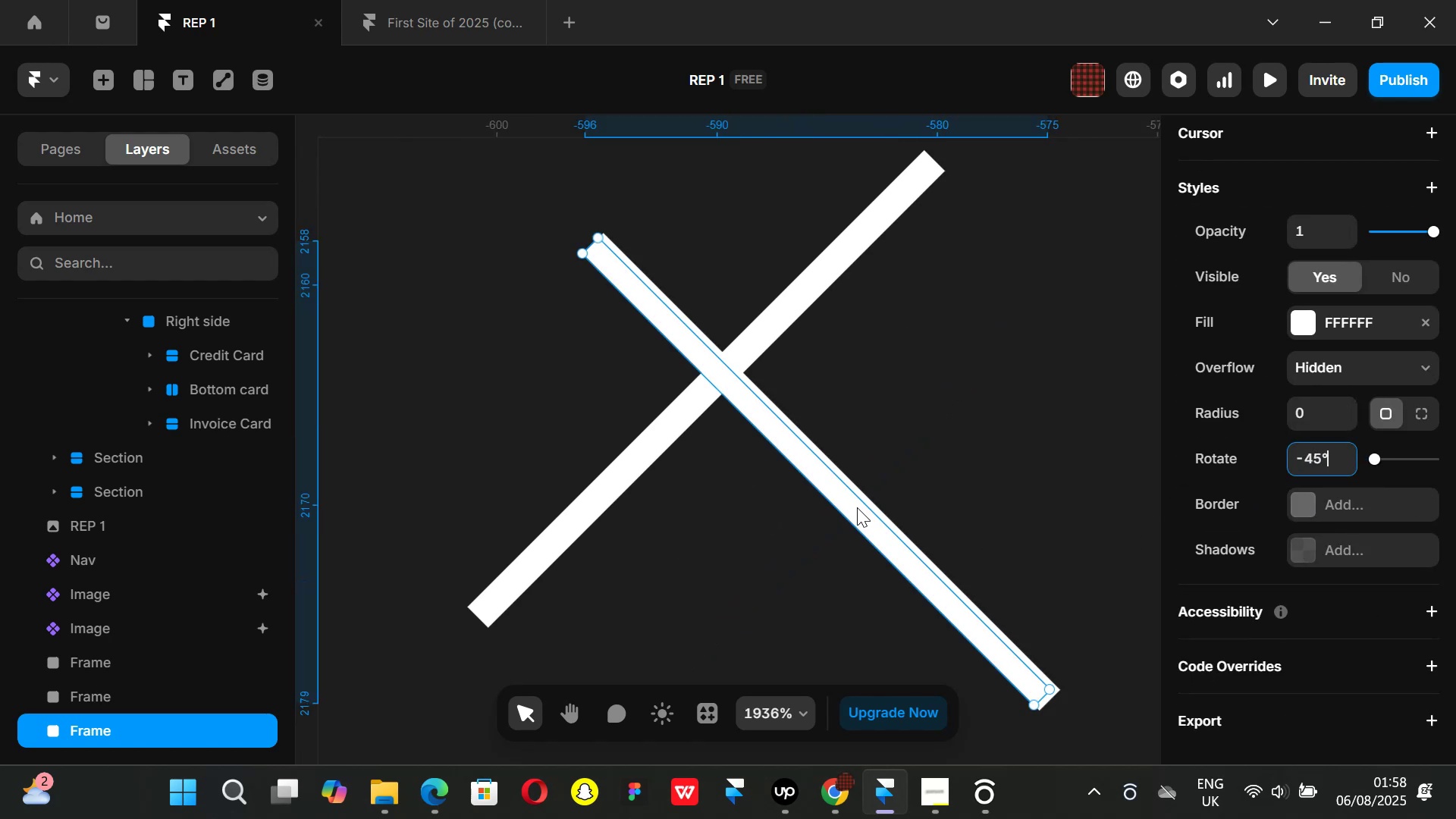 
left_click_drag(start_coordinate=[857, 507], to_coordinate=[740, 177])
 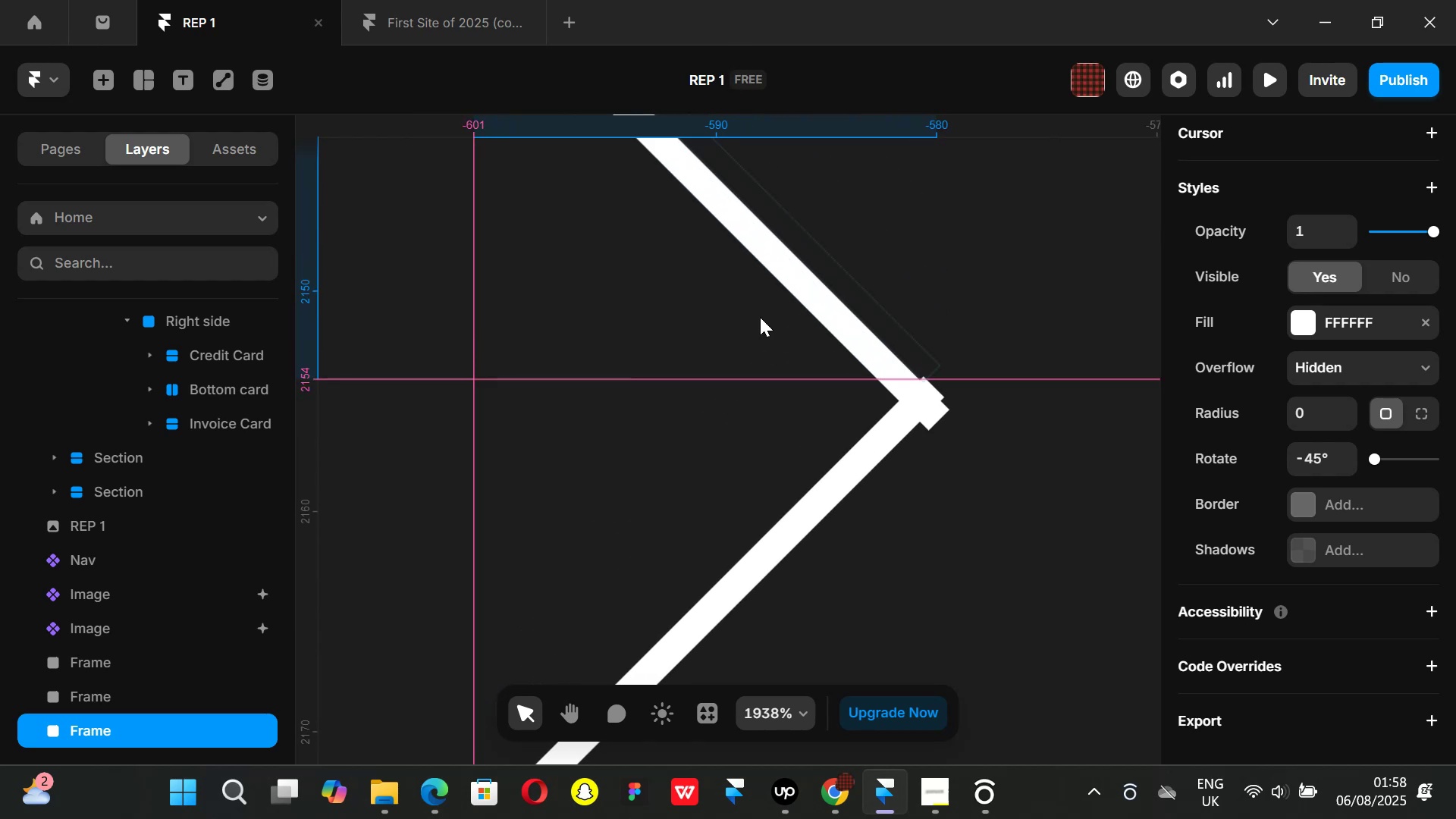 
hold_key(key=ControlLeft, duration=1.31)
scroll: coordinate [780, 371], scroll_direction: down, amount: 12.0
 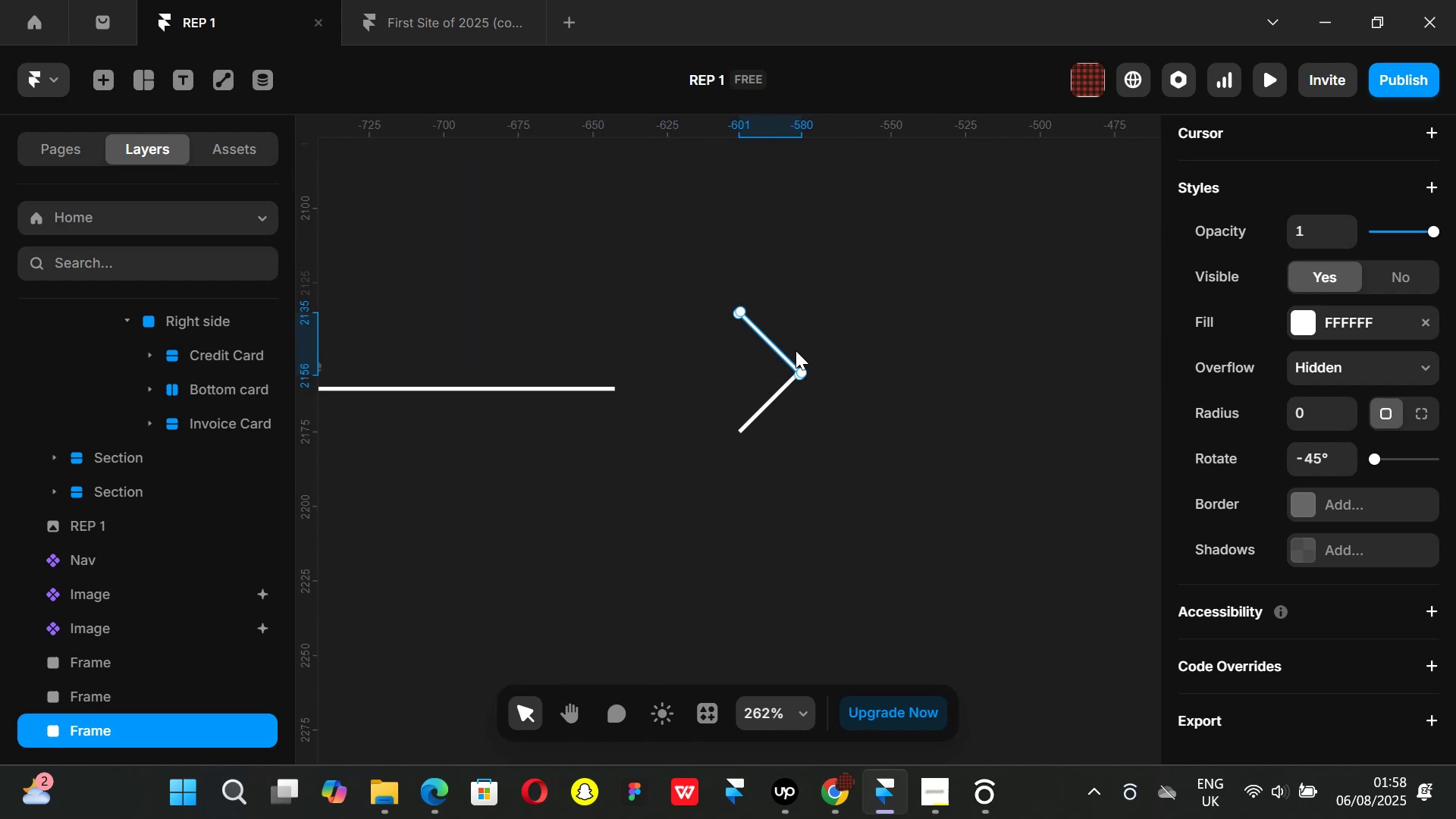 
hold_key(key=ControlLeft, duration=1.34)
scroll: coordinate [827, 389], scroll_direction: up, amount: 11.0
 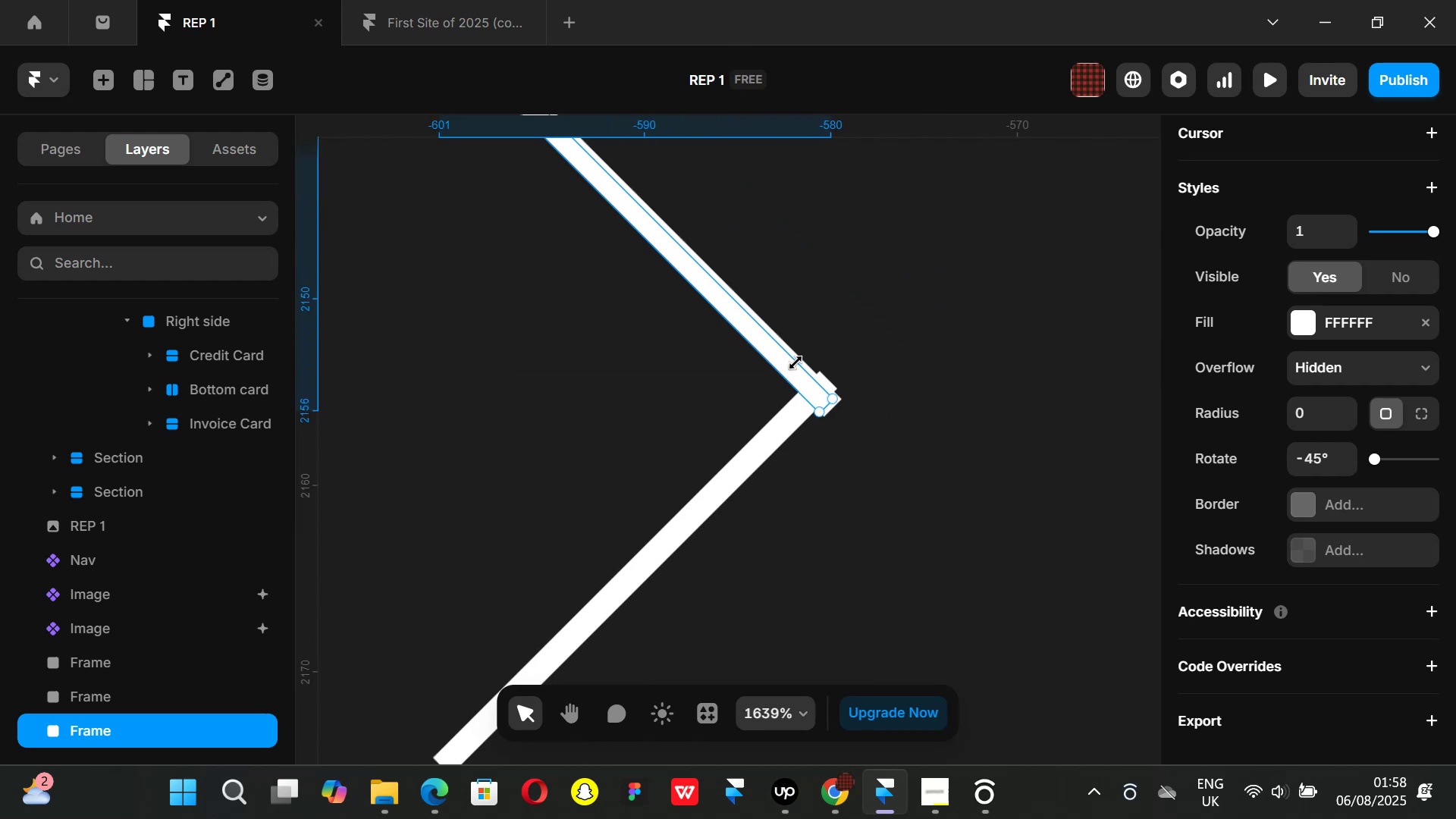 
key(Control+ControlLeft)
 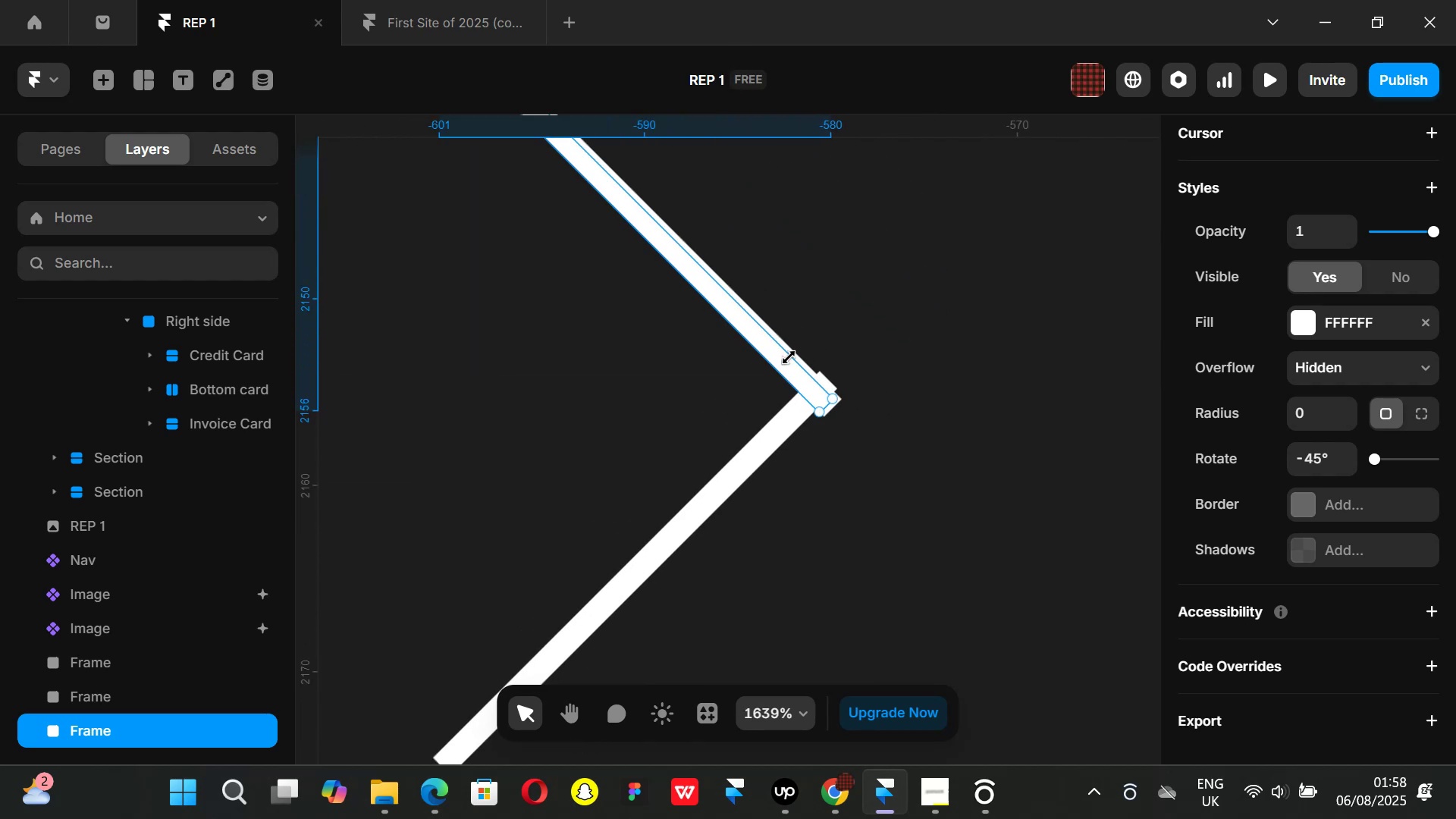 
scroll: coordinate [794, 362], scroll_direction: up, amount: 3.0
 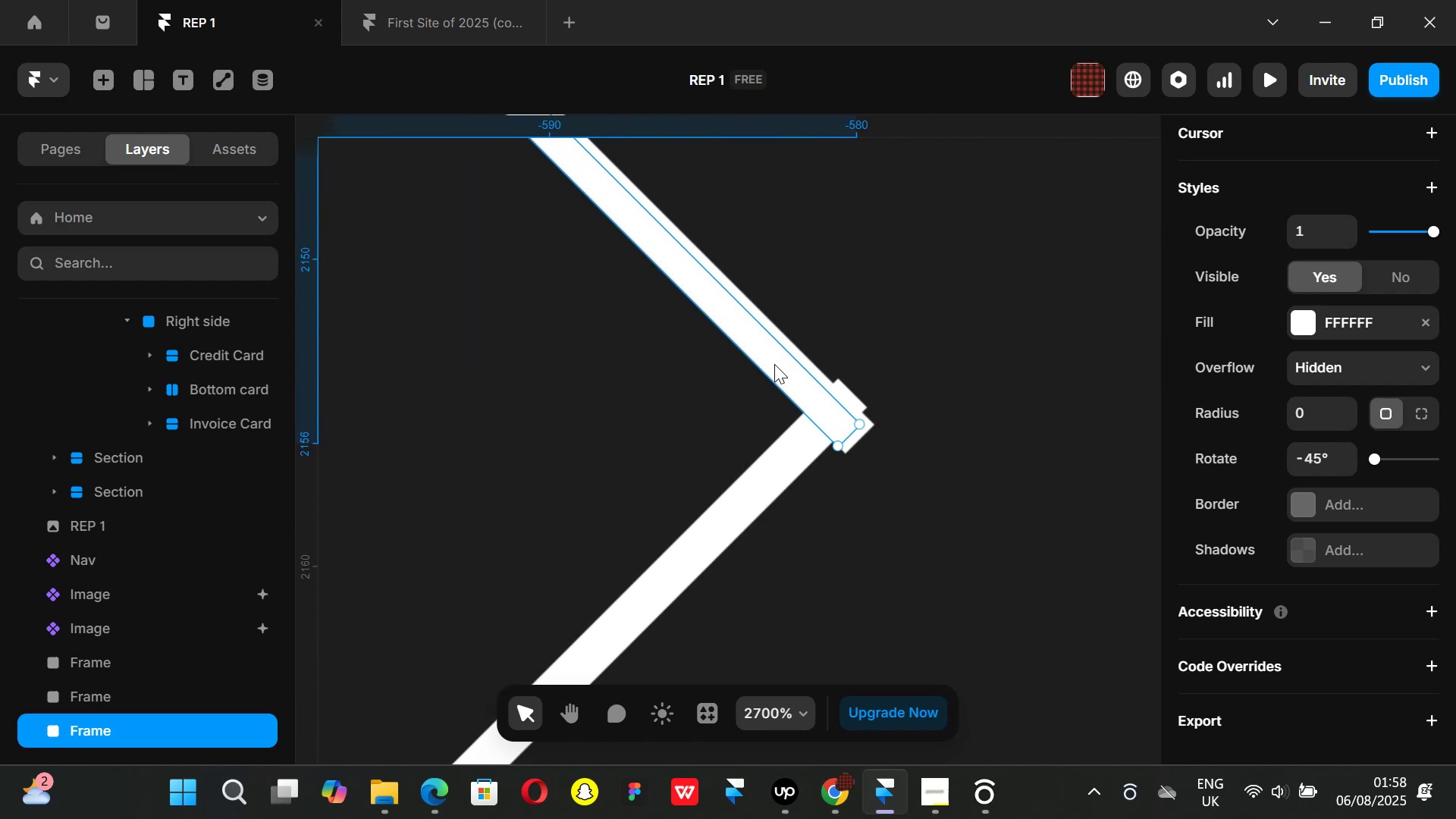 
left_click_drag(start_coordinate=[774, 364], to_coordinate=[781, 334])
 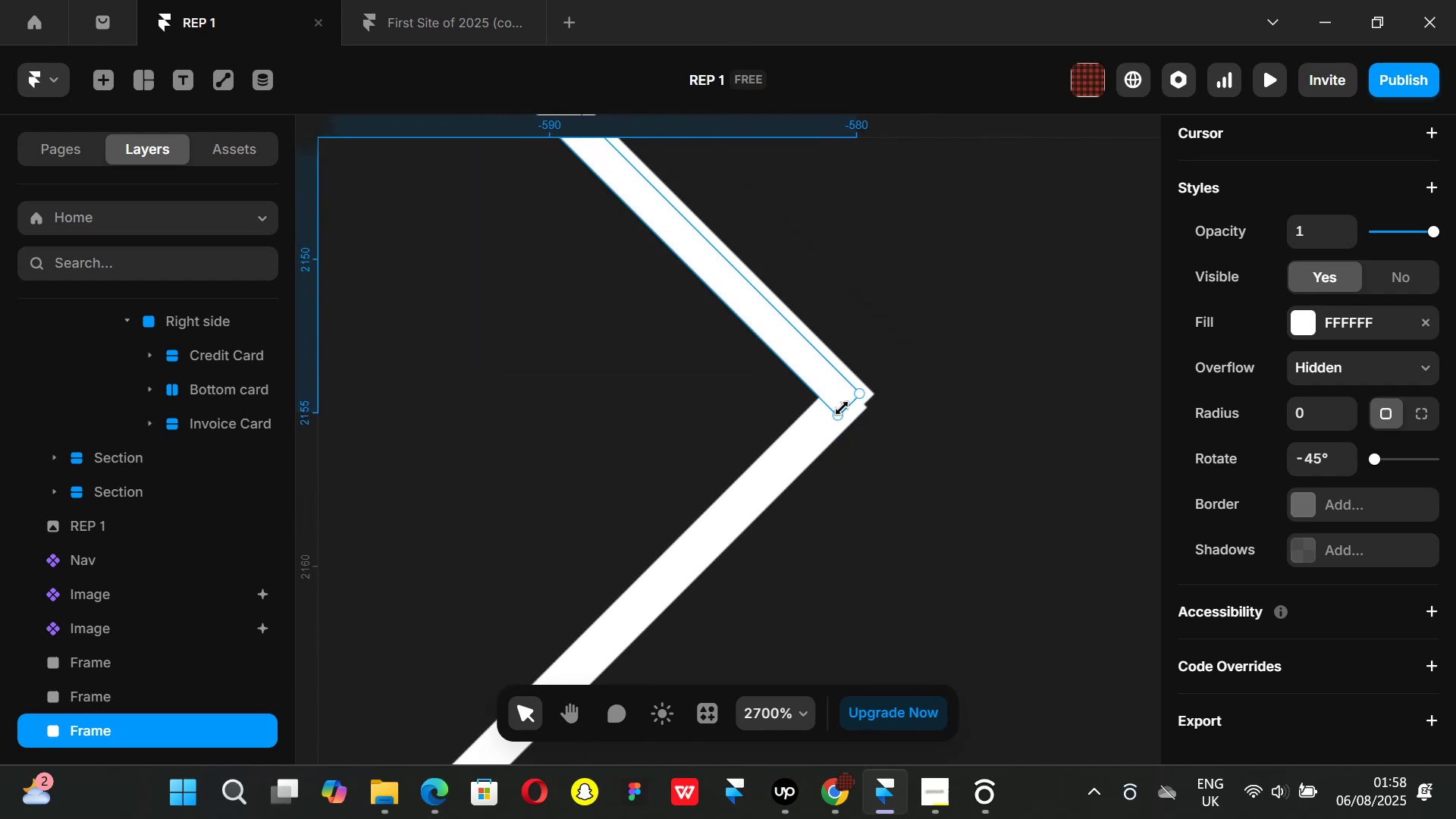 
hold_key(key=ControlLeft, duration=1.51)
scroll: coordinate [889, 423], scroll_direction: none, amount: 0.0
 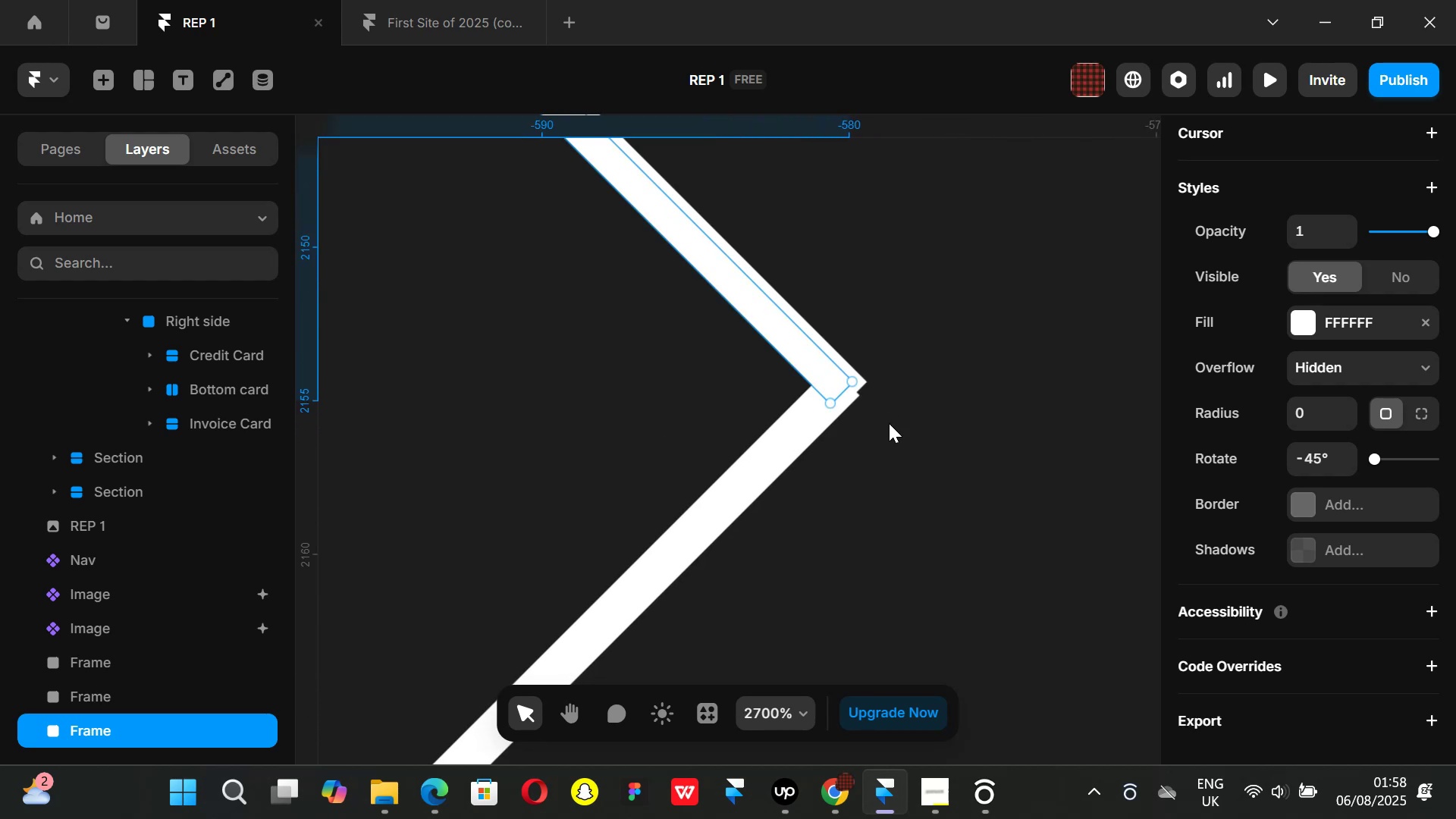 
hold_key(key=ControlLeft, duration=1.51)
 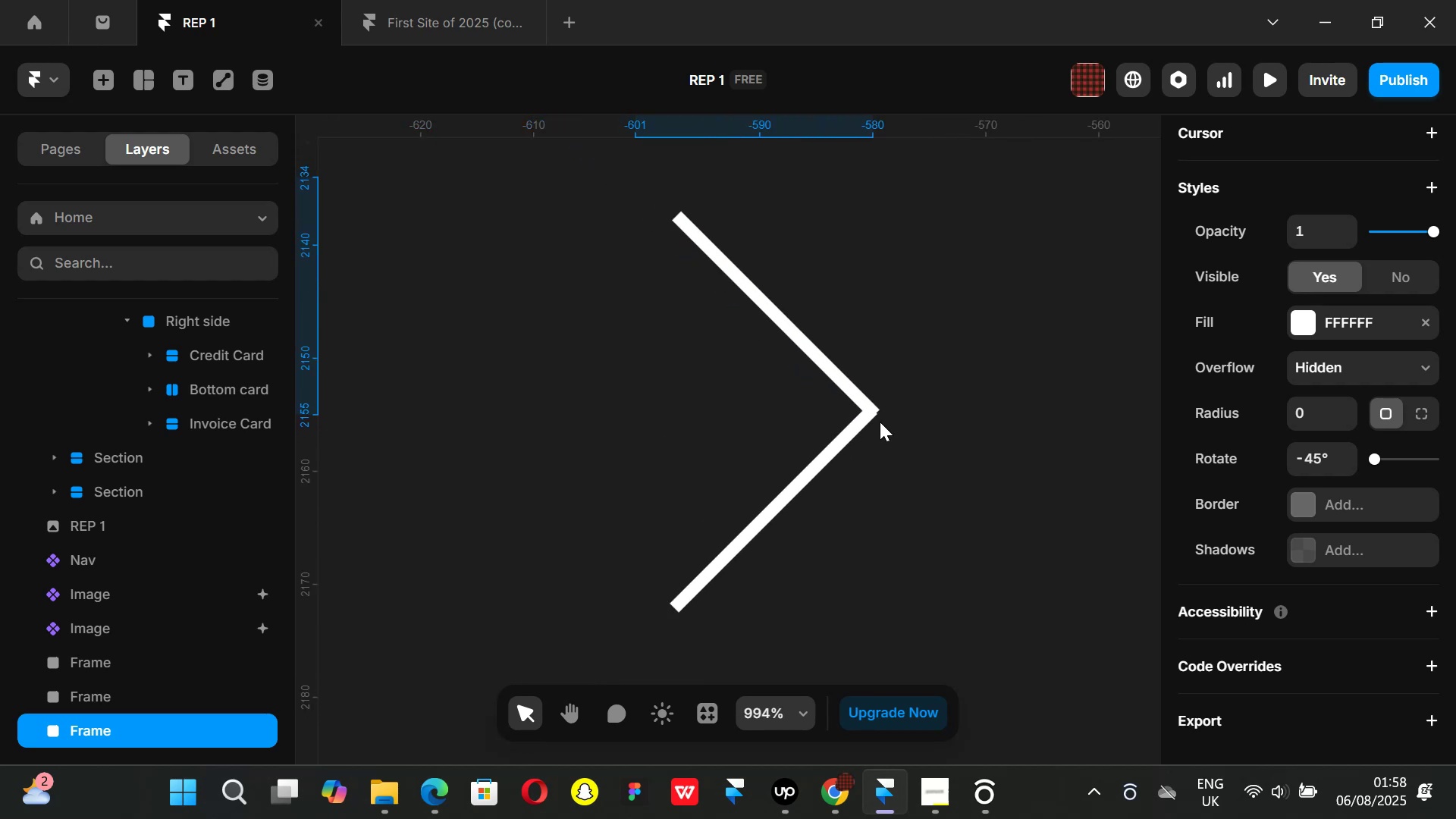 
hold_key(key=ControlLeft, duration=1.35)
scroll: coordinate [876, 422], scroll_direction: down, amount: 15.0
 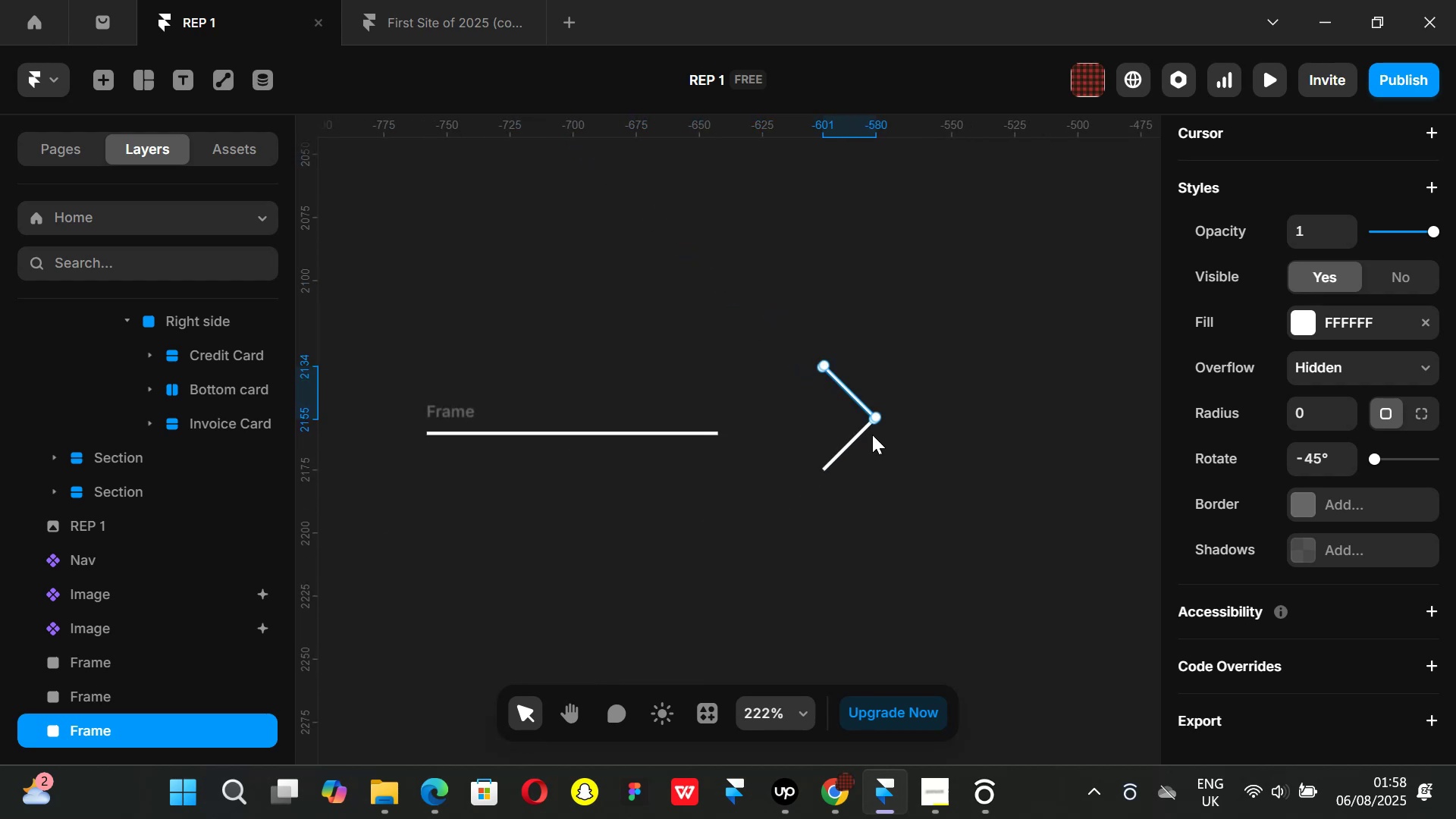 
hold_key(key=ControlLeft, duration=0.73)
scroll: coordinate [871, 429], scroll_direction: up, amount: 9.0
 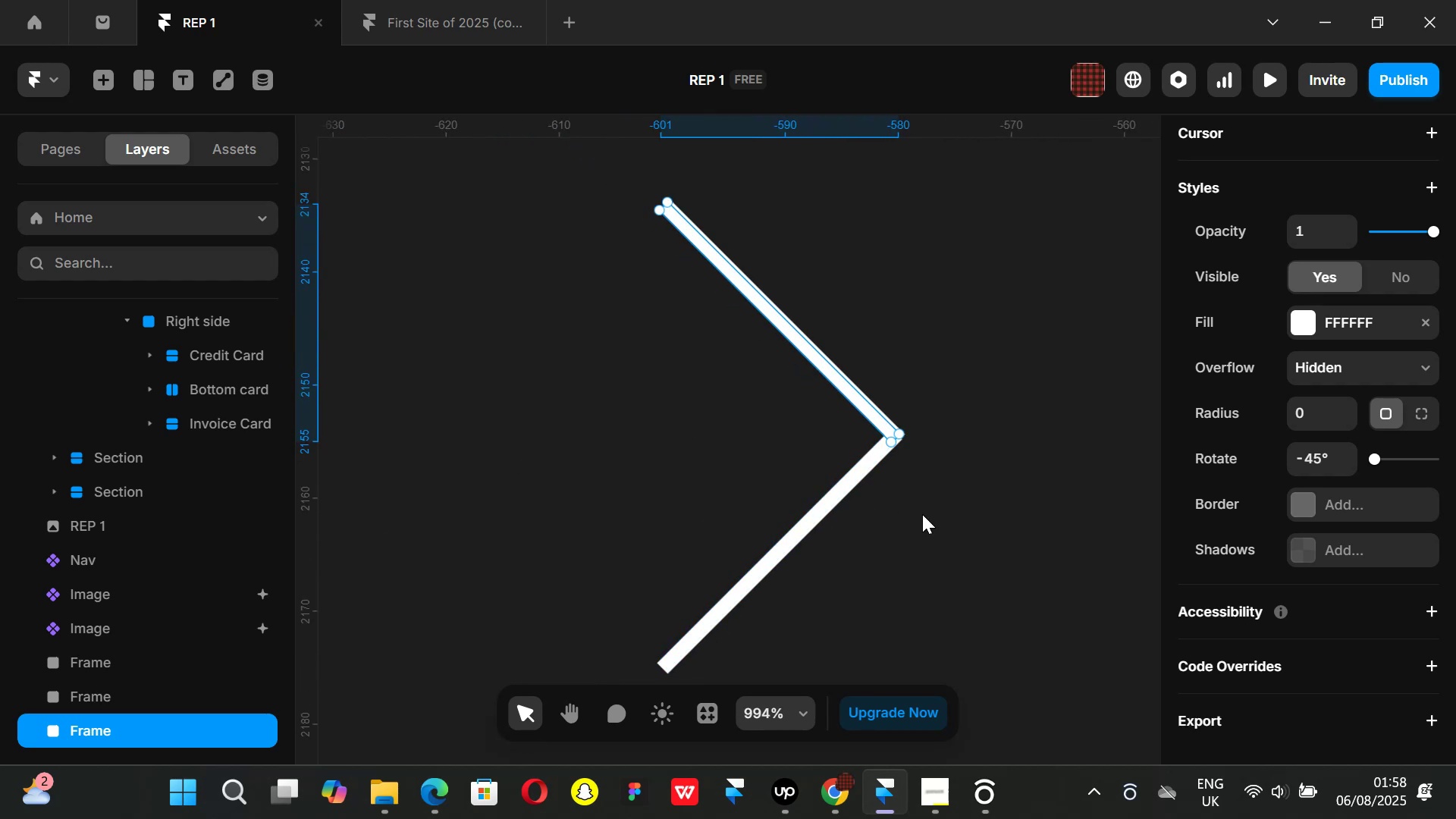 
hold_key(key=ControlLeft, duration=0.94)
scroll: coordinate [917, 535], scroll_direction: down, amount: 20.0
 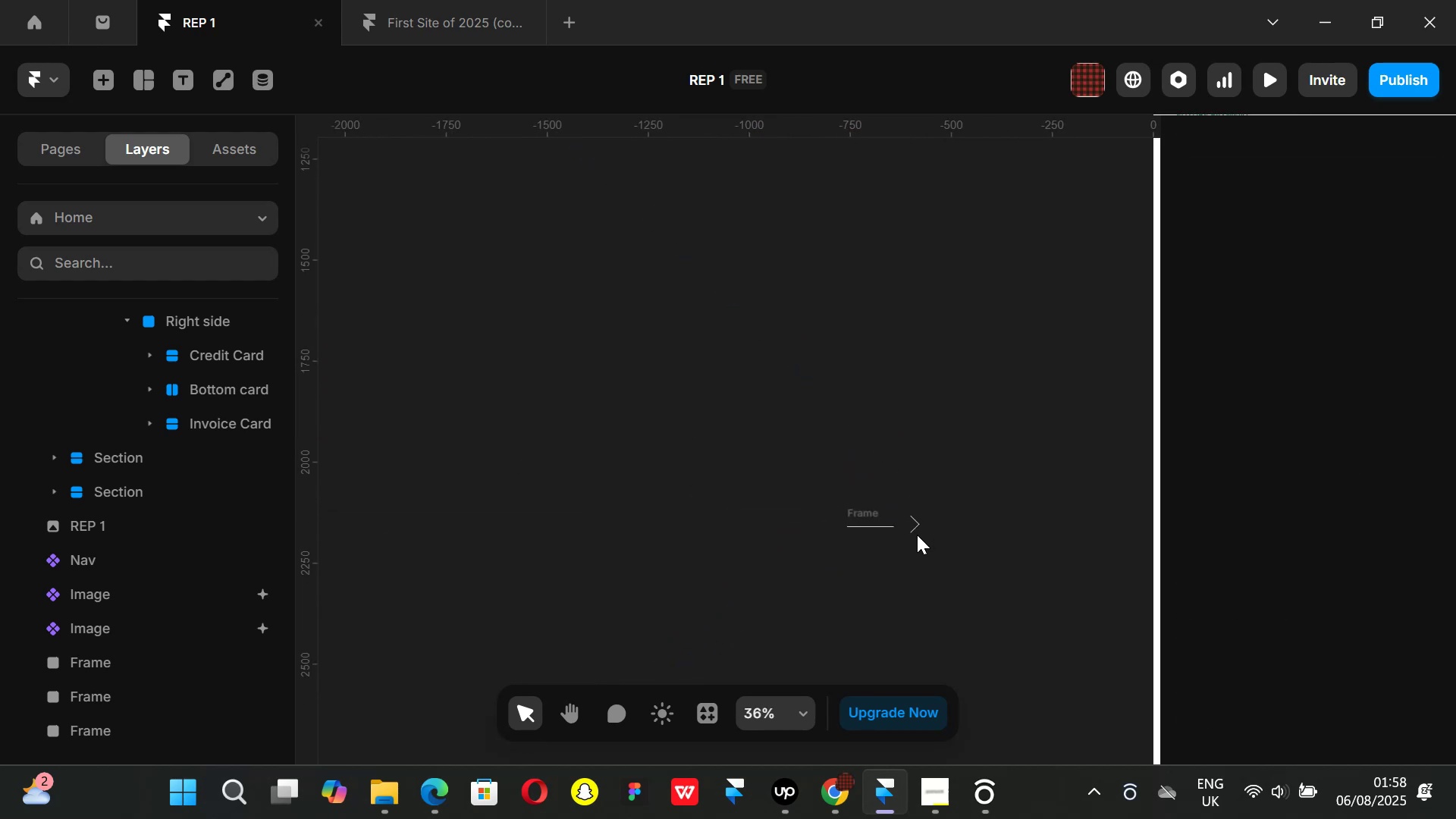 
hold_key(key=ControlLeft, duration=1.51)
scroll: coordinate [921, 532], scroll_direction: up, amount: 14.0
 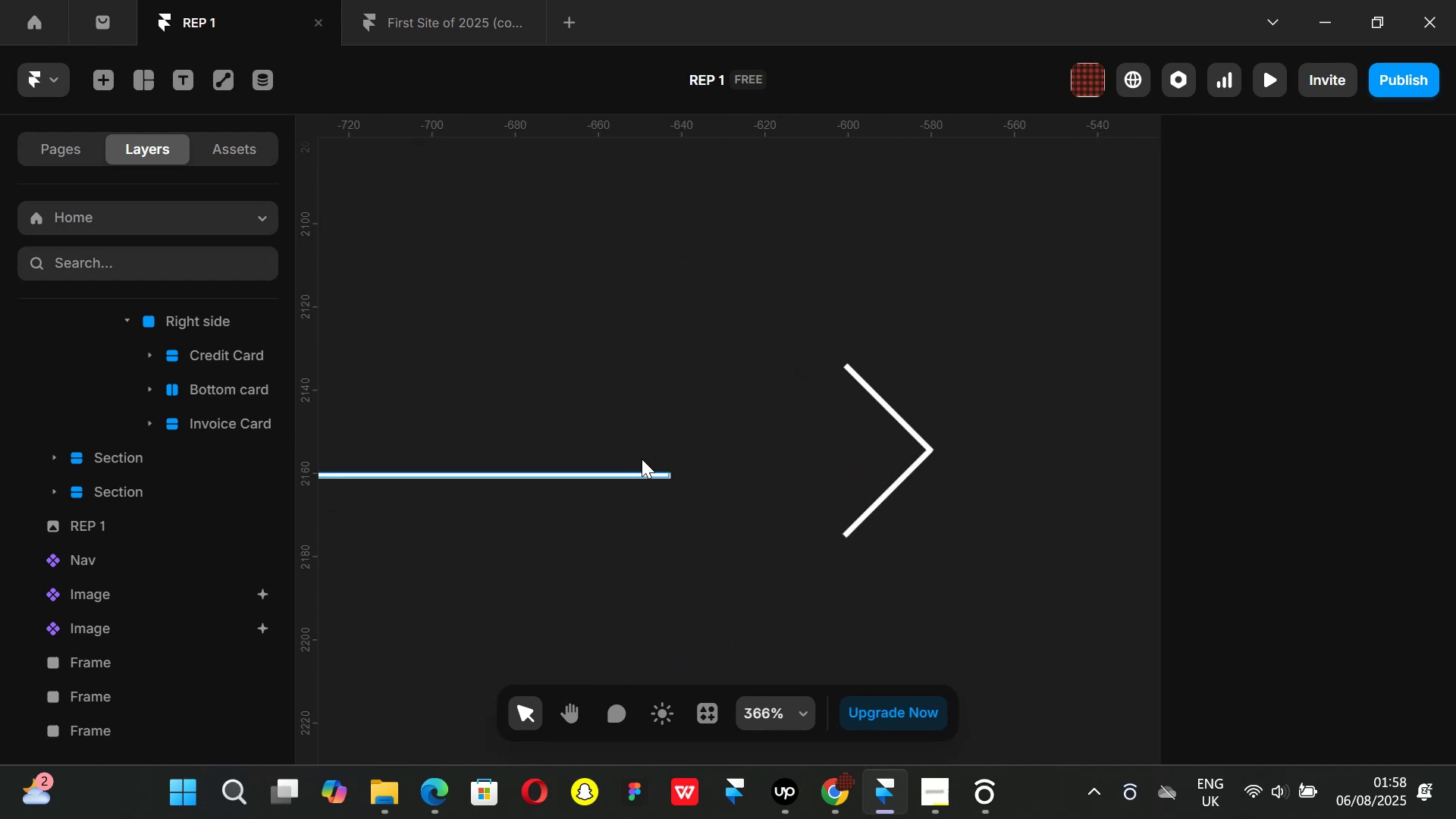 
hold_key(key=ControlLeft, duration=0.5)
 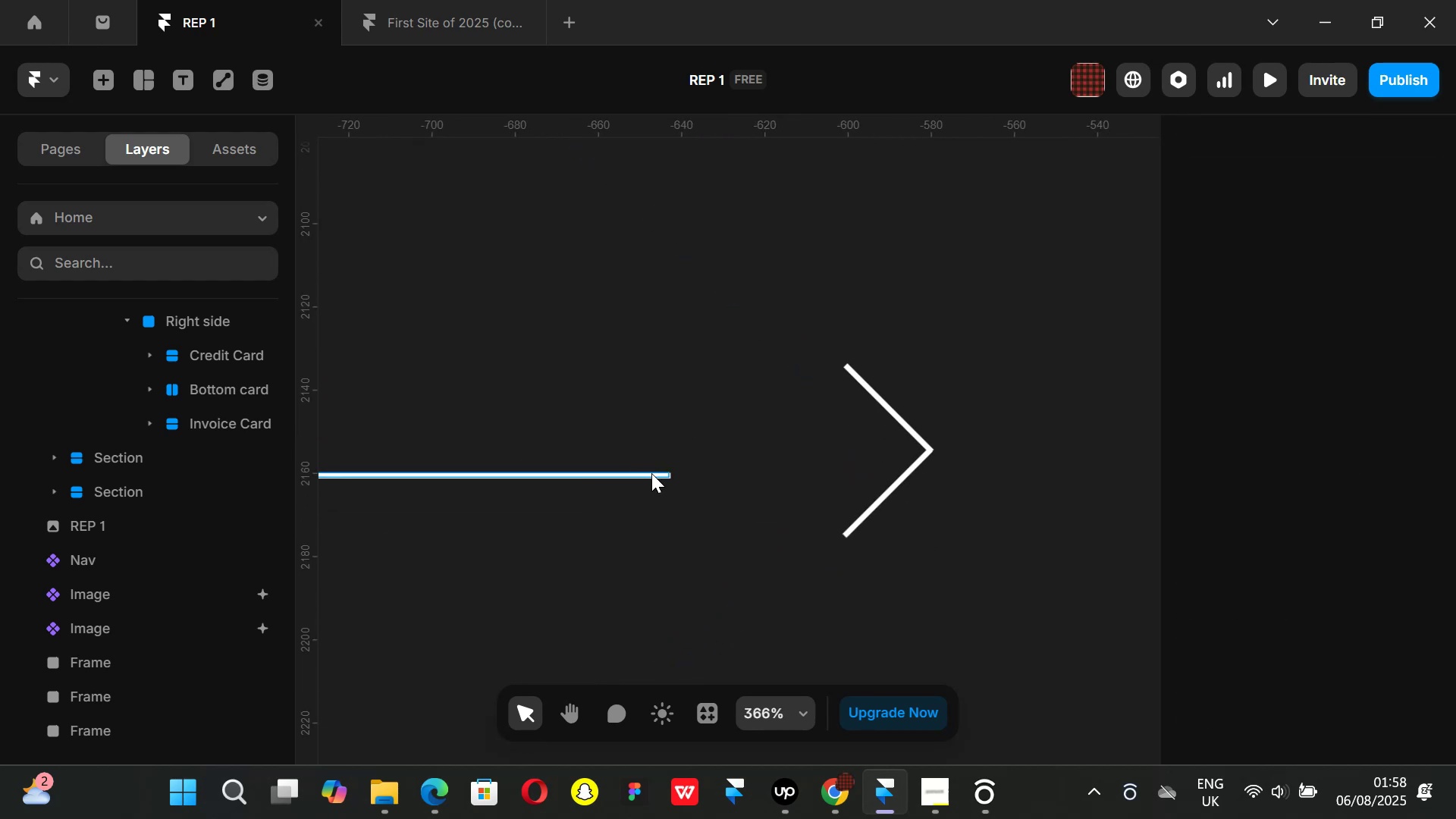 
left_click([651, 473])
 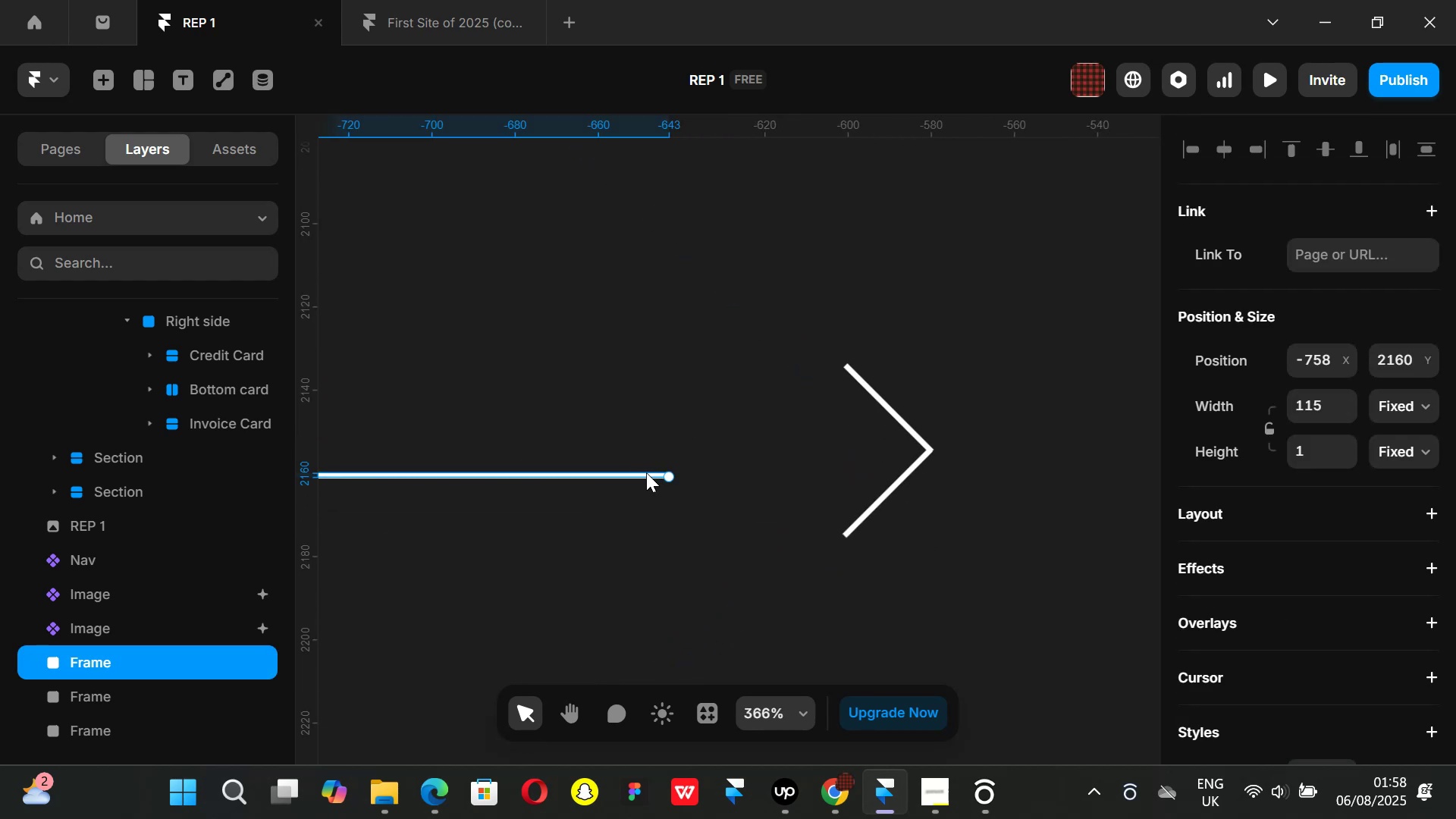 
left_click_drag(start_coordinate=[645, 472], to_coordinate=[894, 445])
 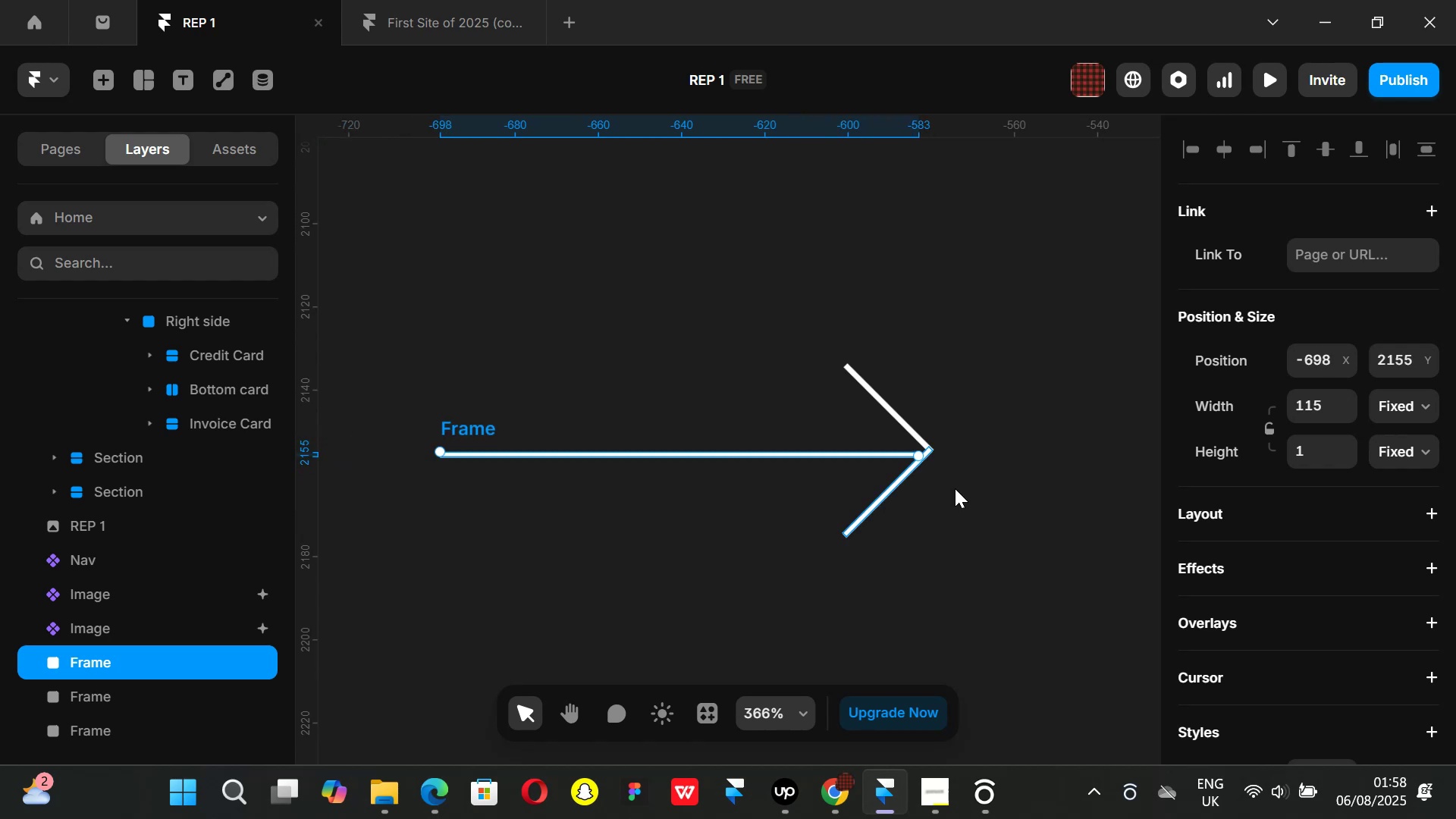 
hold_key(key=ControlLeft, duration=0.58)
scroll: coordinate [947, 455], scroll_direction: up, amount: 5.0
 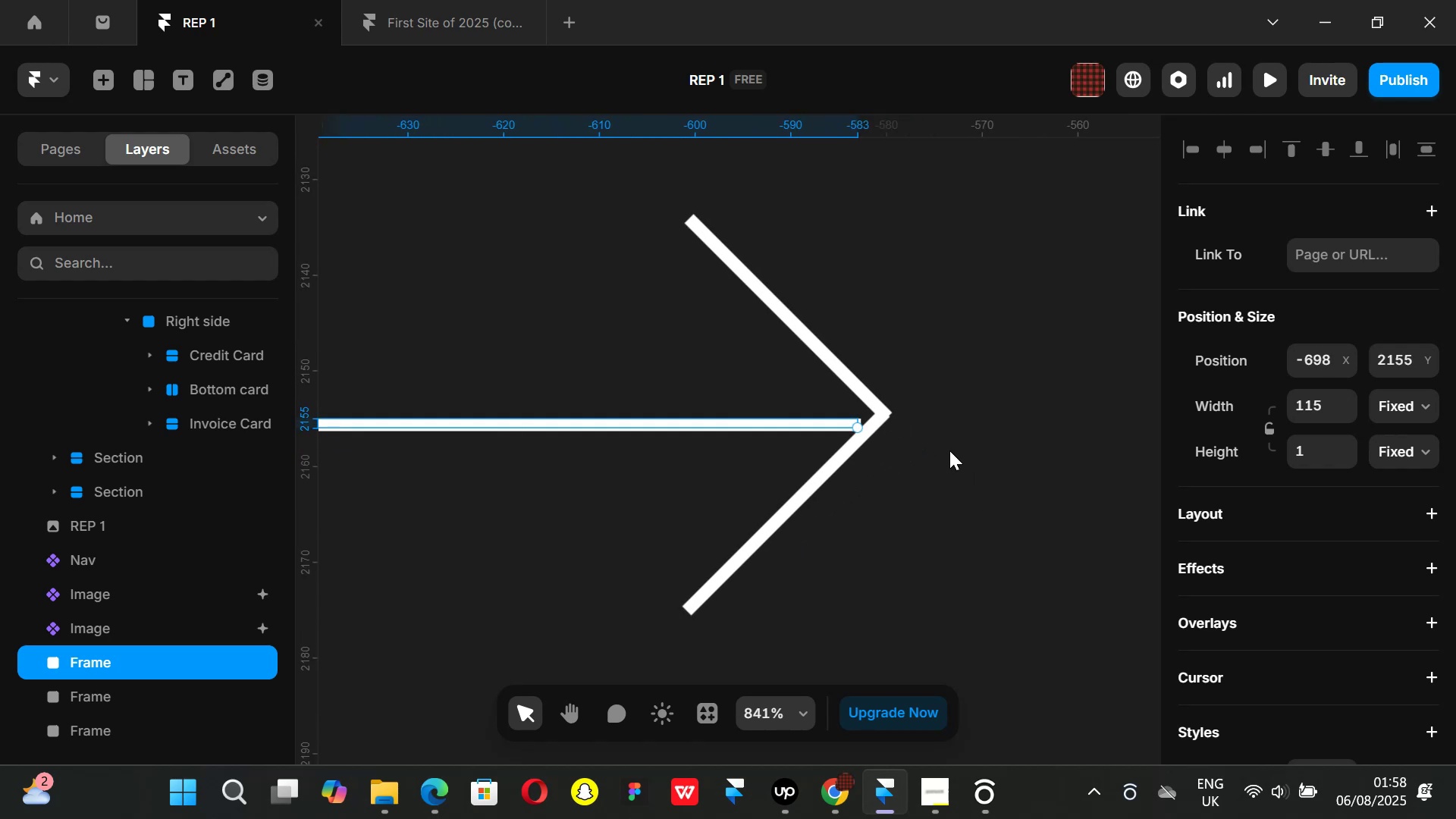 
key(ArrowUp)
 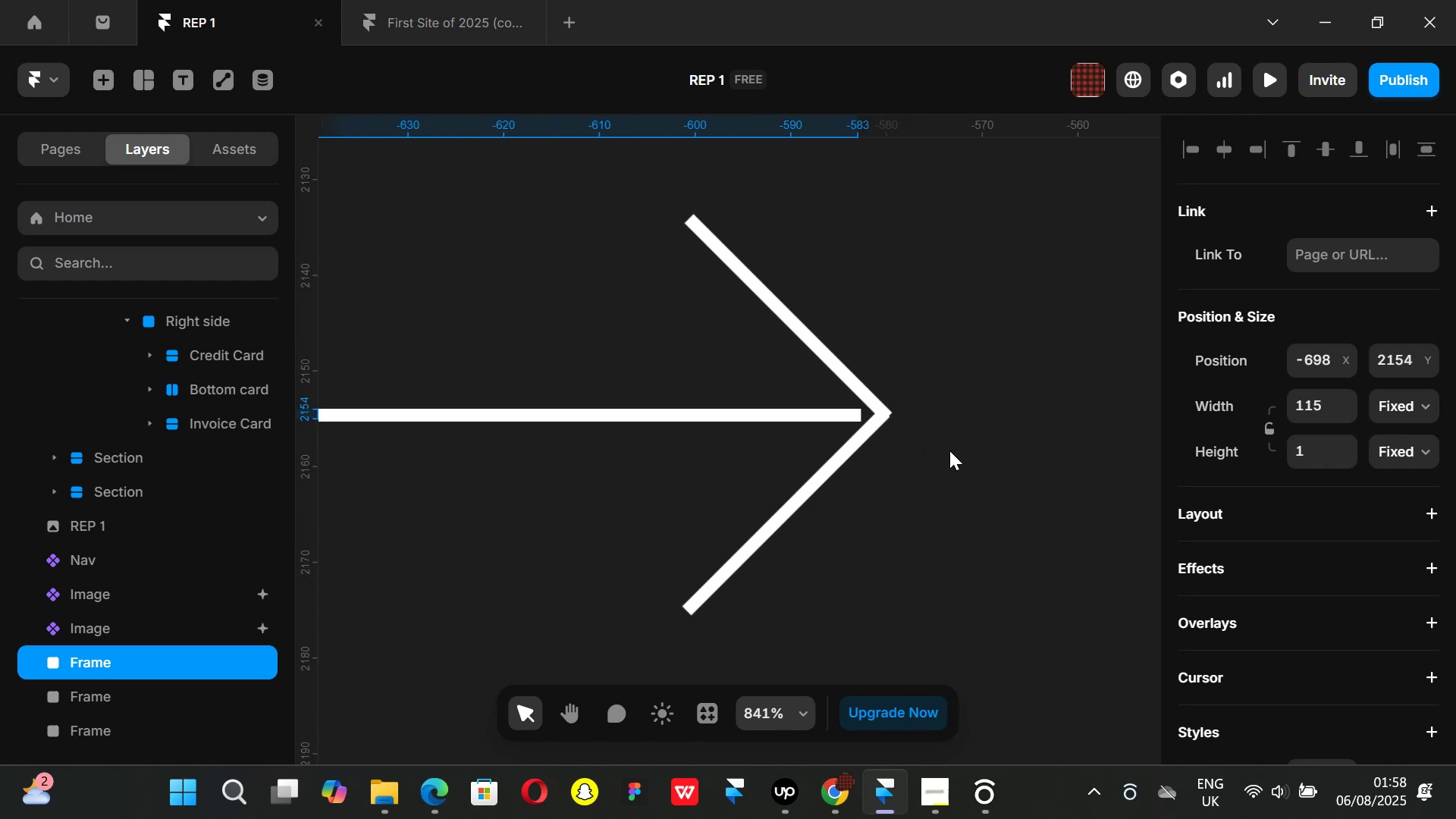 
key(ArrowRight)
 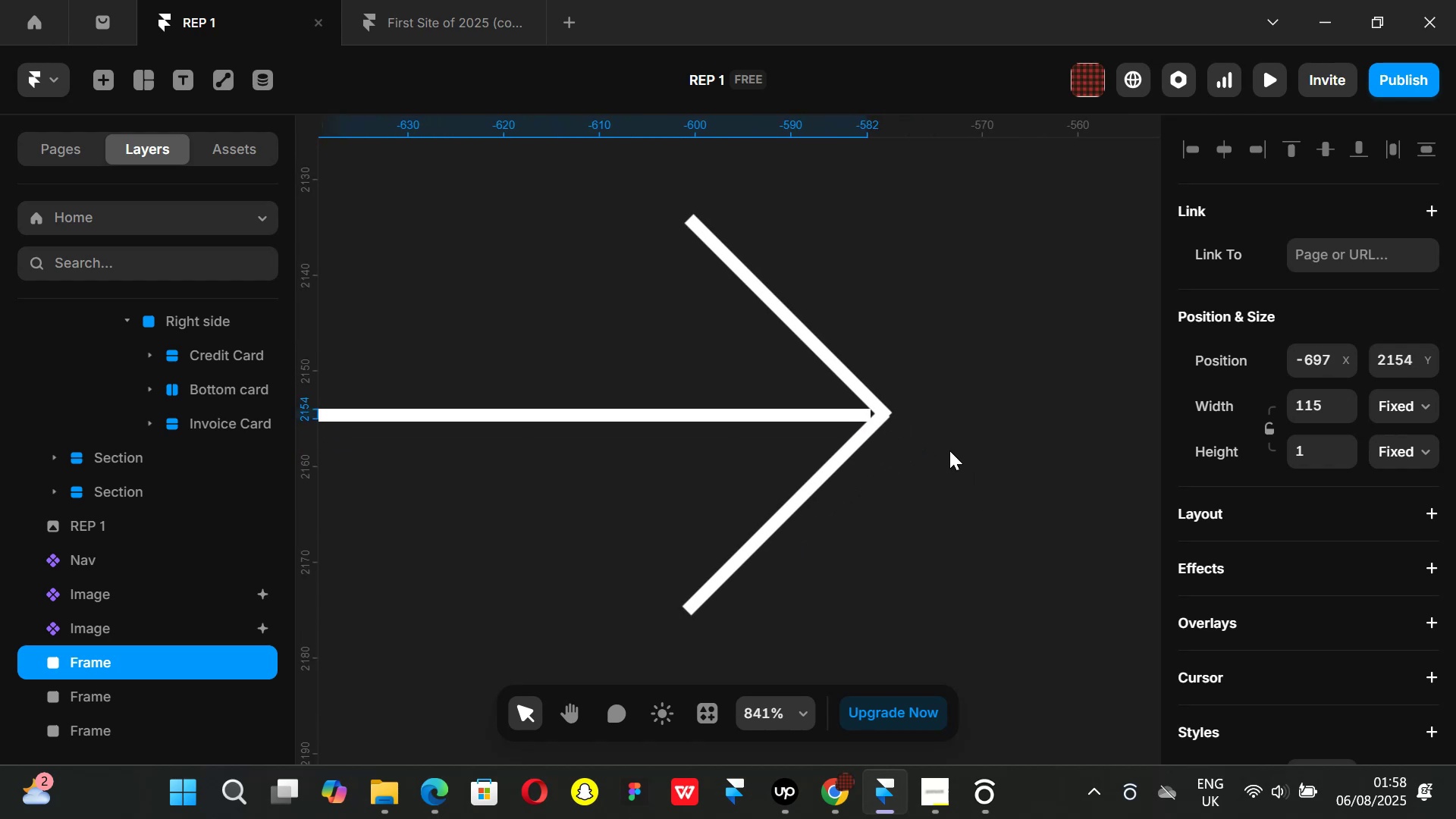 
key(ArrowRight)
 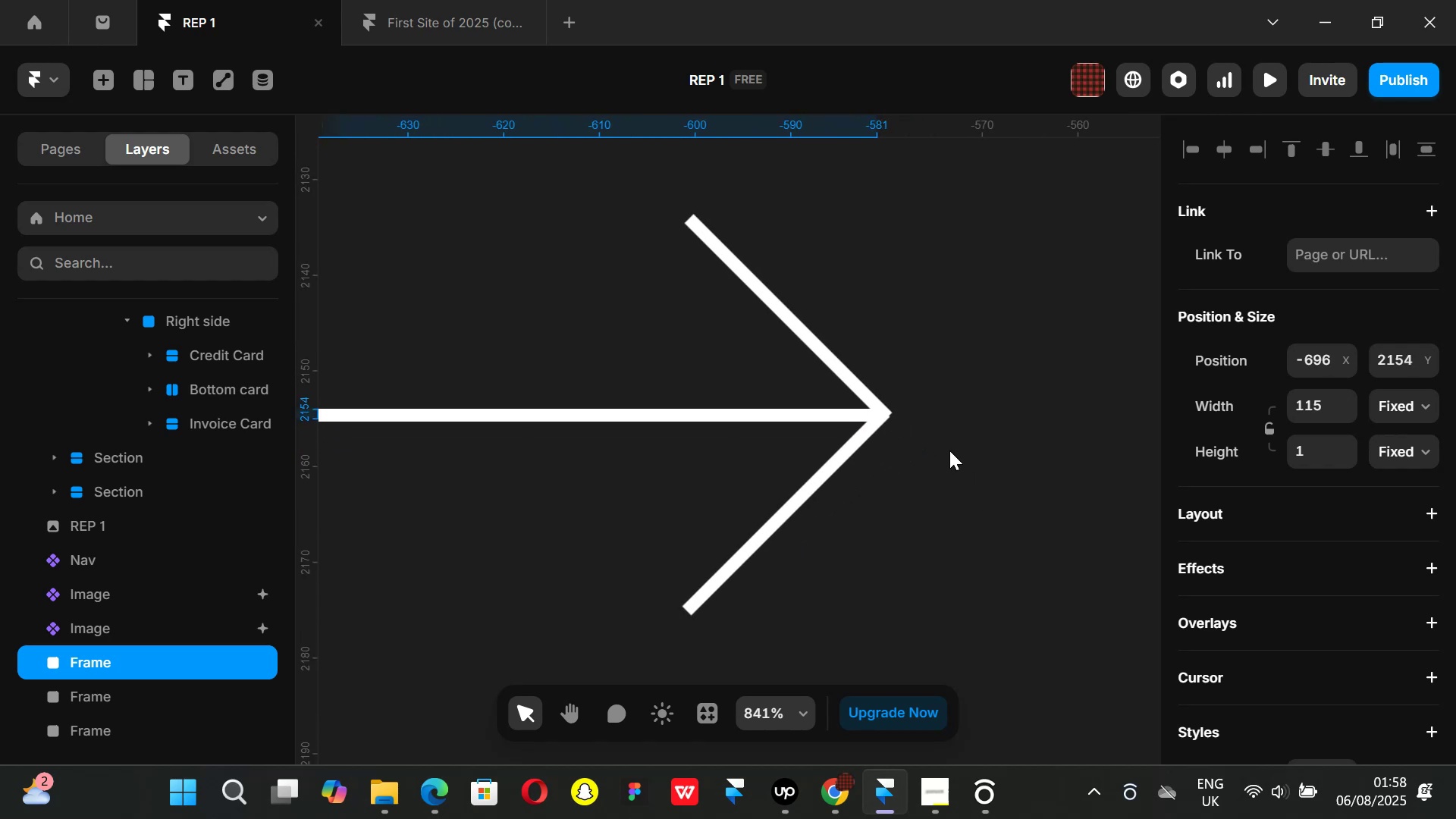 
hold_key(key=ControlLeft, duration=0.78)
scroll: coordinate [949, 447], scroll_direction: down, amount: 9.0
 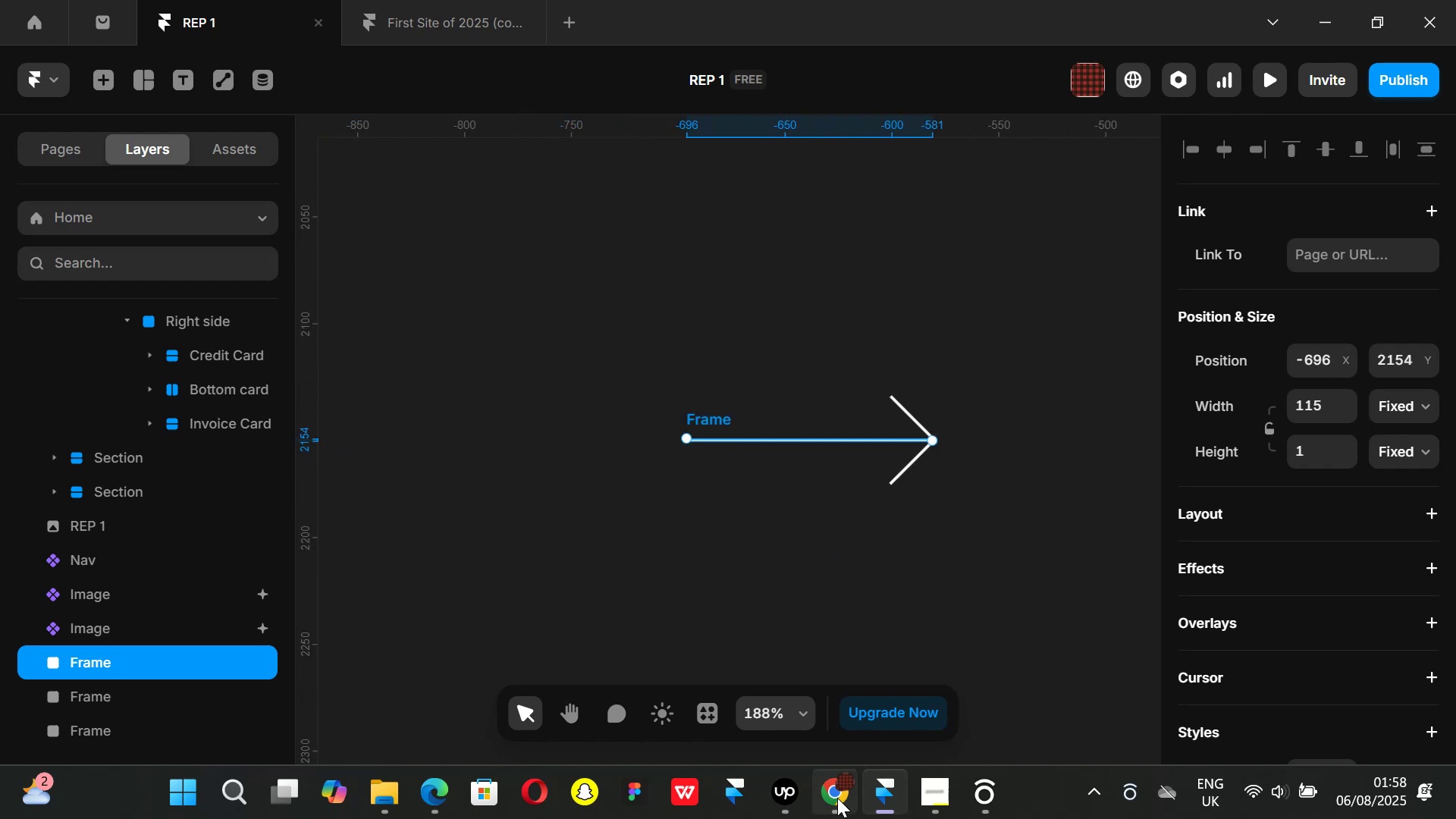 
left_click([835, 796])
 